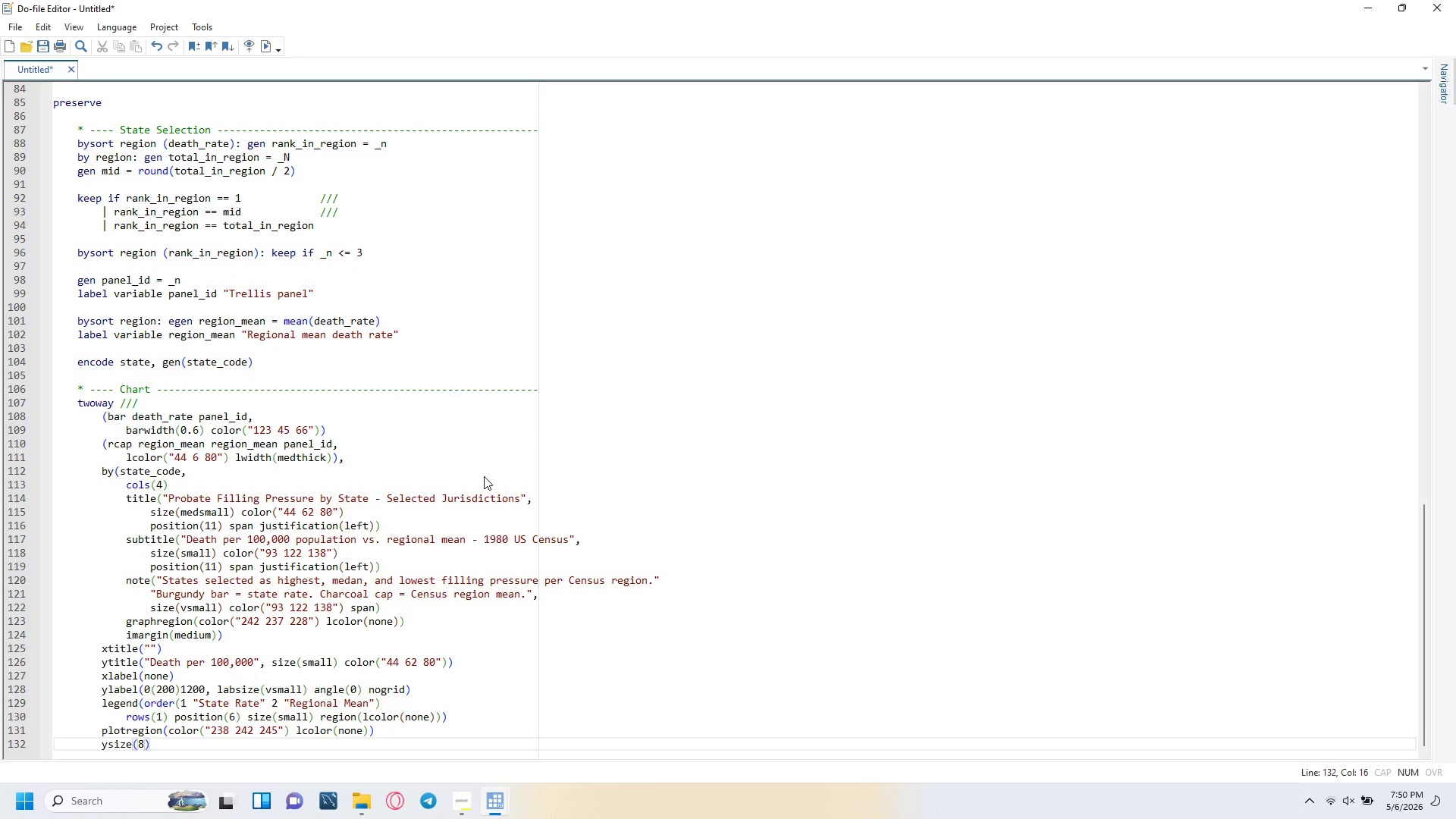 
key(ArrowRight)
 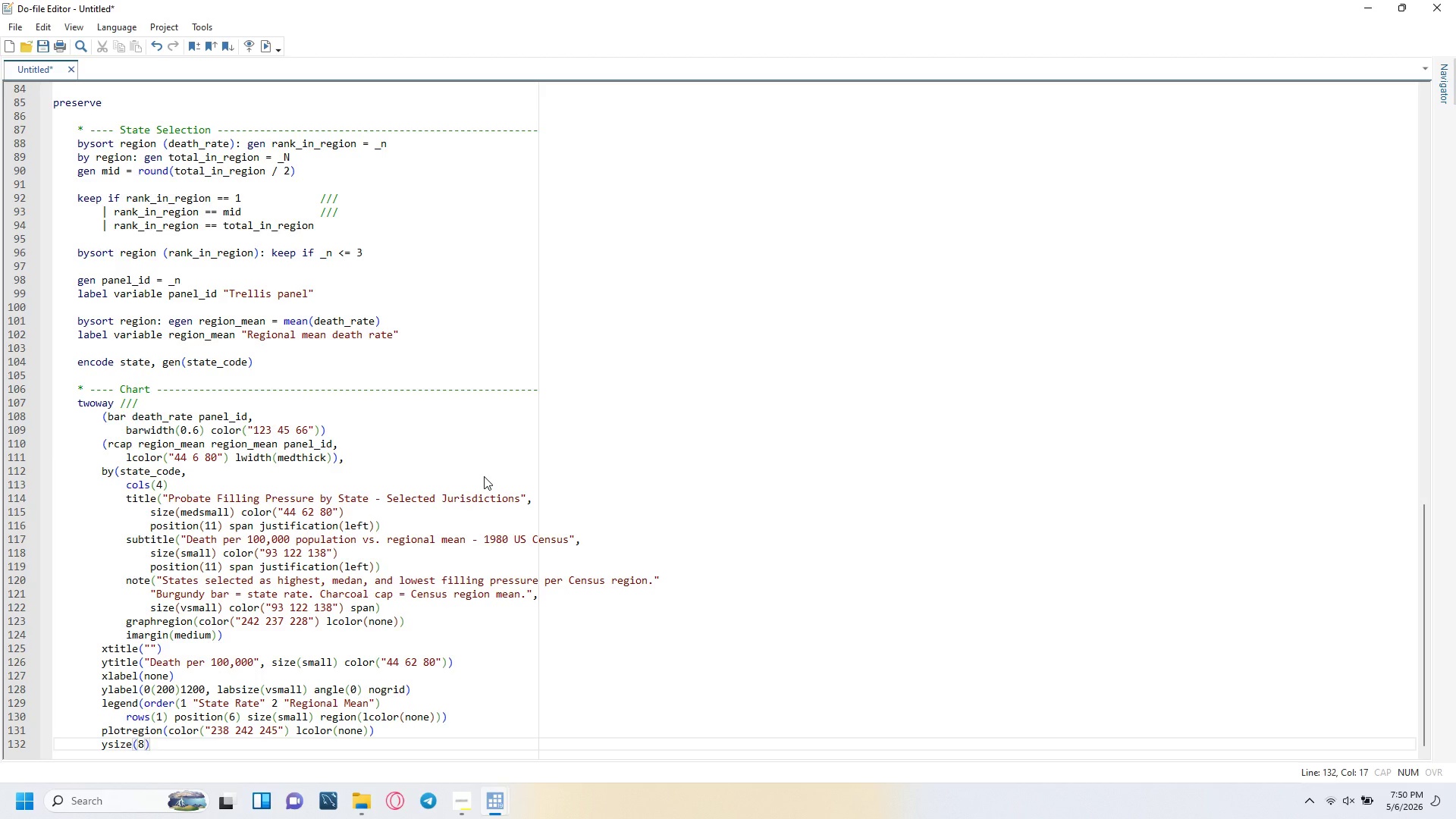 
type( xsize(10)
 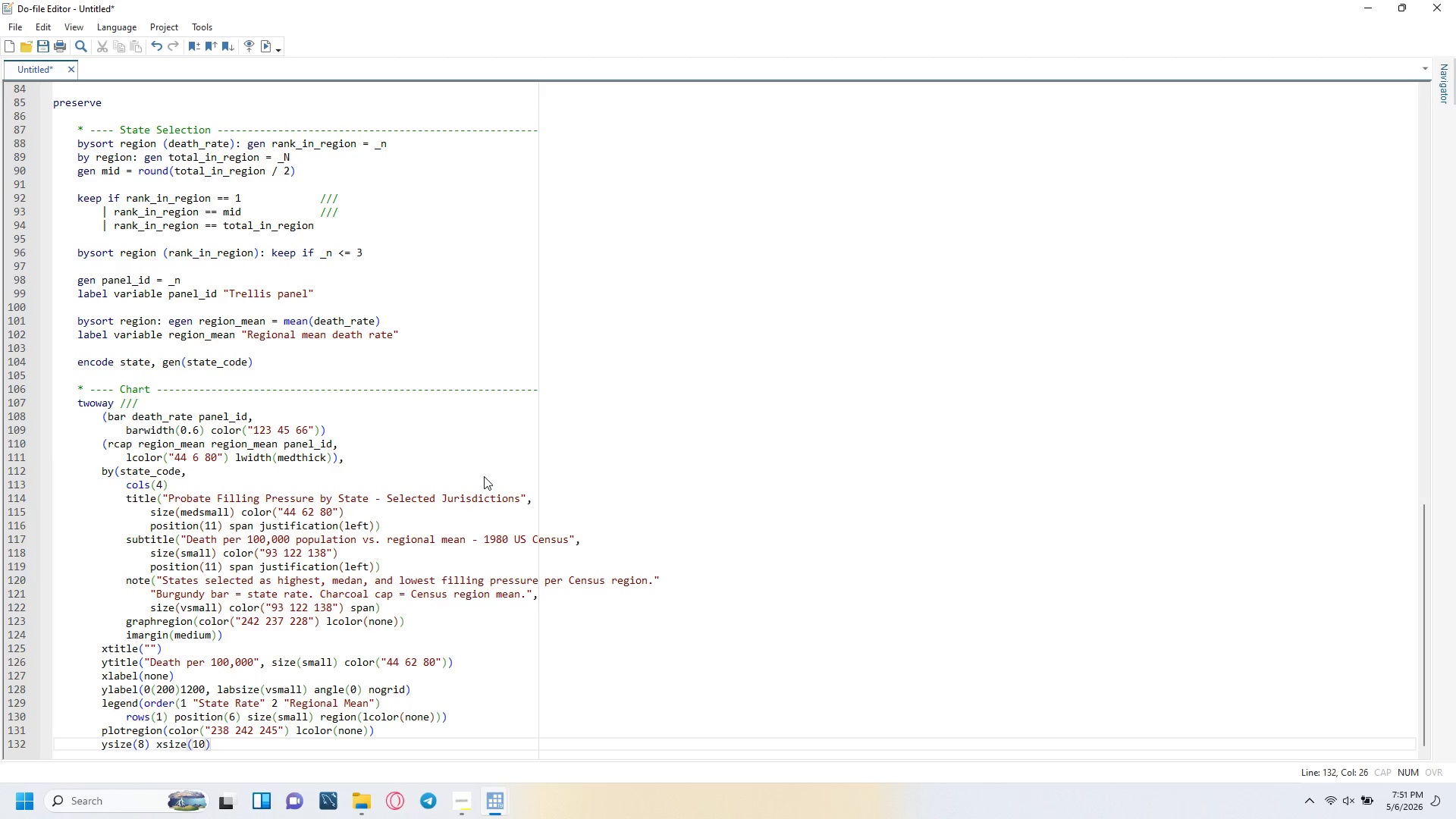 
key(ArrowUp)
 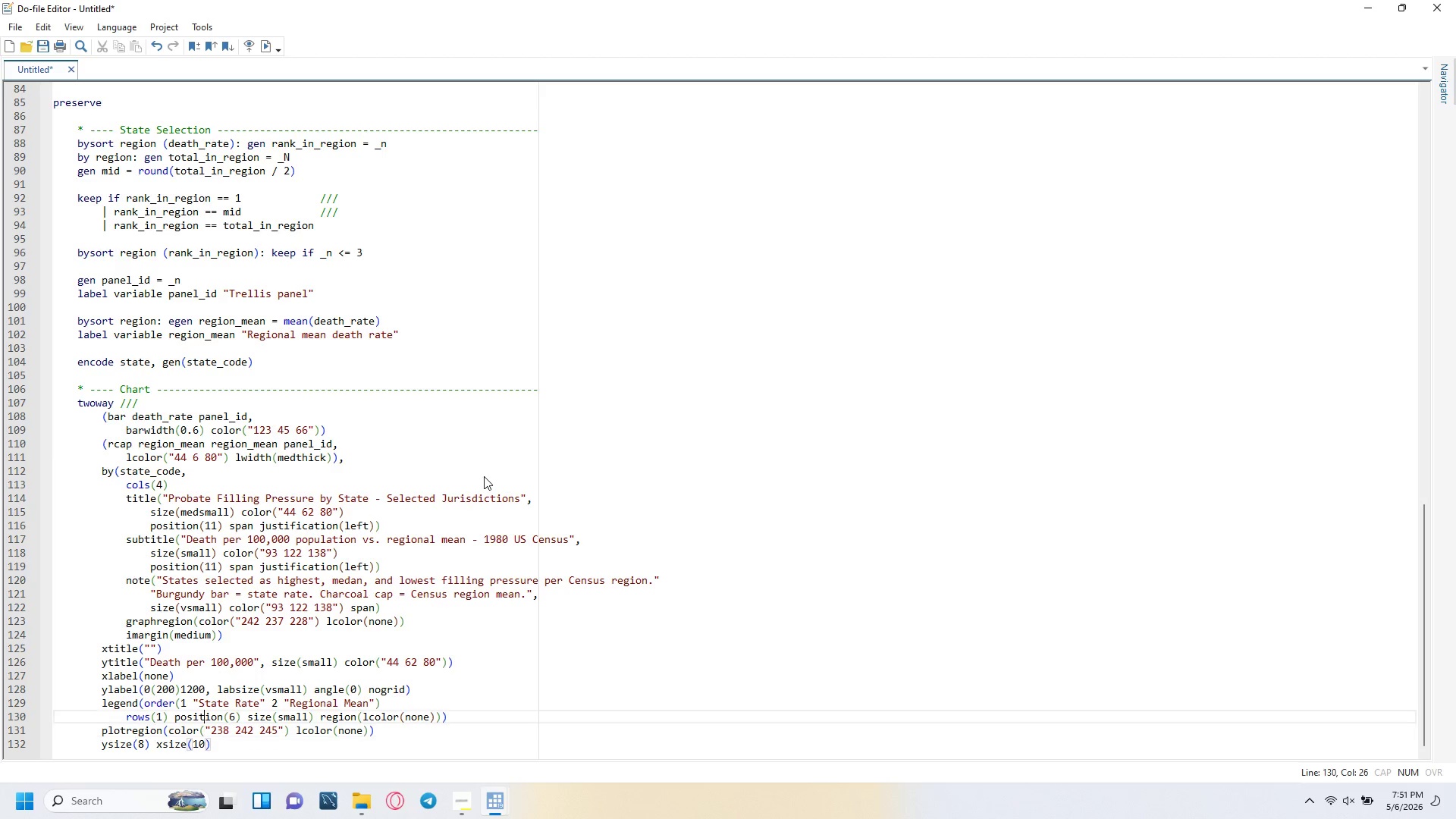 
key(ArrowUp)
 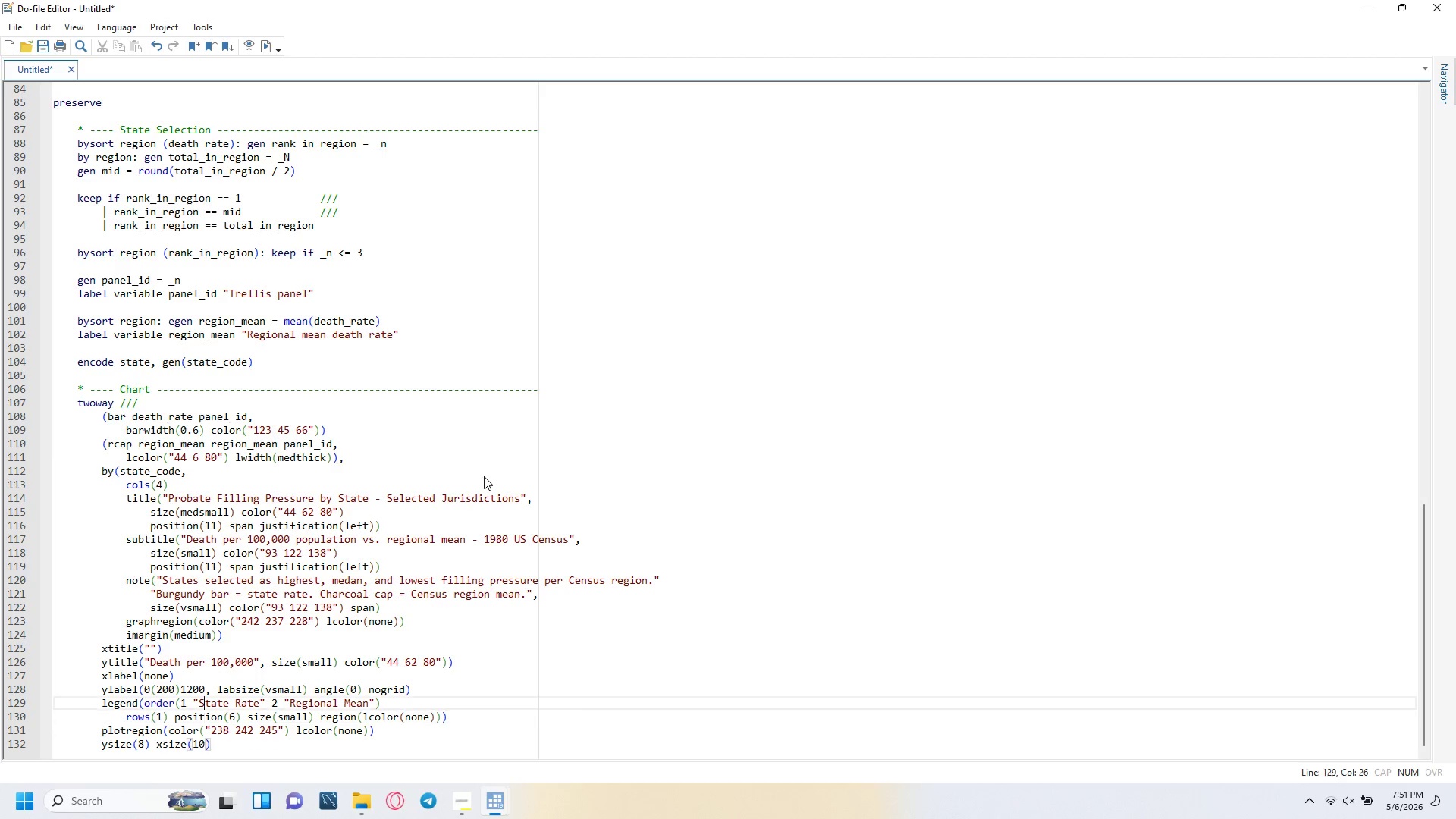 
key(ArrowUp)
 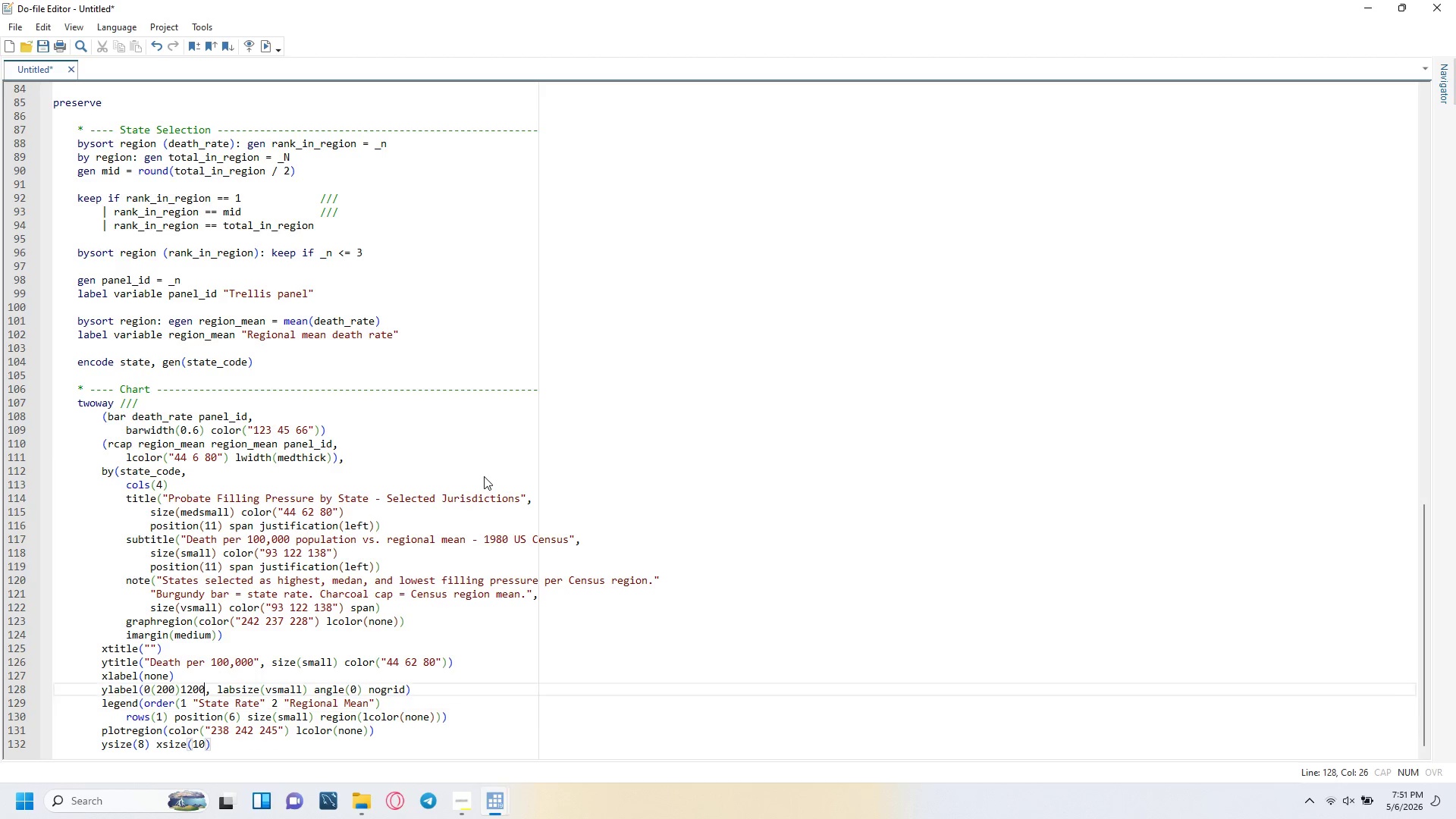 
key(ArrowUp)
 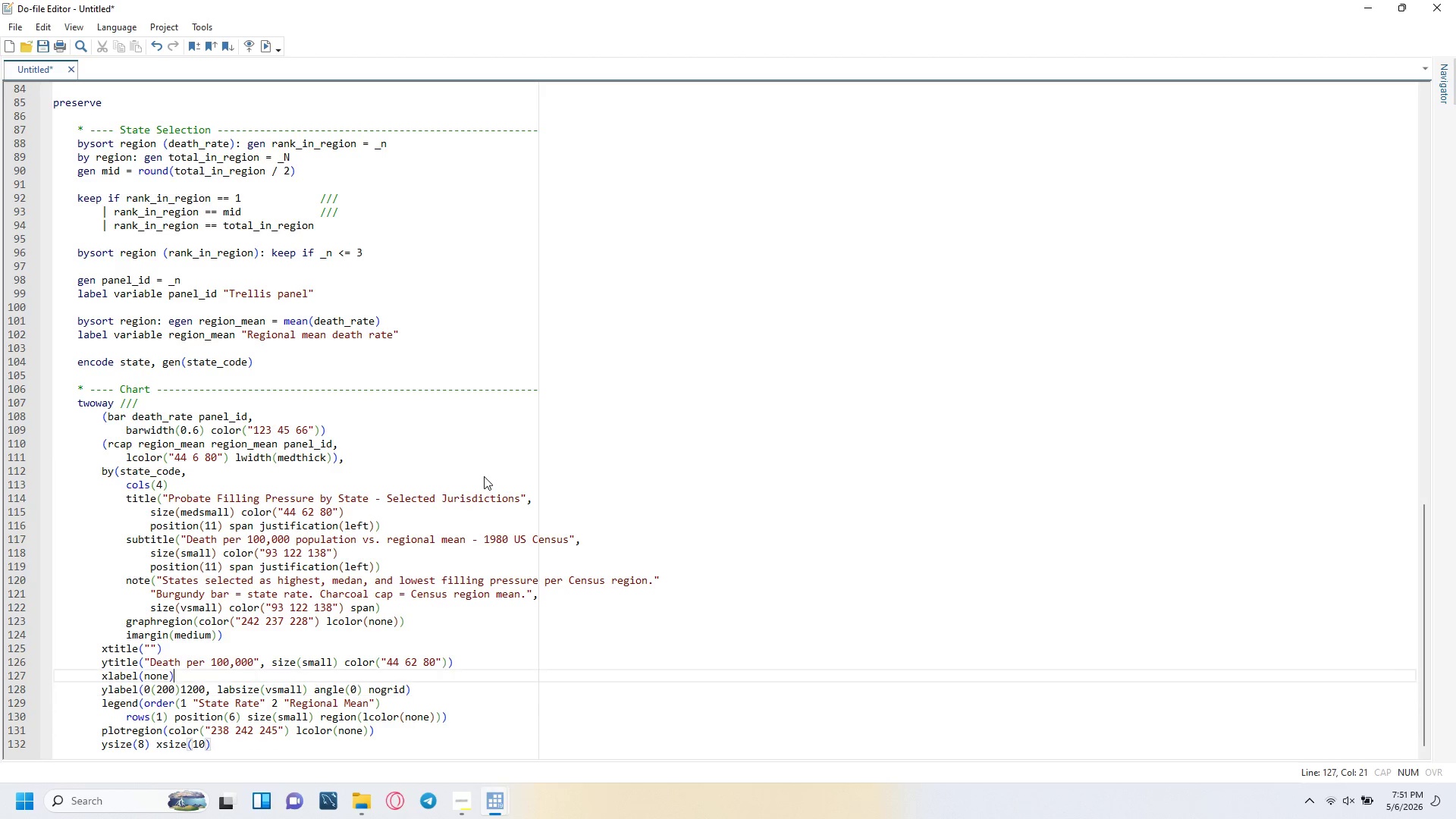 
key(ArrowUp)
 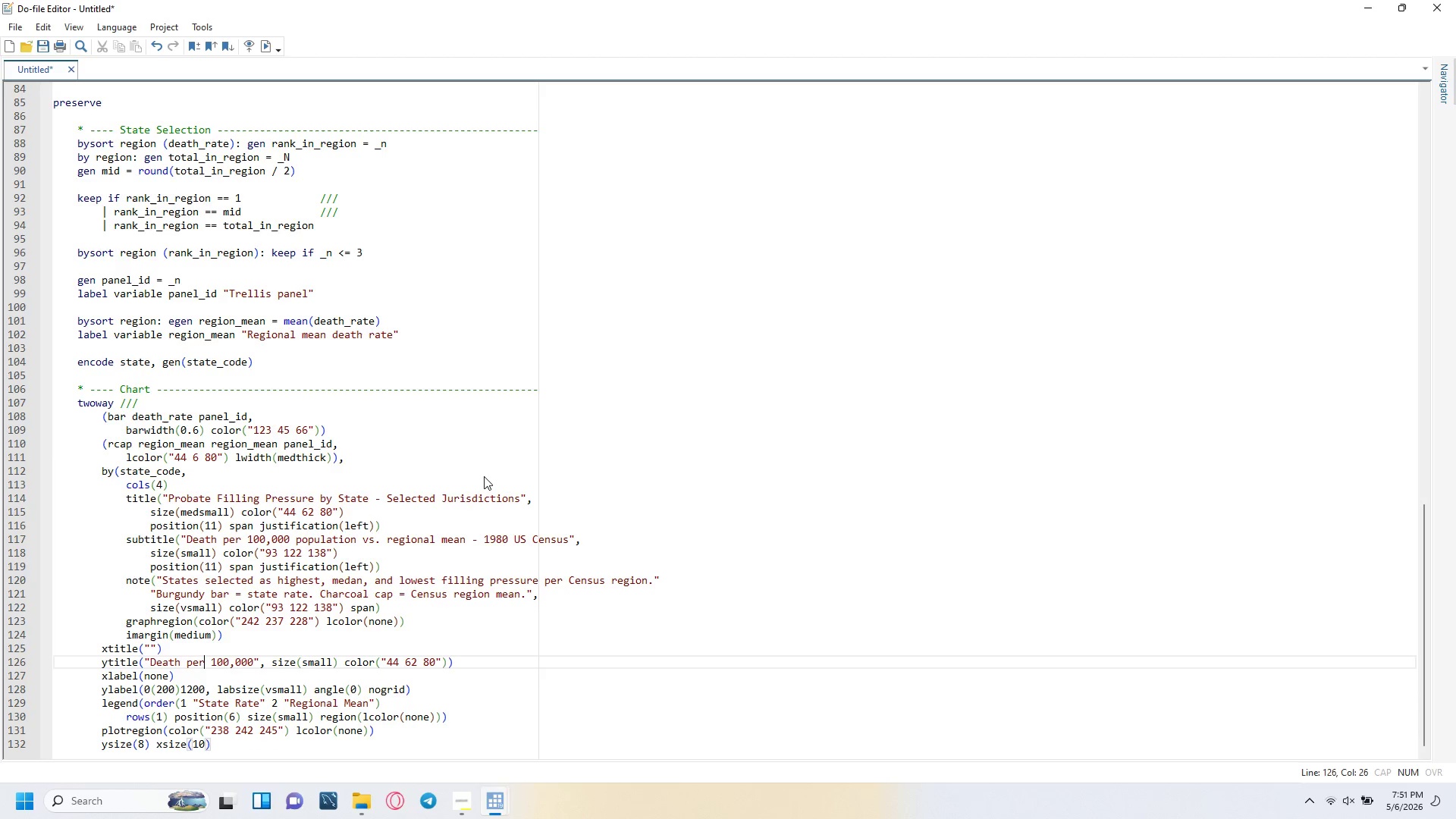 
key(ArrowUp)
 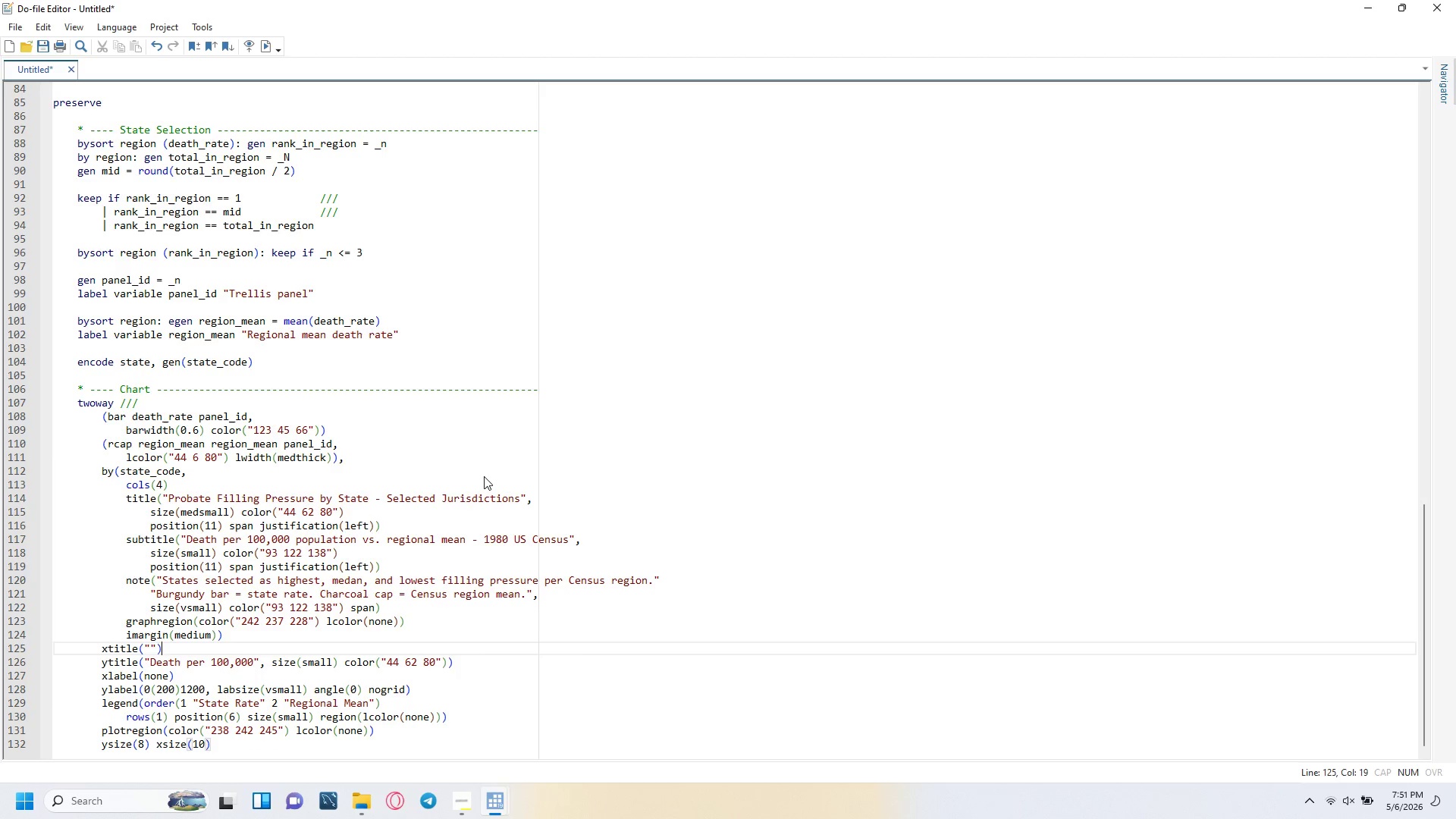 
key(ArrowUp)
 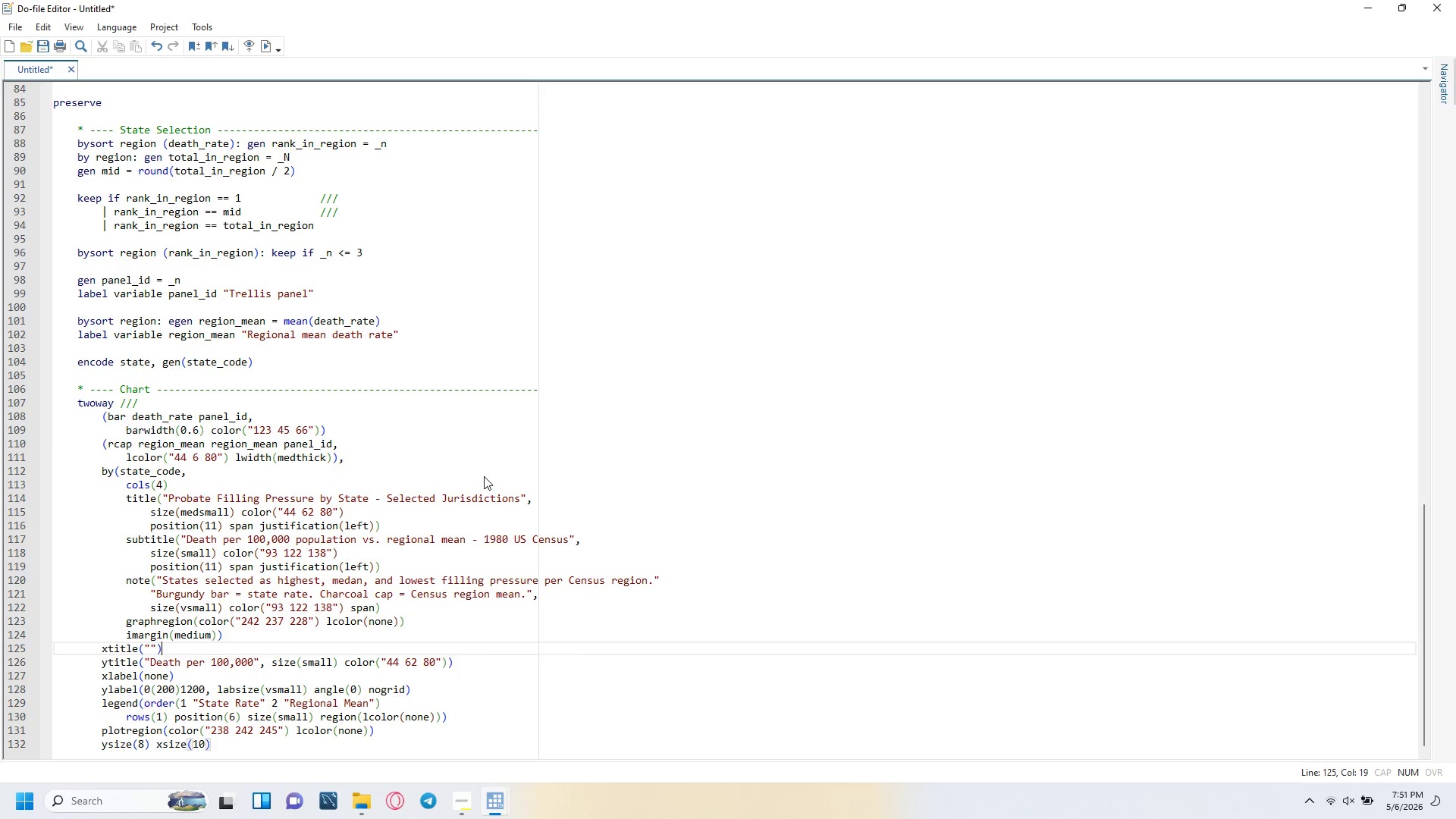 
key(ArrowUp)
 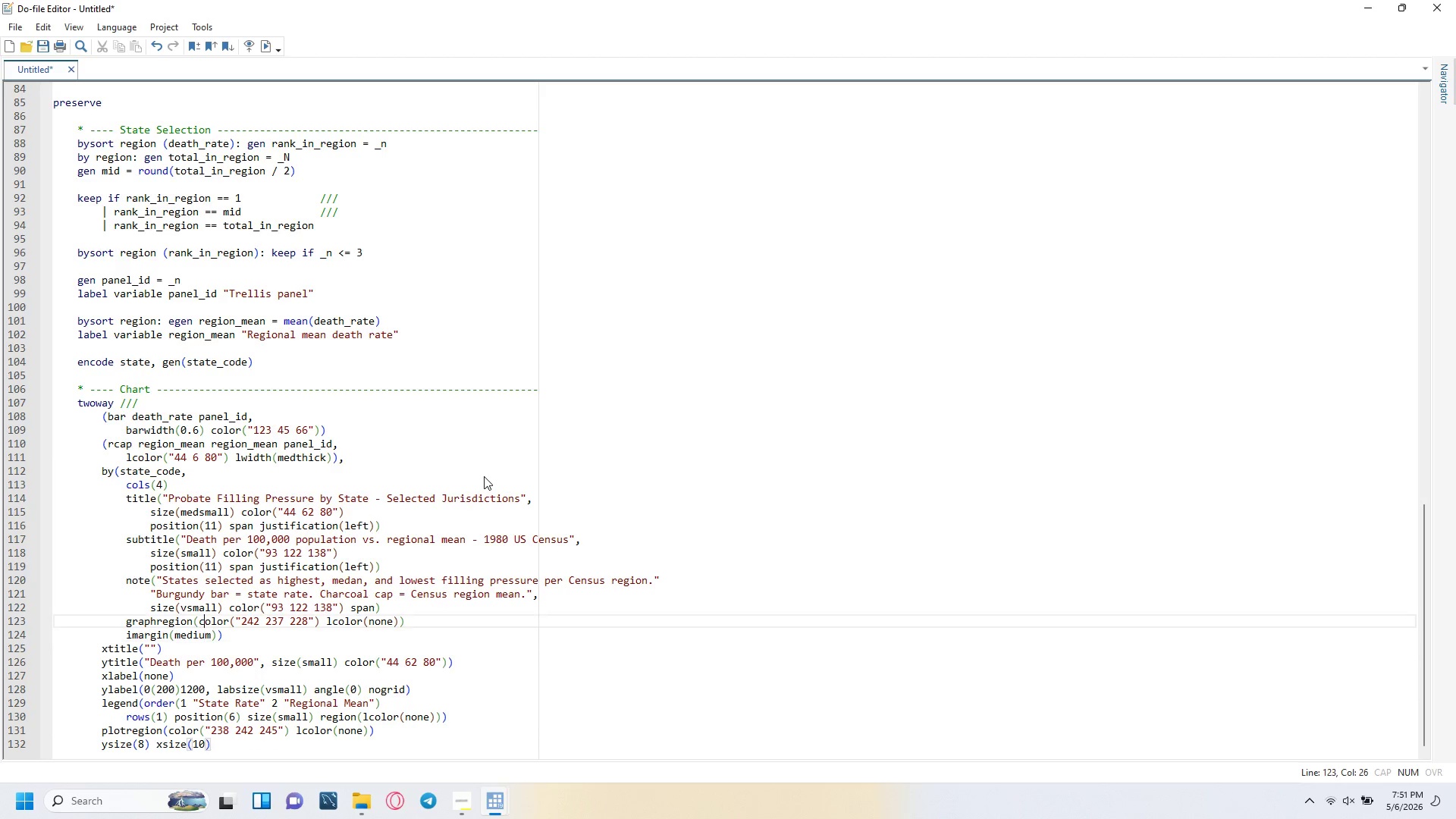 
key(ArrowUp)
 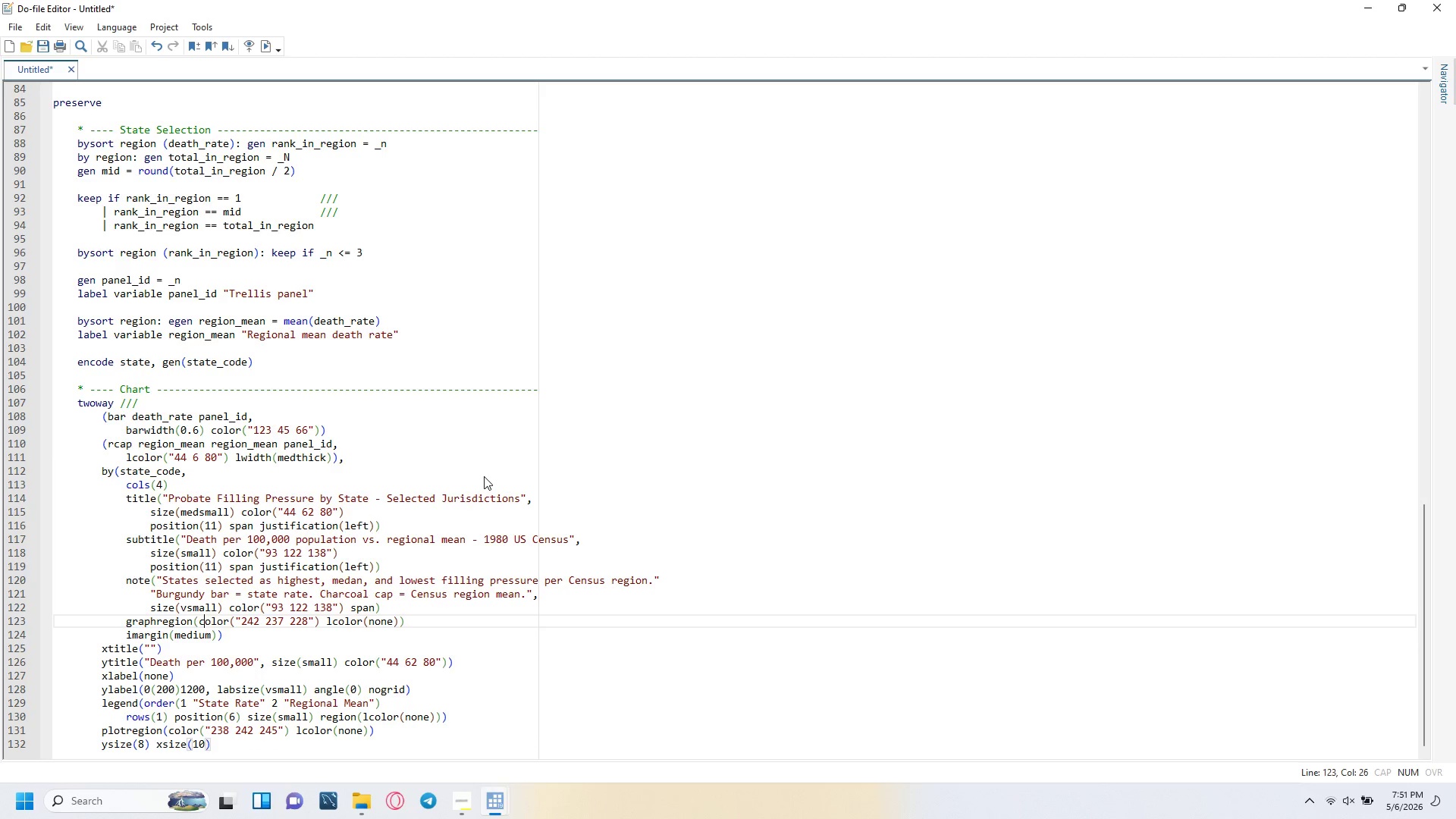 
key(ArrowUp)
 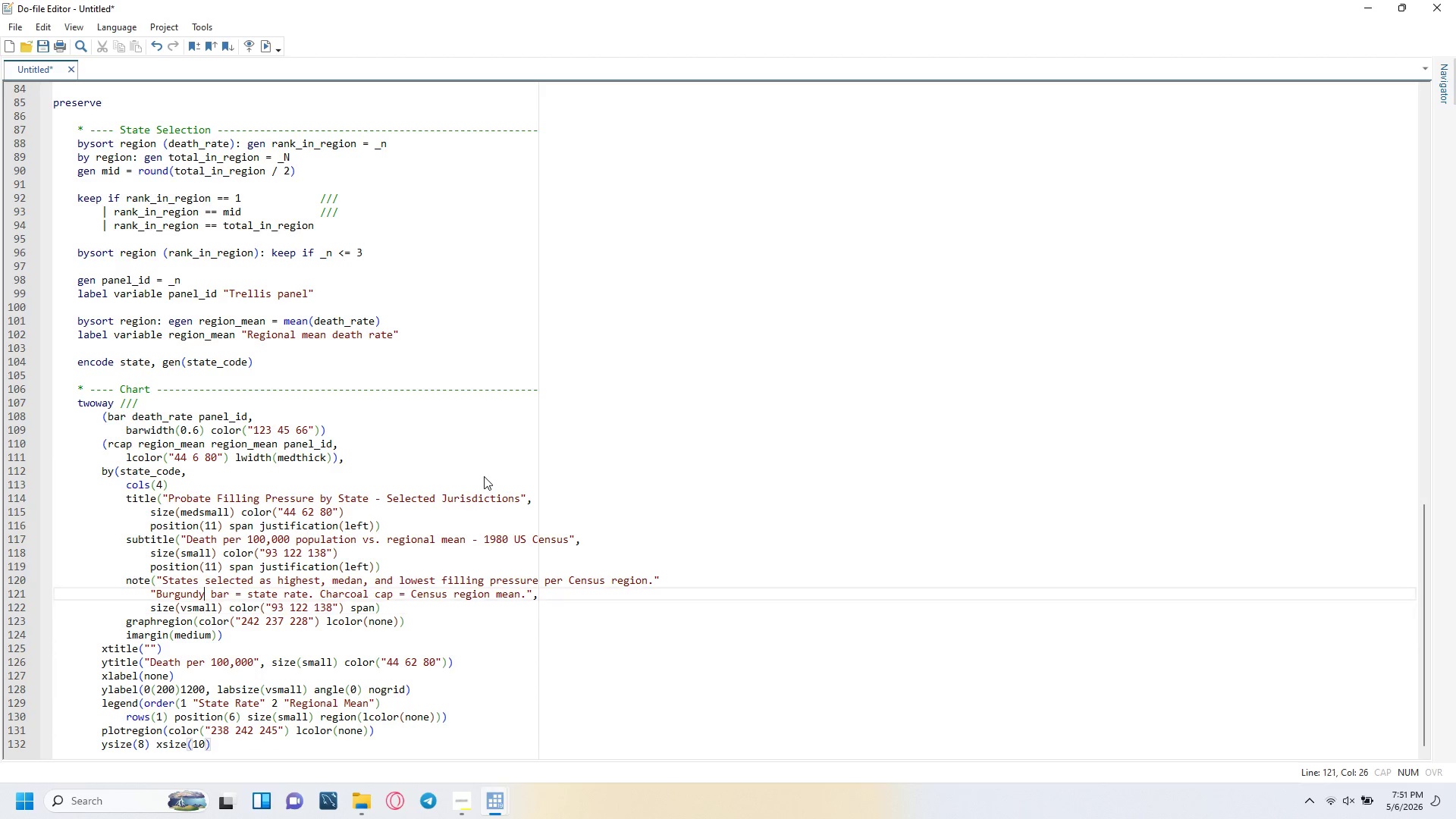 
key(ArrowUp)
 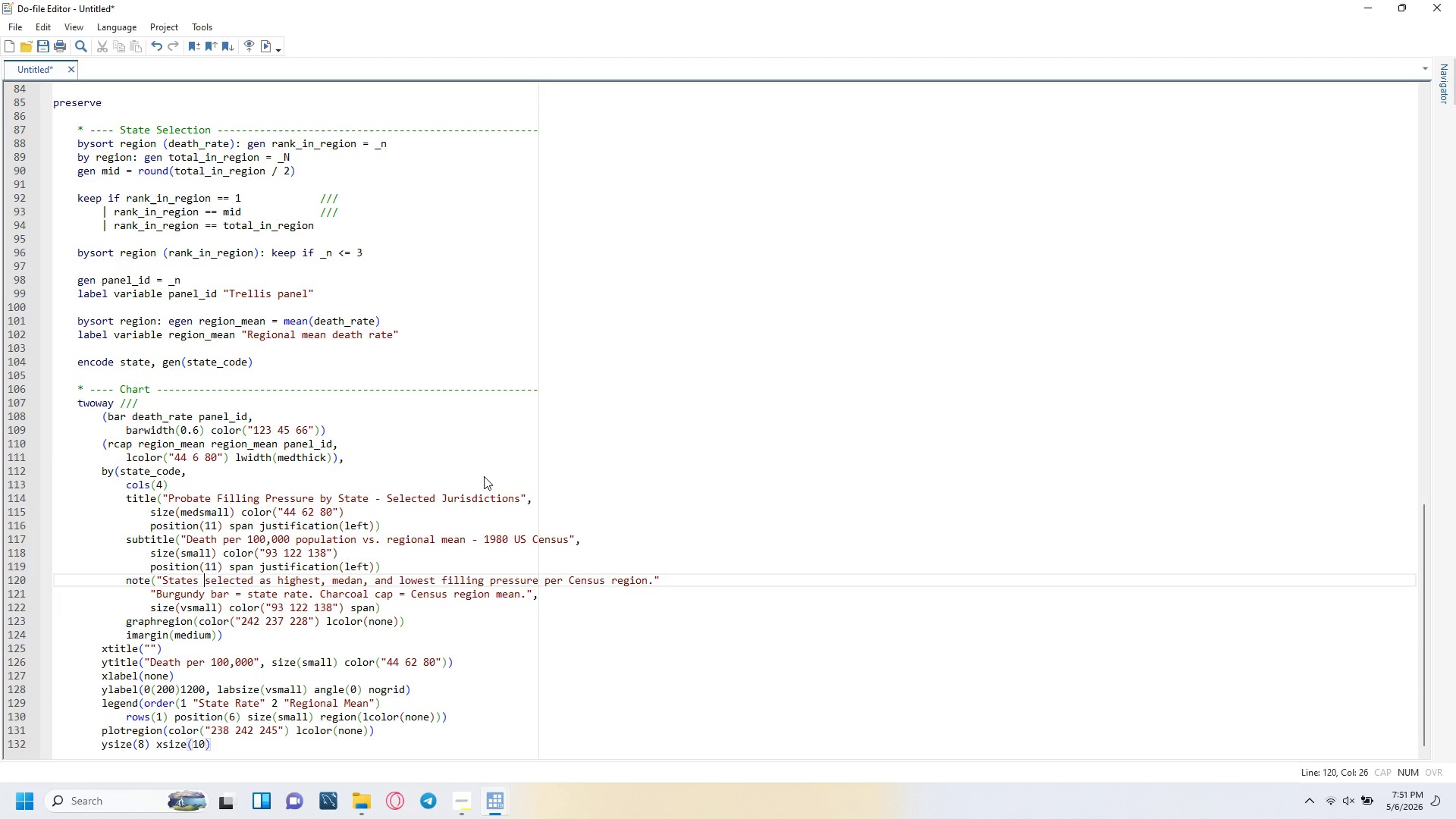 
key(ArrowUp)
 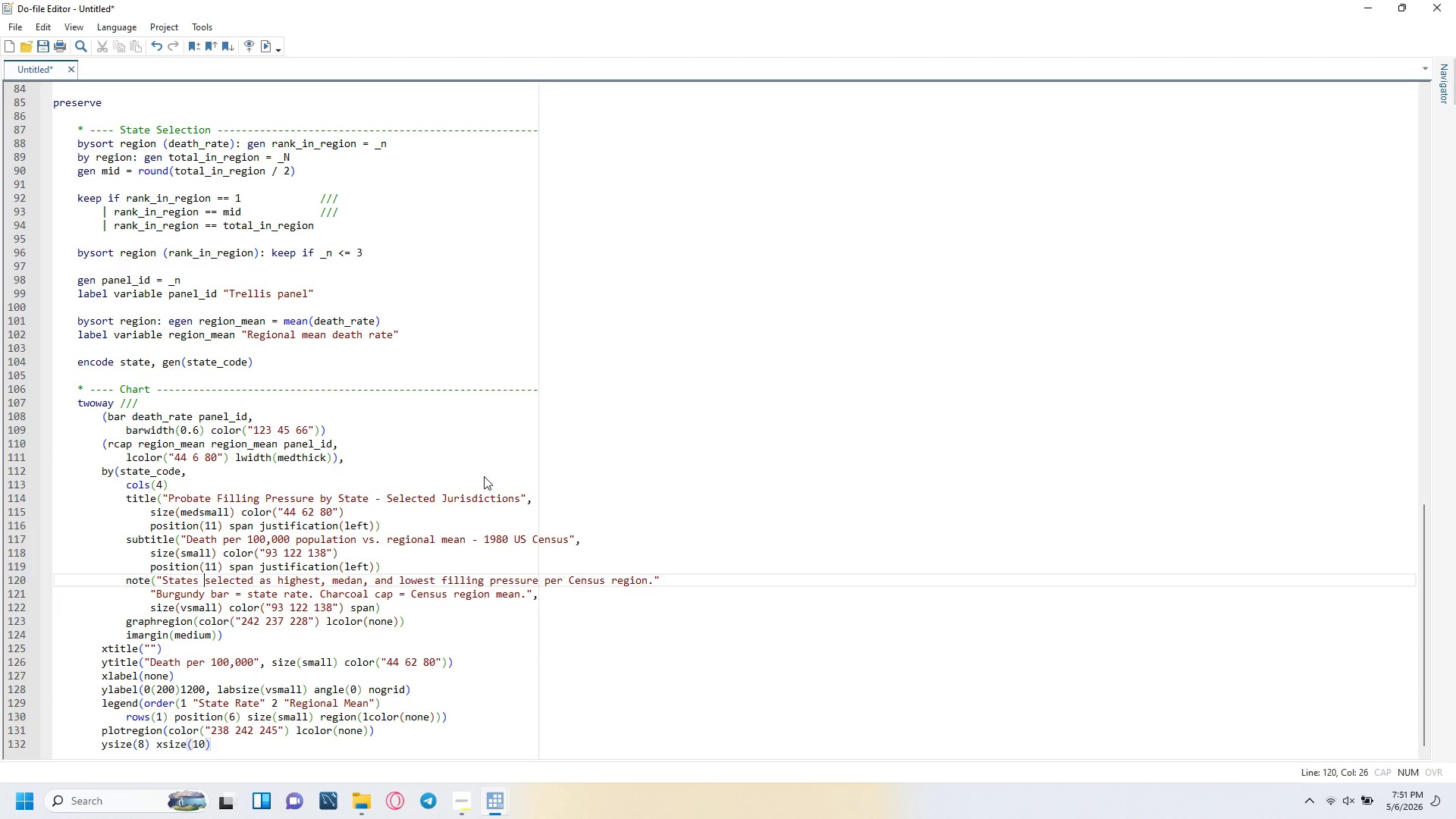 
key(ArrowUp)
 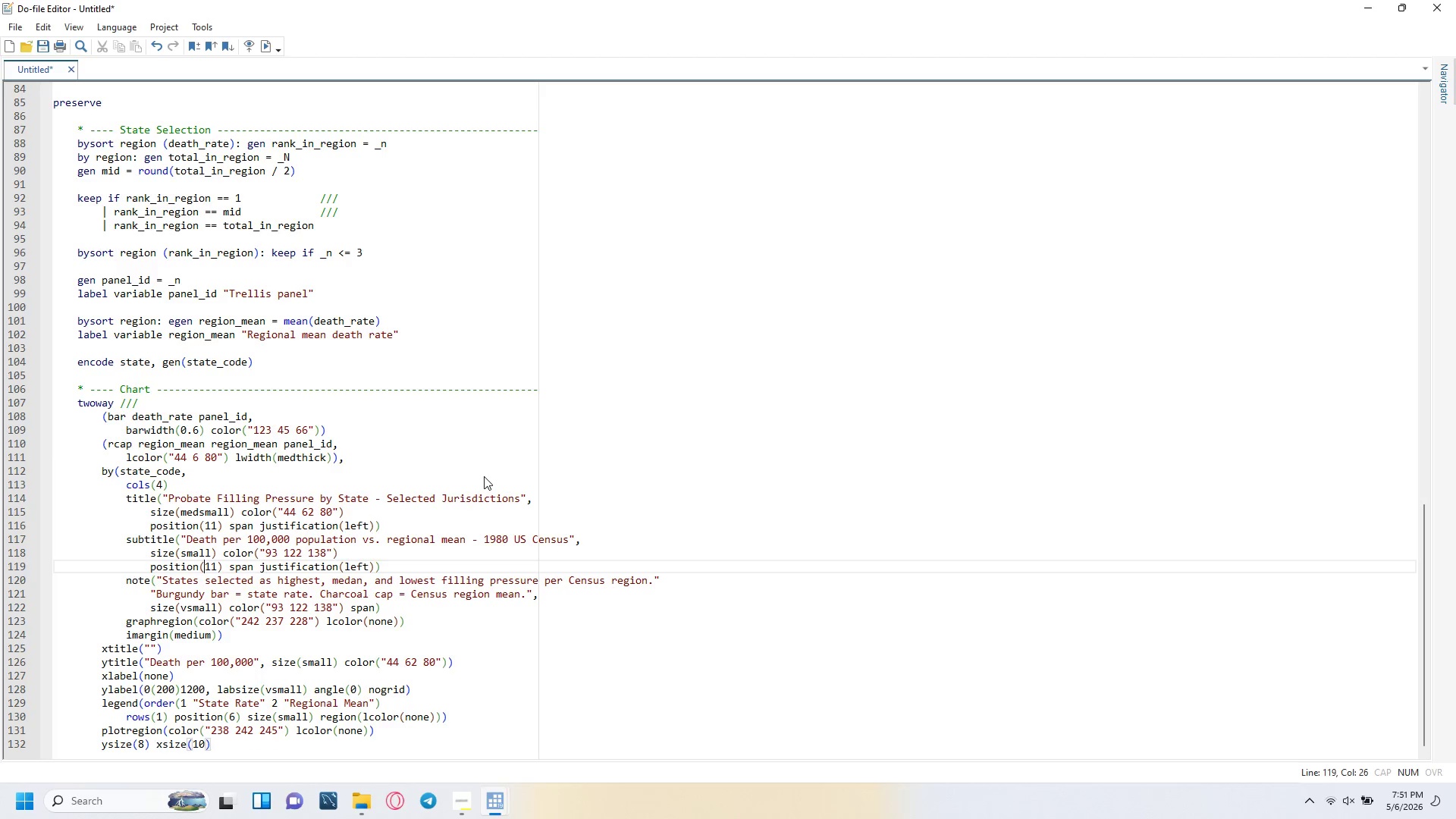 
key(ArrowUp)
 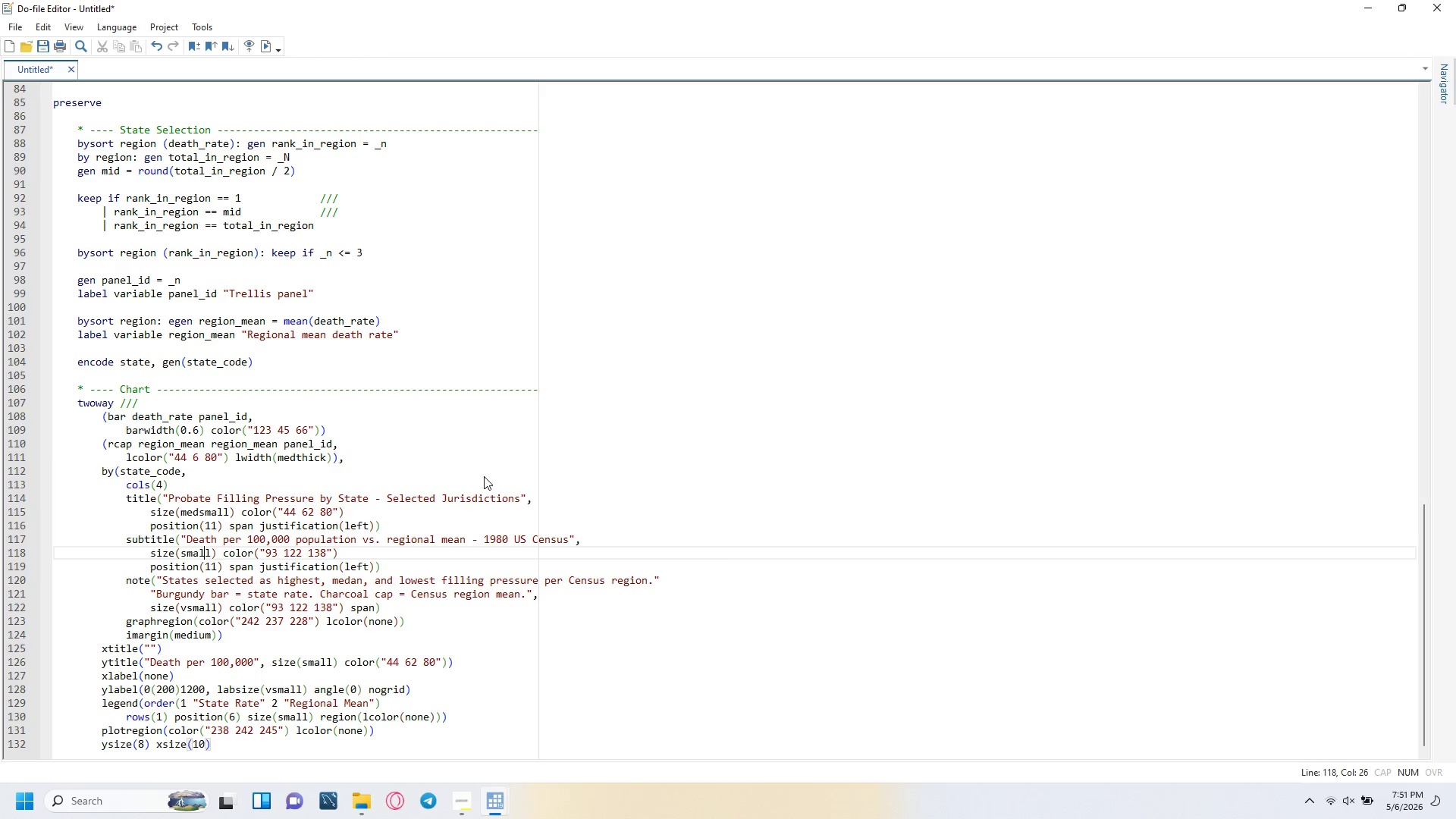 
key(ArrowUp)
 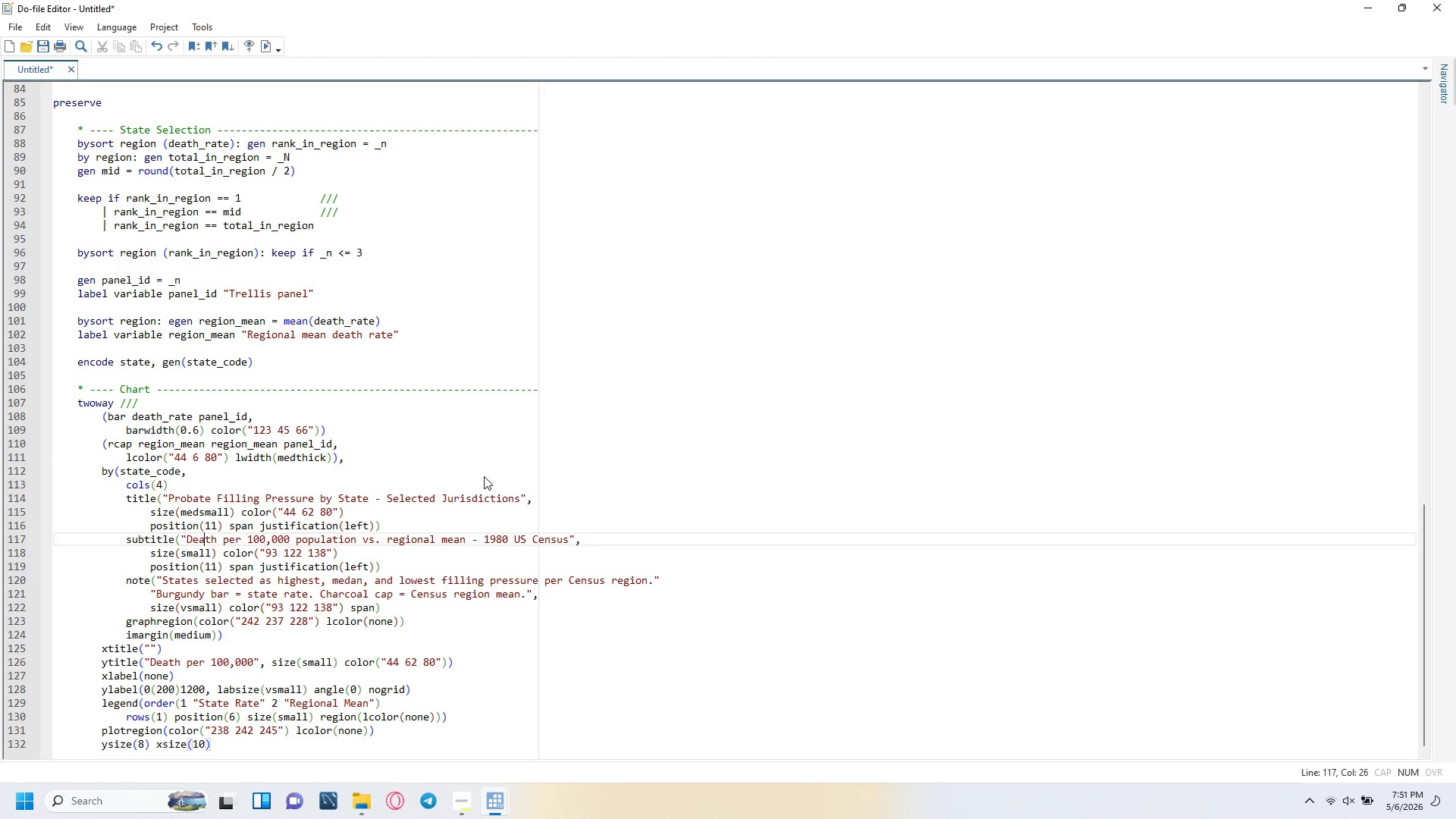 
key(ArrowUp)
 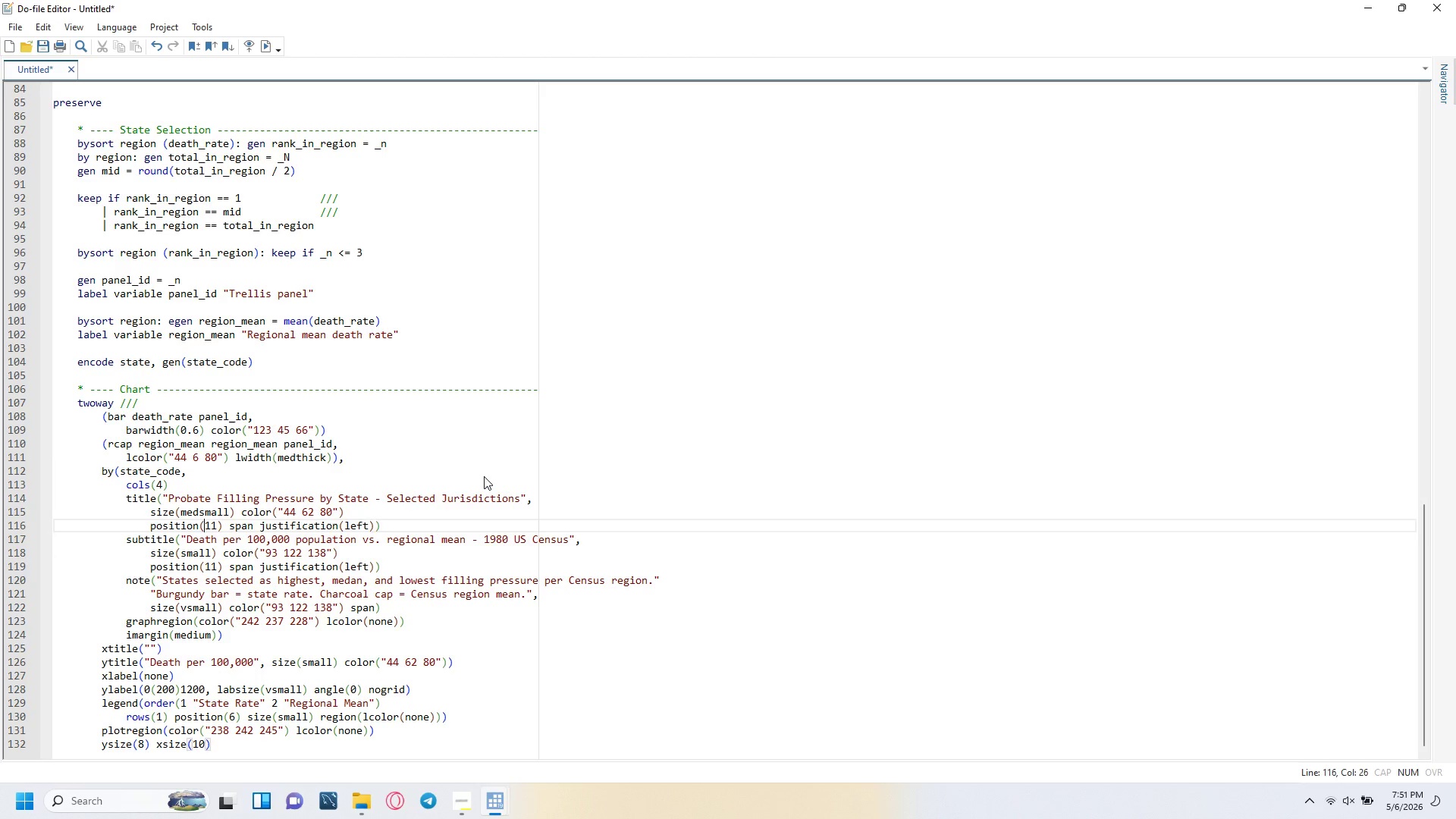 
key(ArrowUp)
 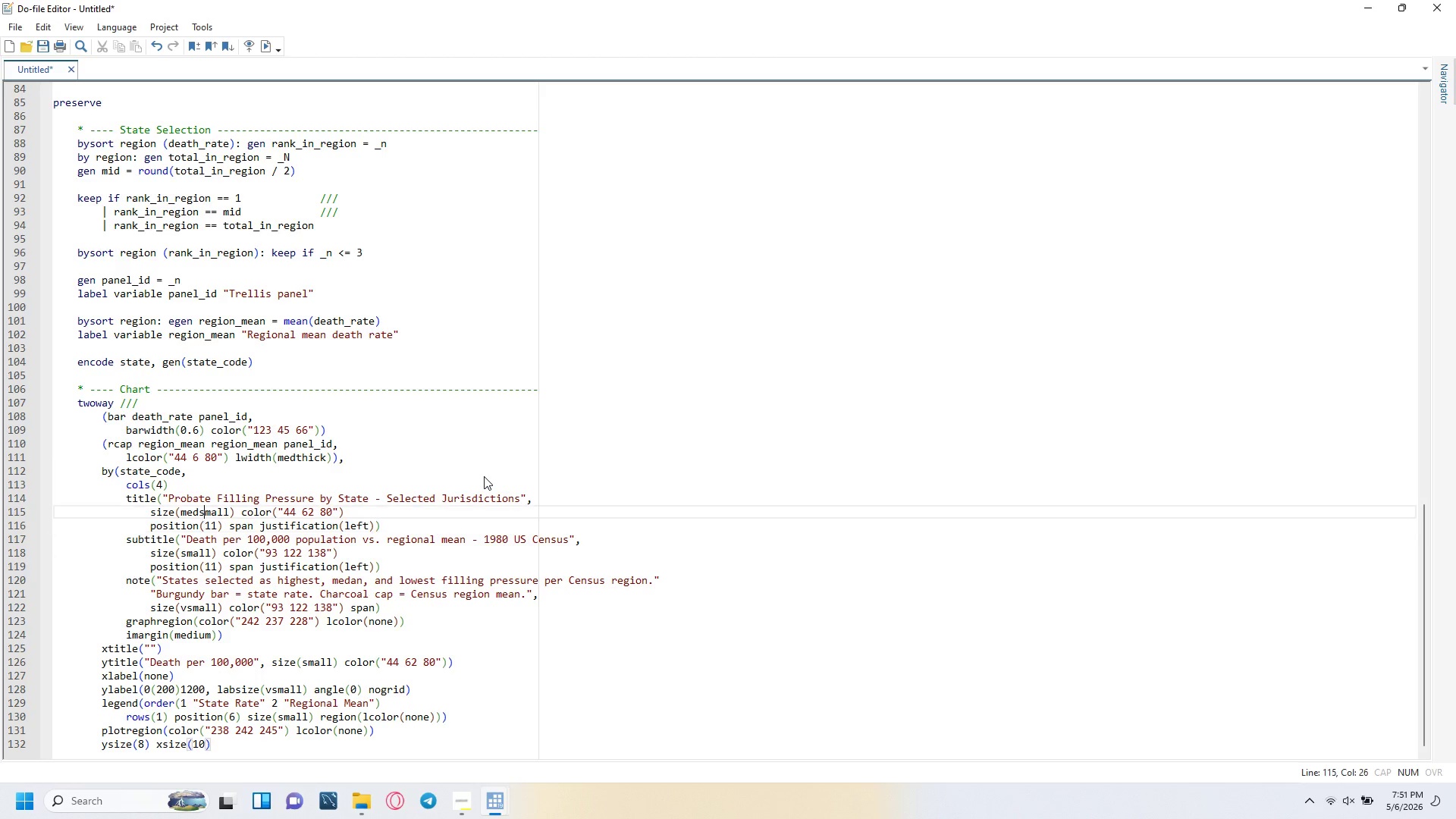 
key(ArrowUp)
 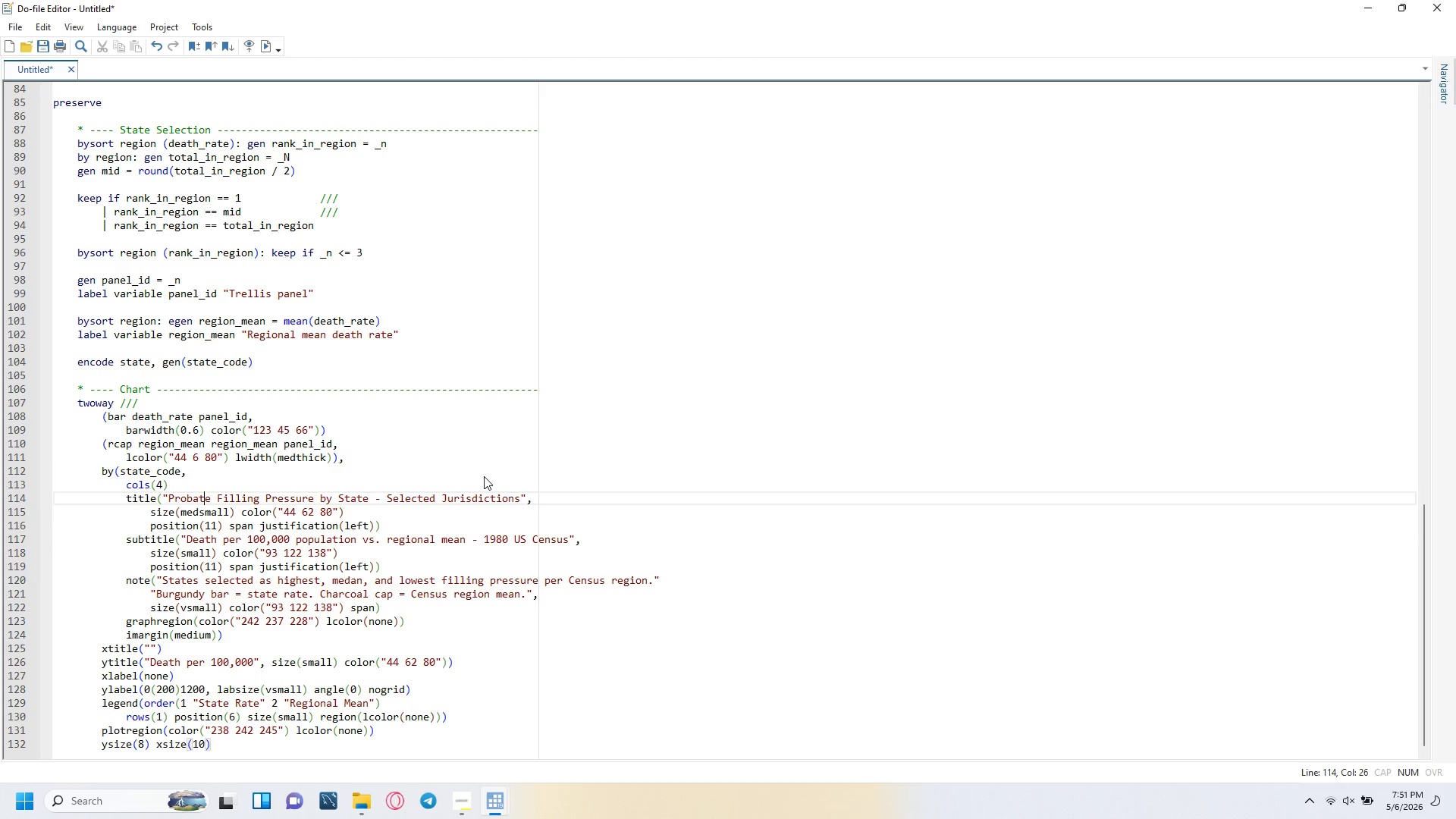 
key(ArrowUp)
 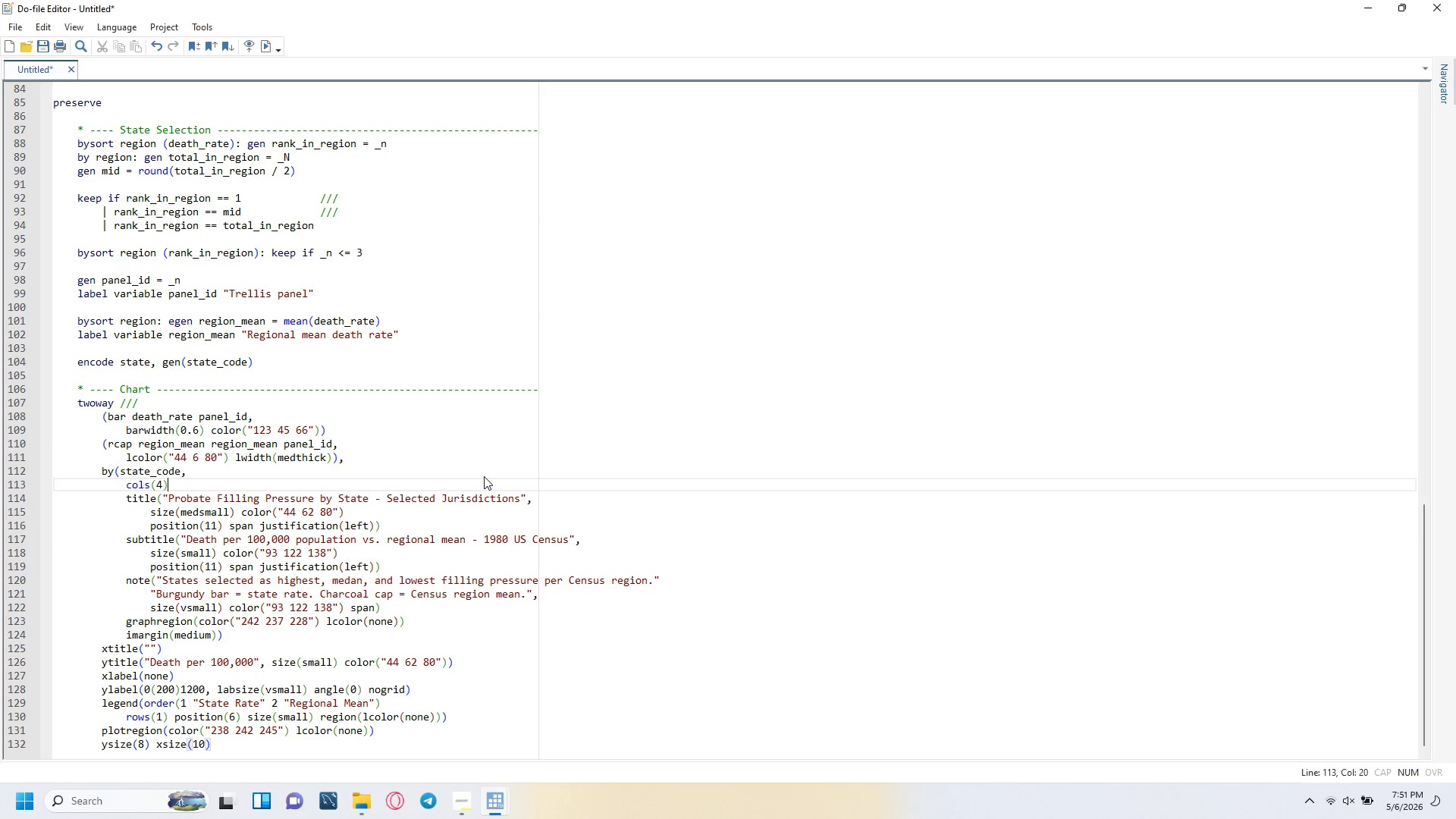 
key(ArrowUp)
 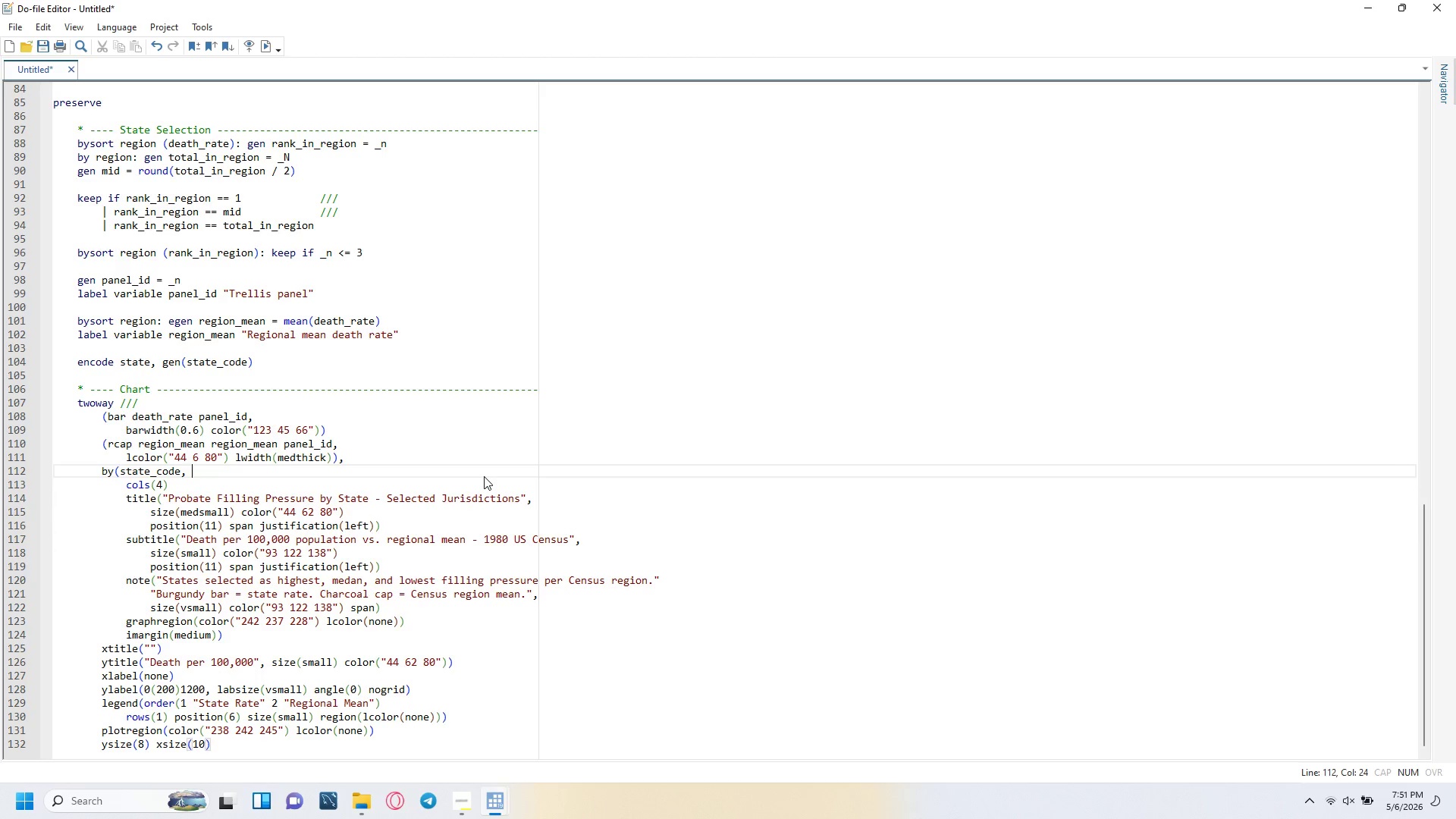 
key(ArrowUp)
 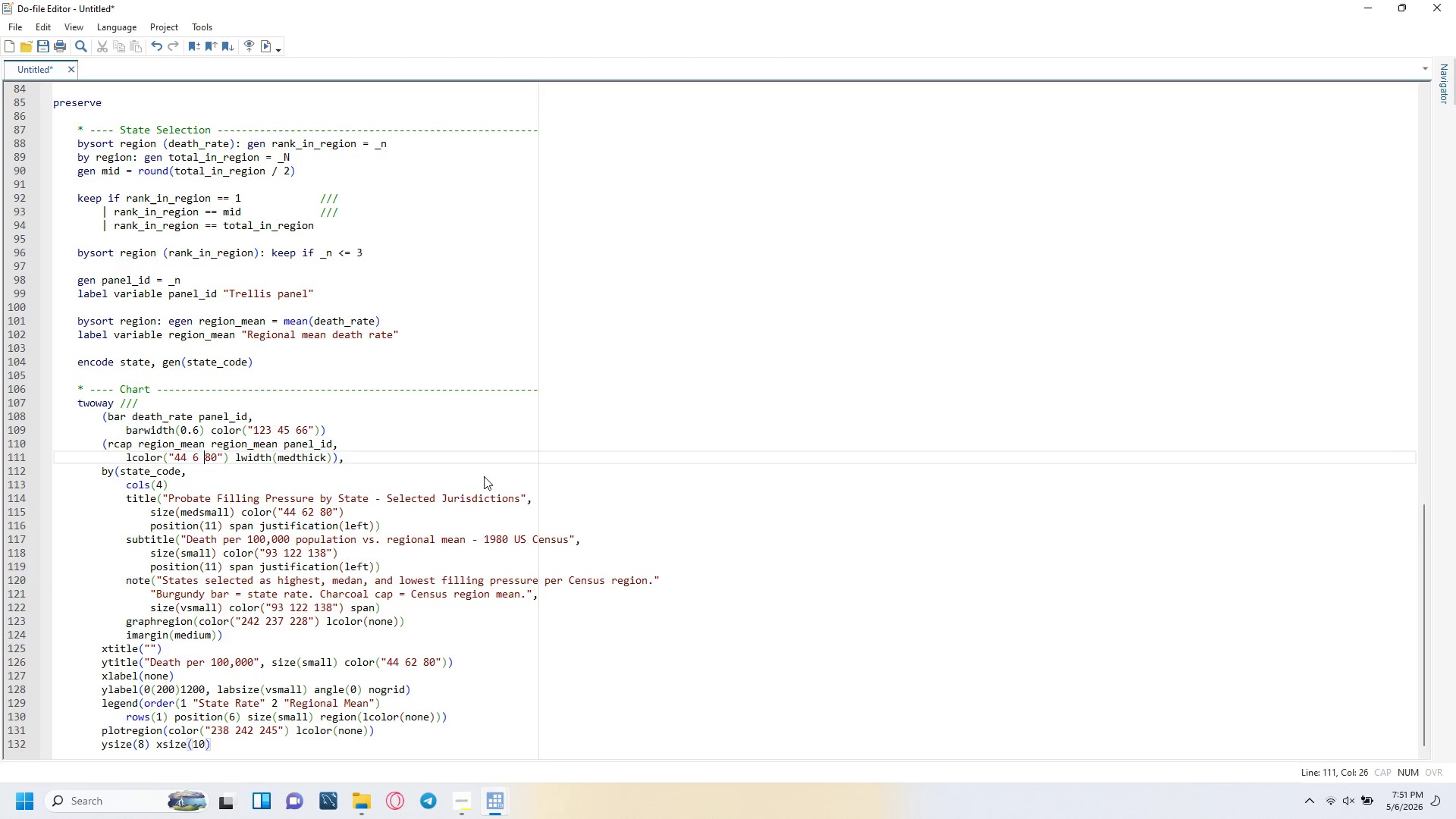 
key(ArrowUp)
 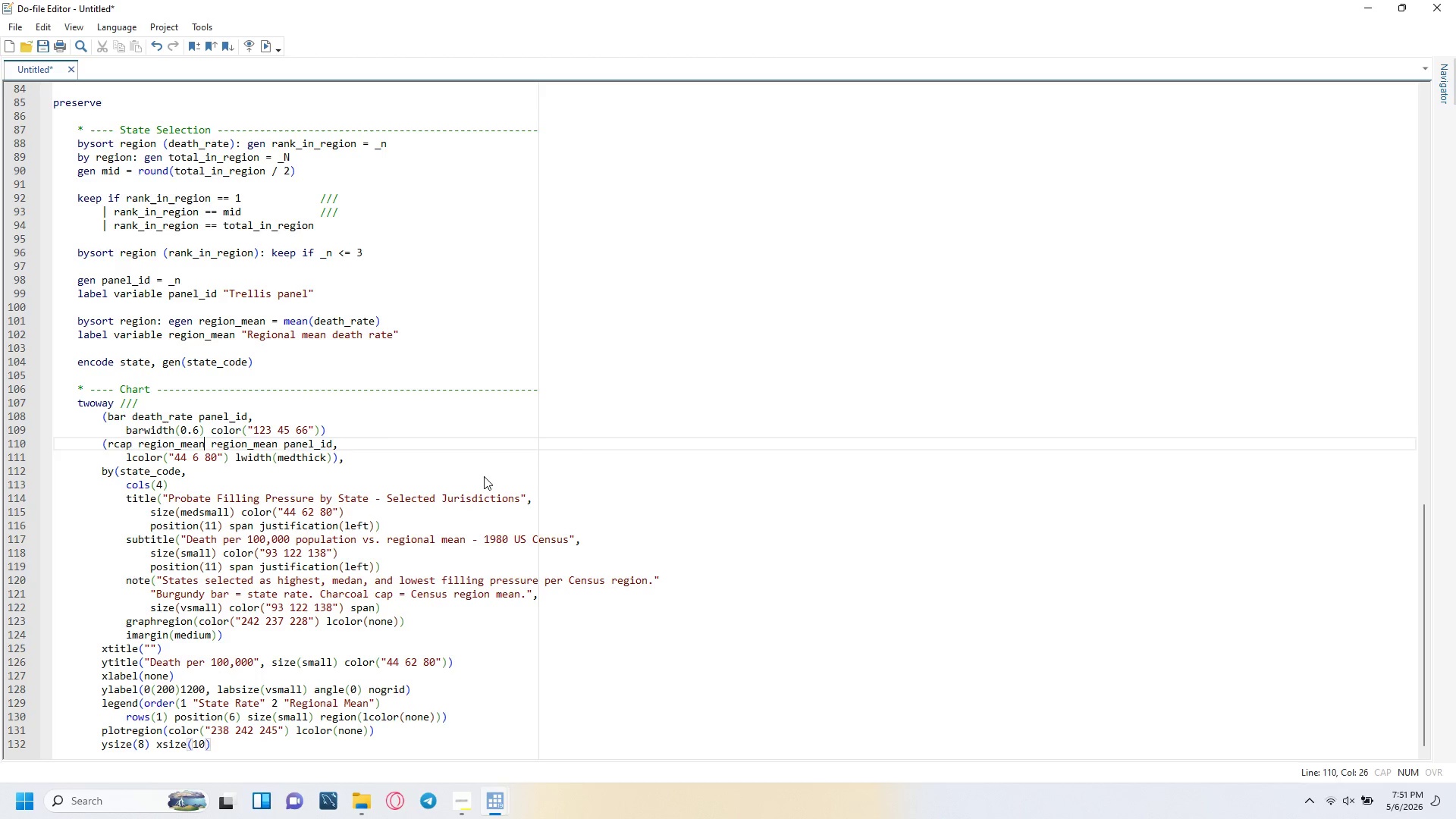 
key(ArrowUp)
 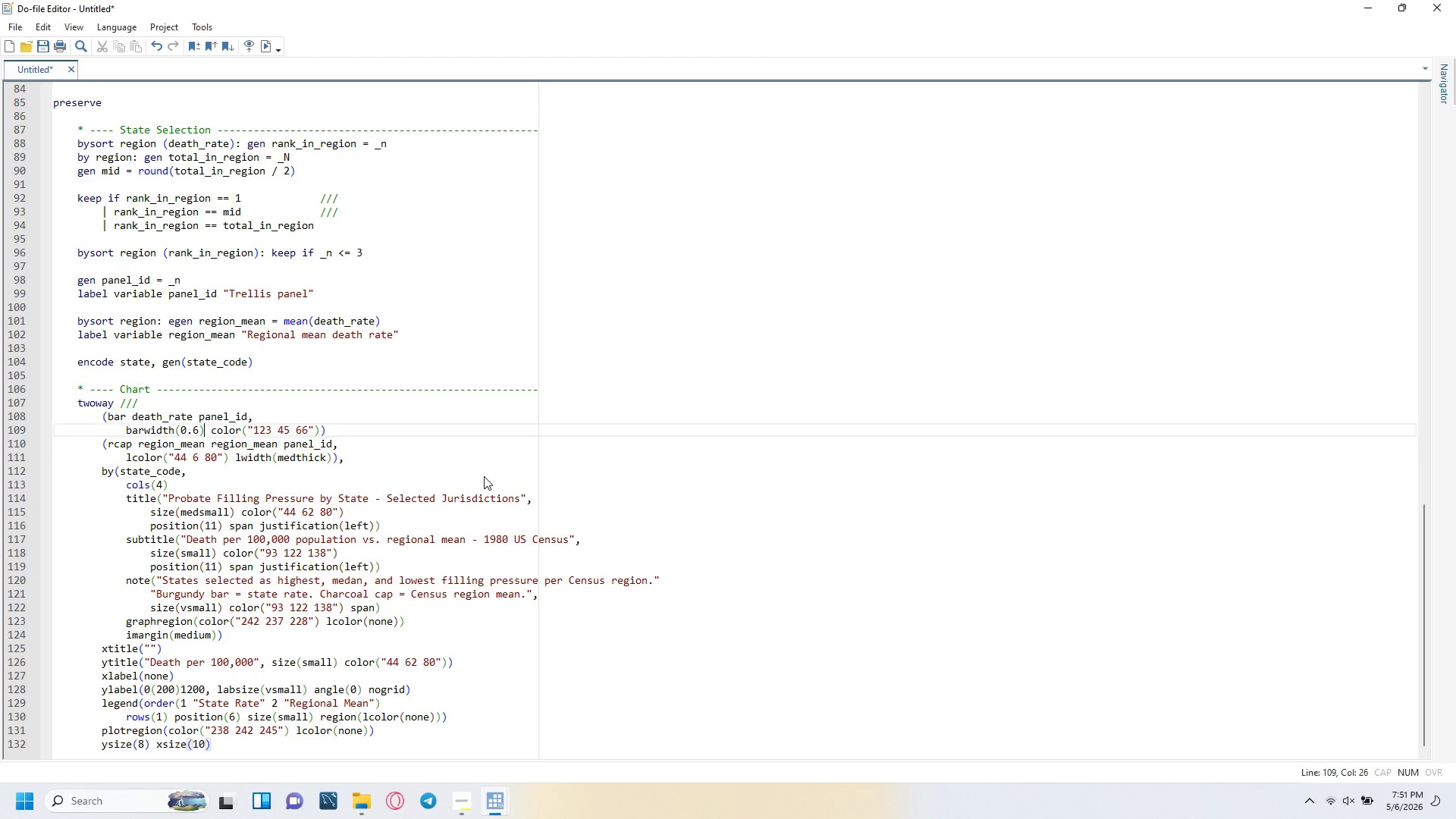 
key(ArrowUp)
 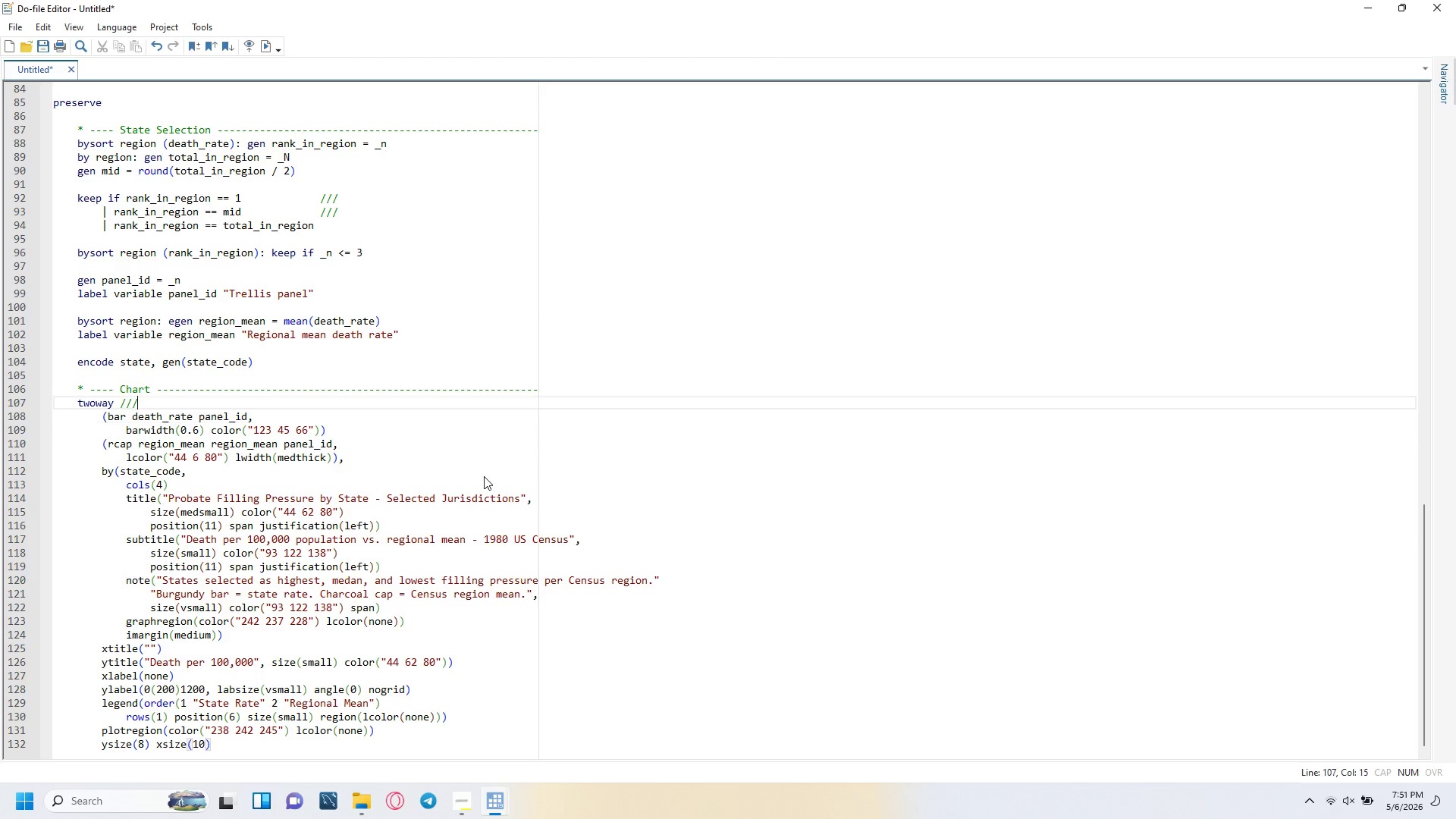 
key(ArrowUp)
 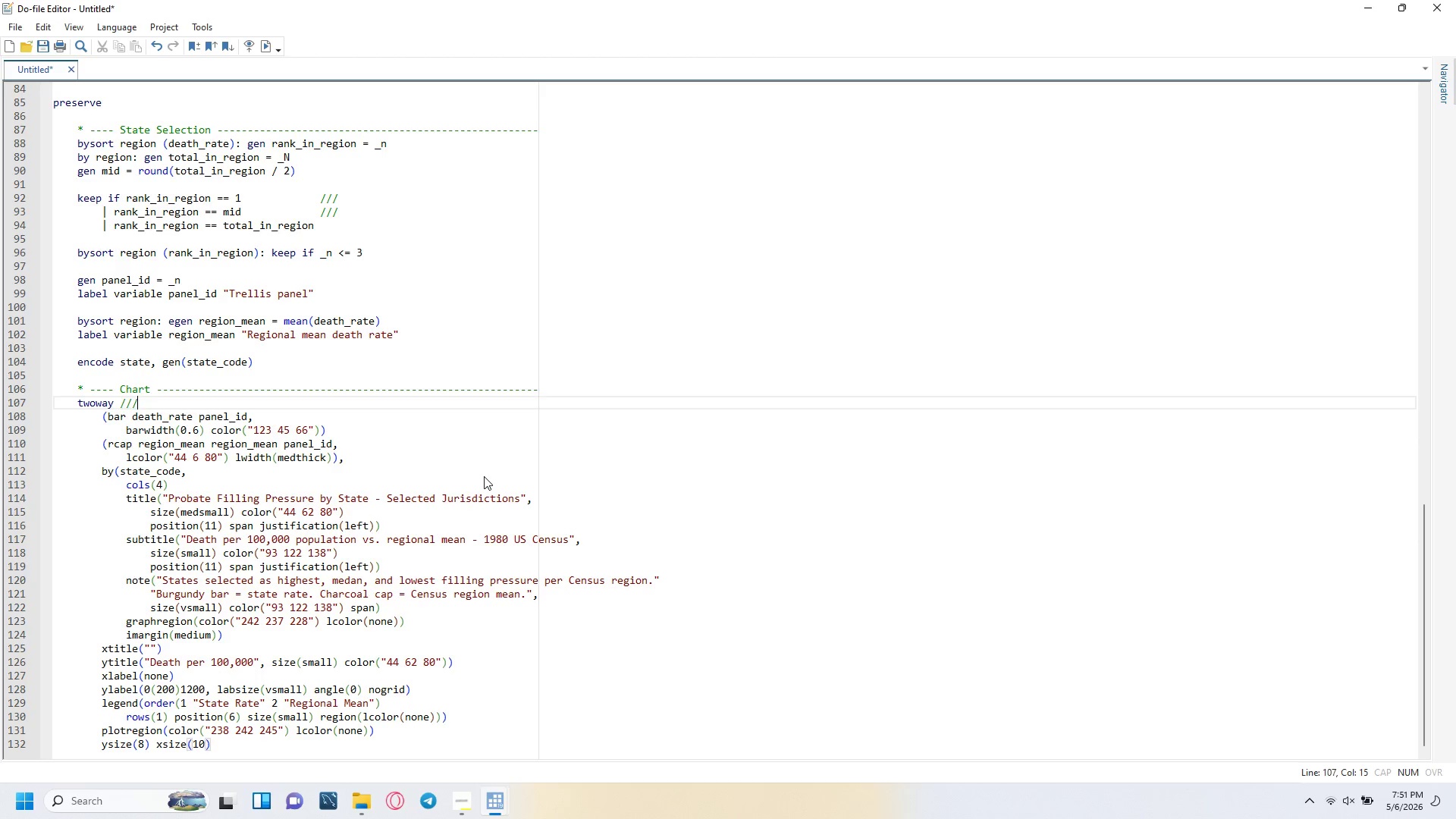 
key(ArrowRight)
 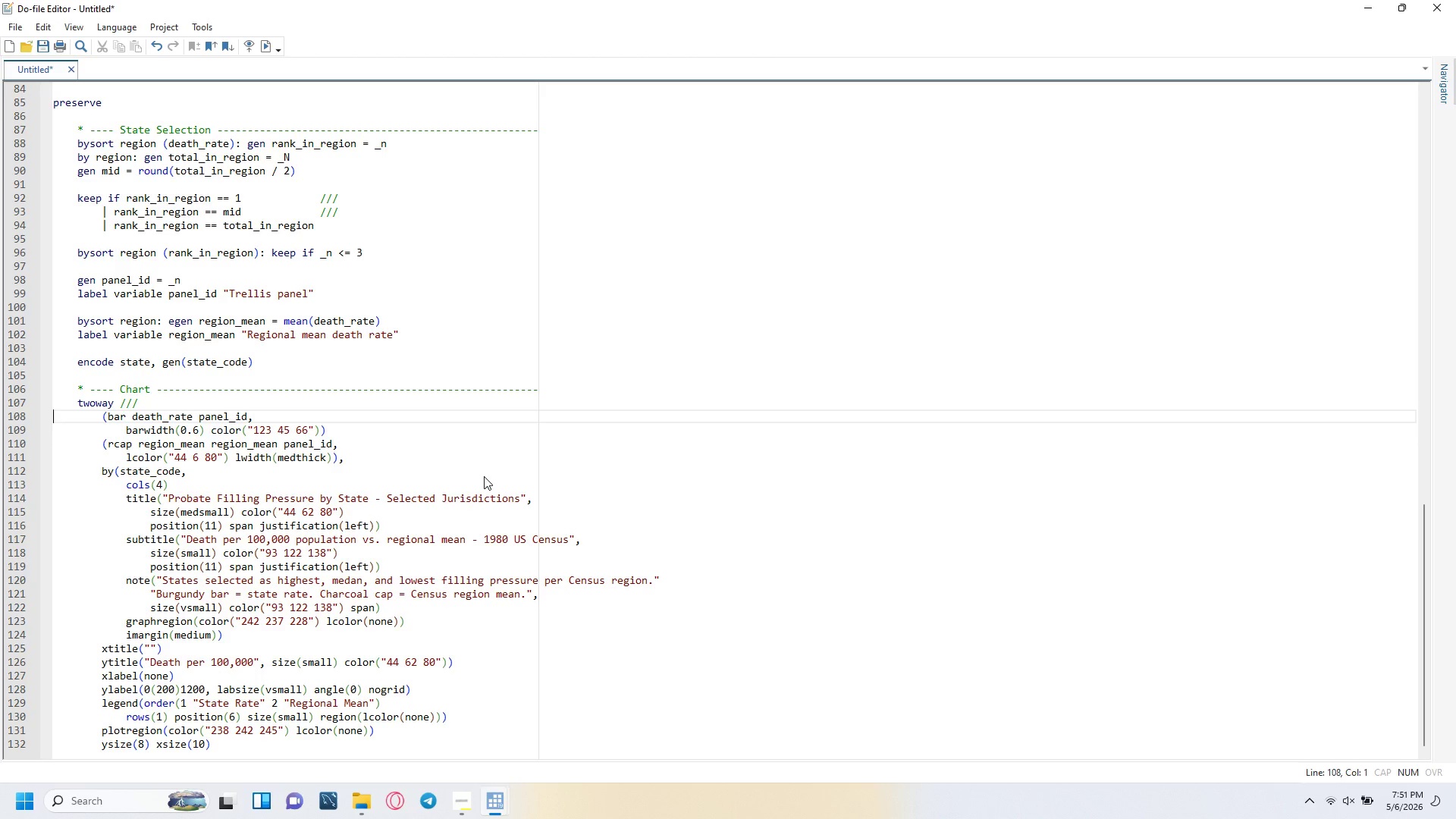 
key(ArrowDown)
 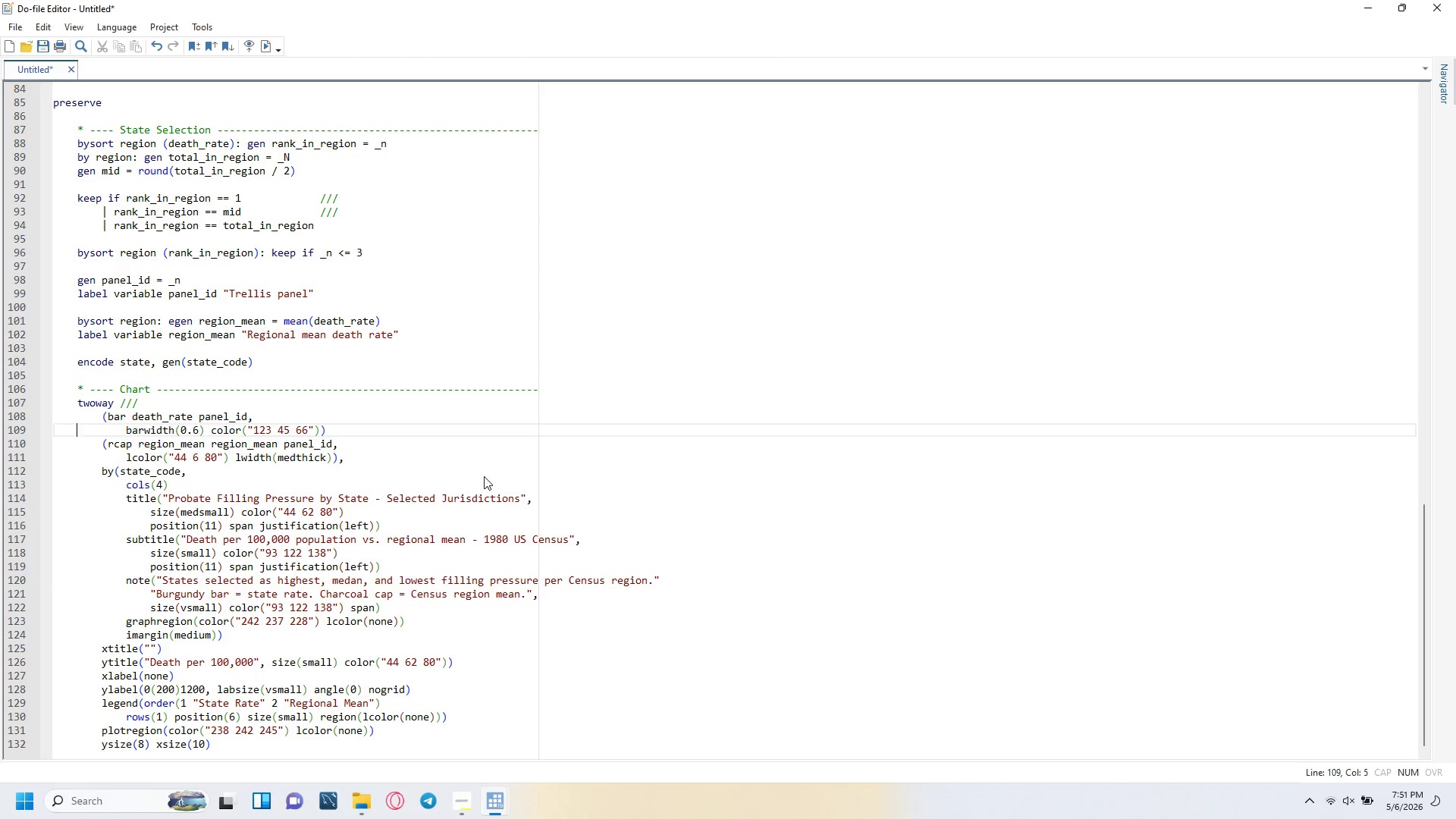 
key(ArrowRight)
 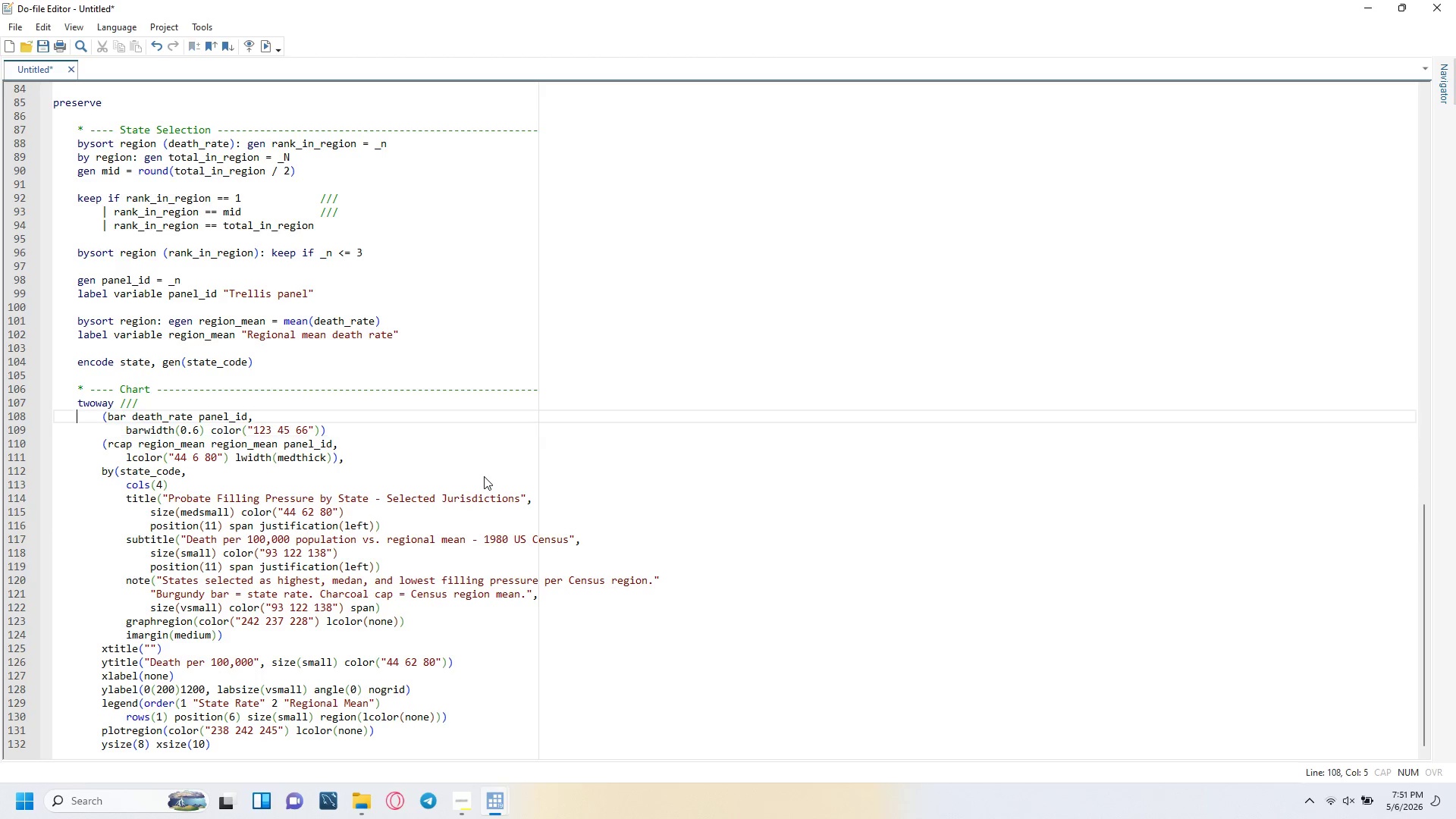 
key(ArrowRight)
 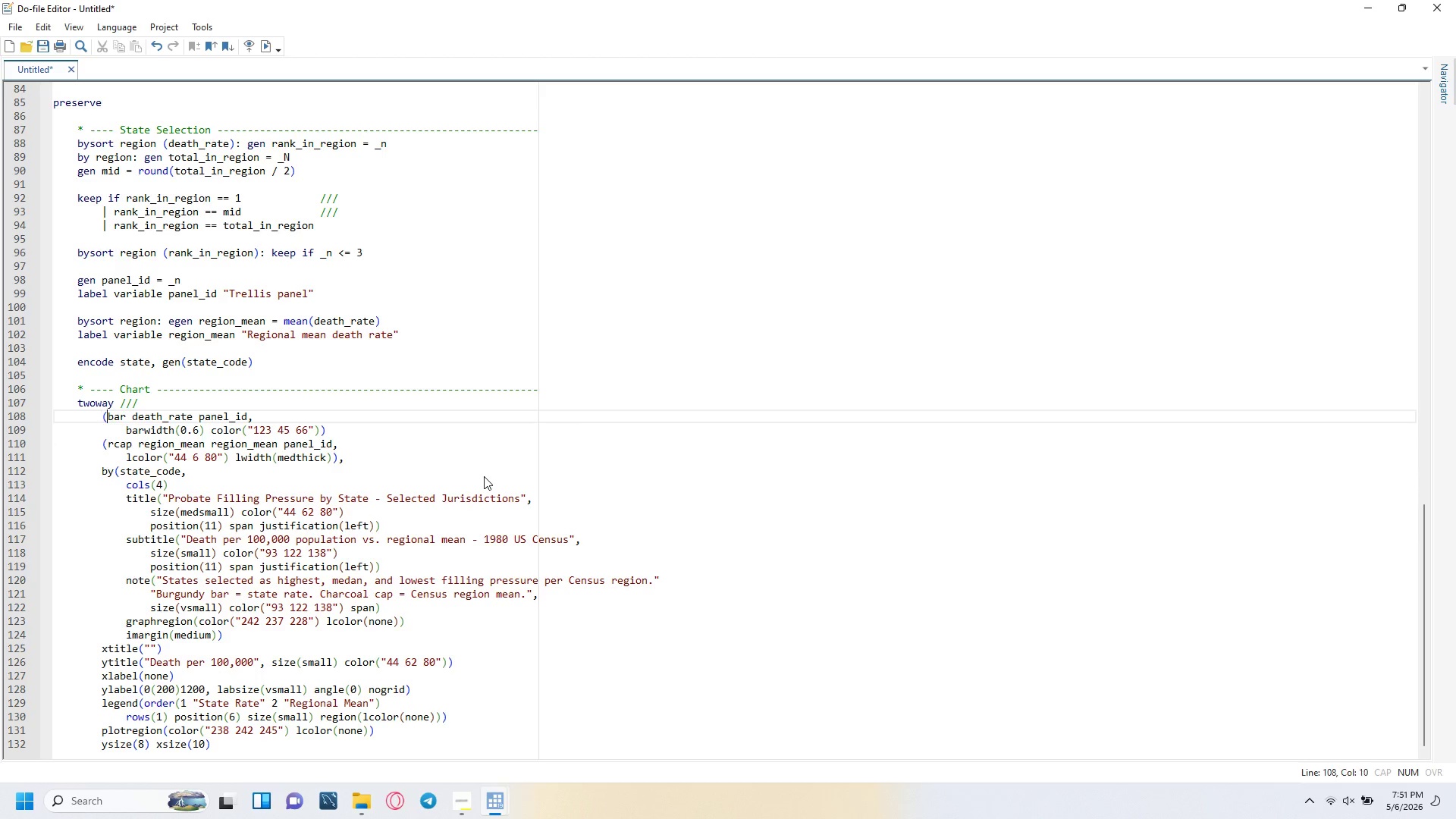 
key(ArrowRight)
 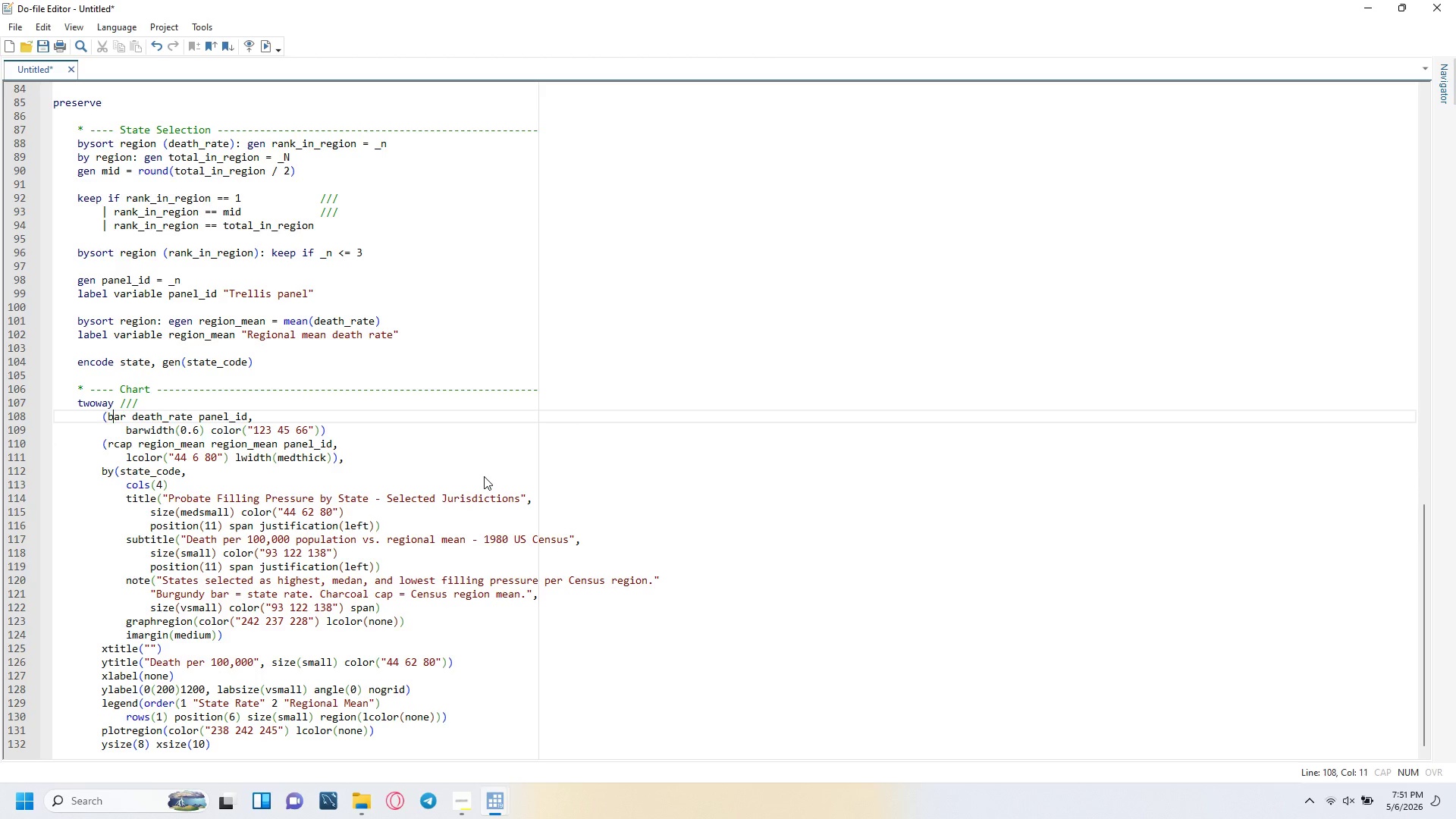 
key(ArrowRight)
 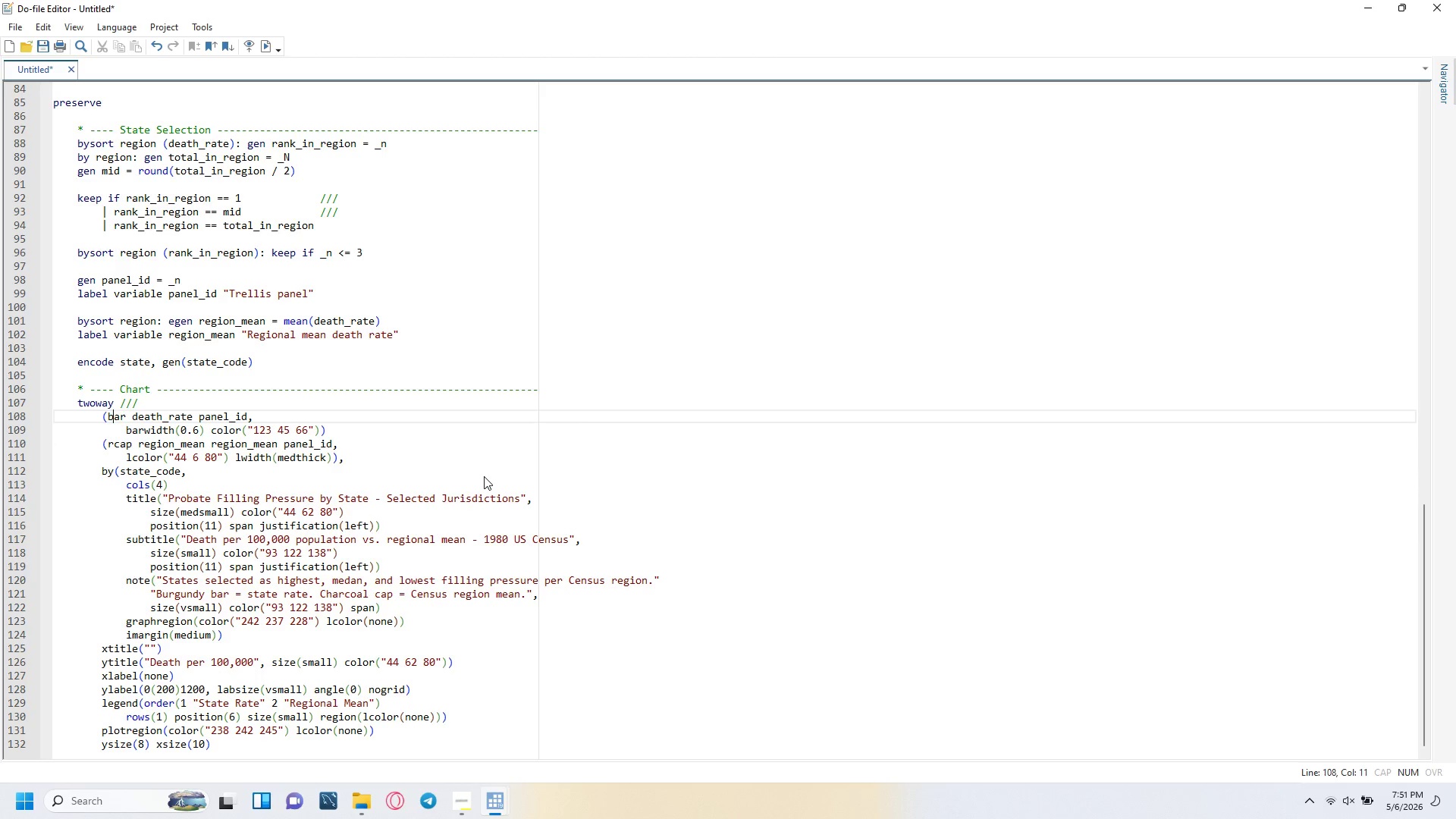 
key(ArrowRight)
 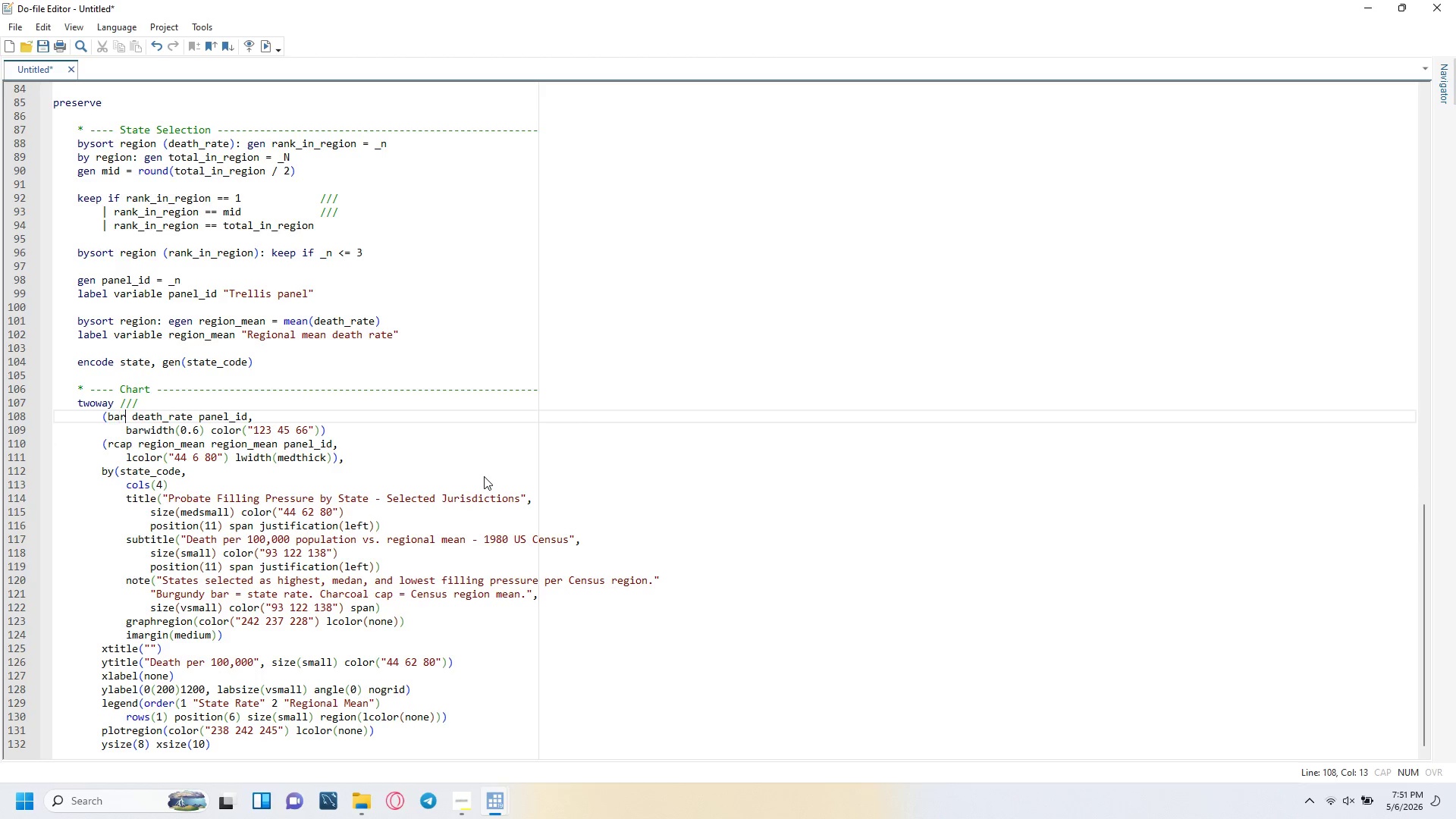 
hold_key(key=ArrowRight, duration=1.28)
 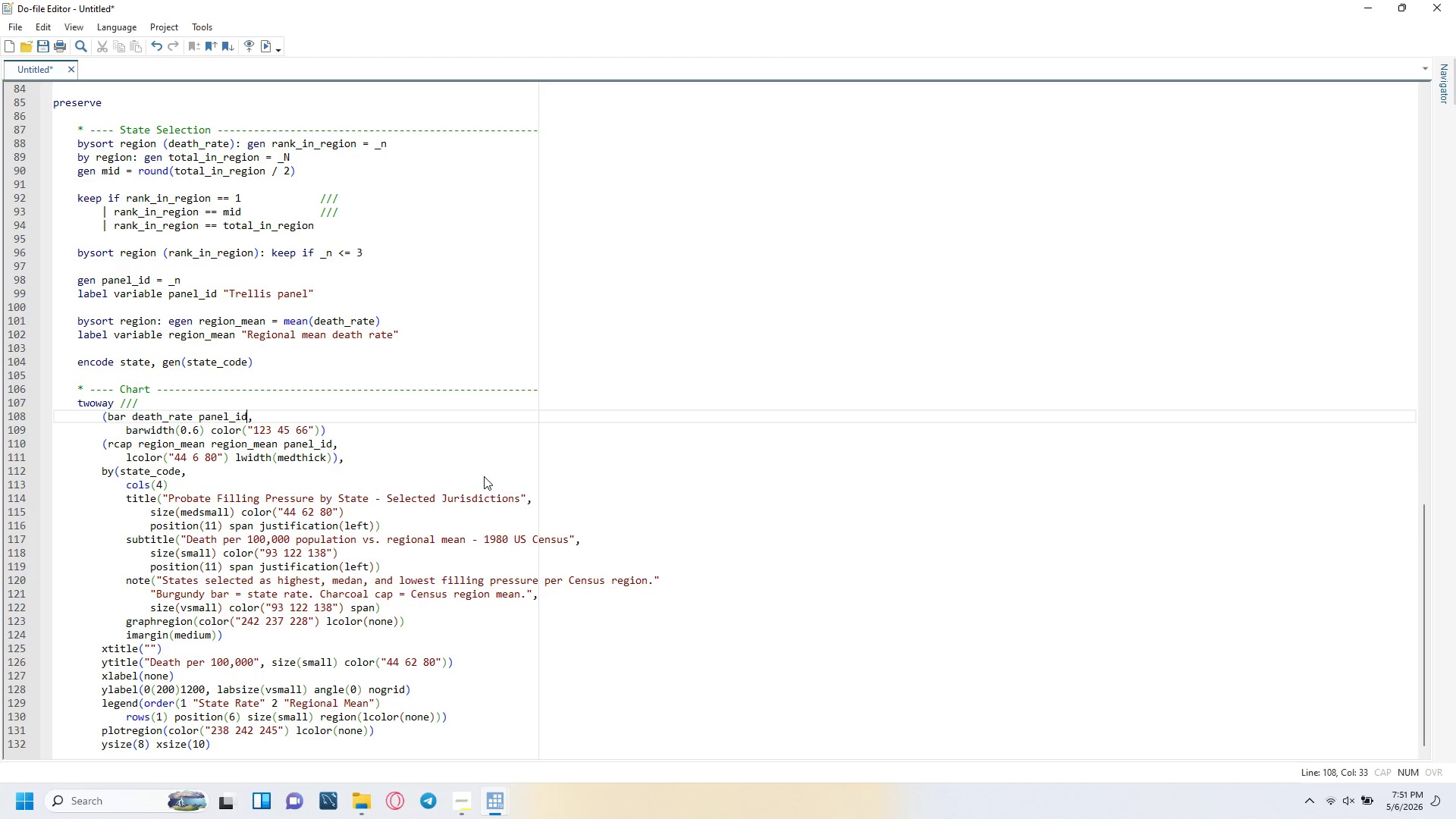 
key(ArrowRight)
 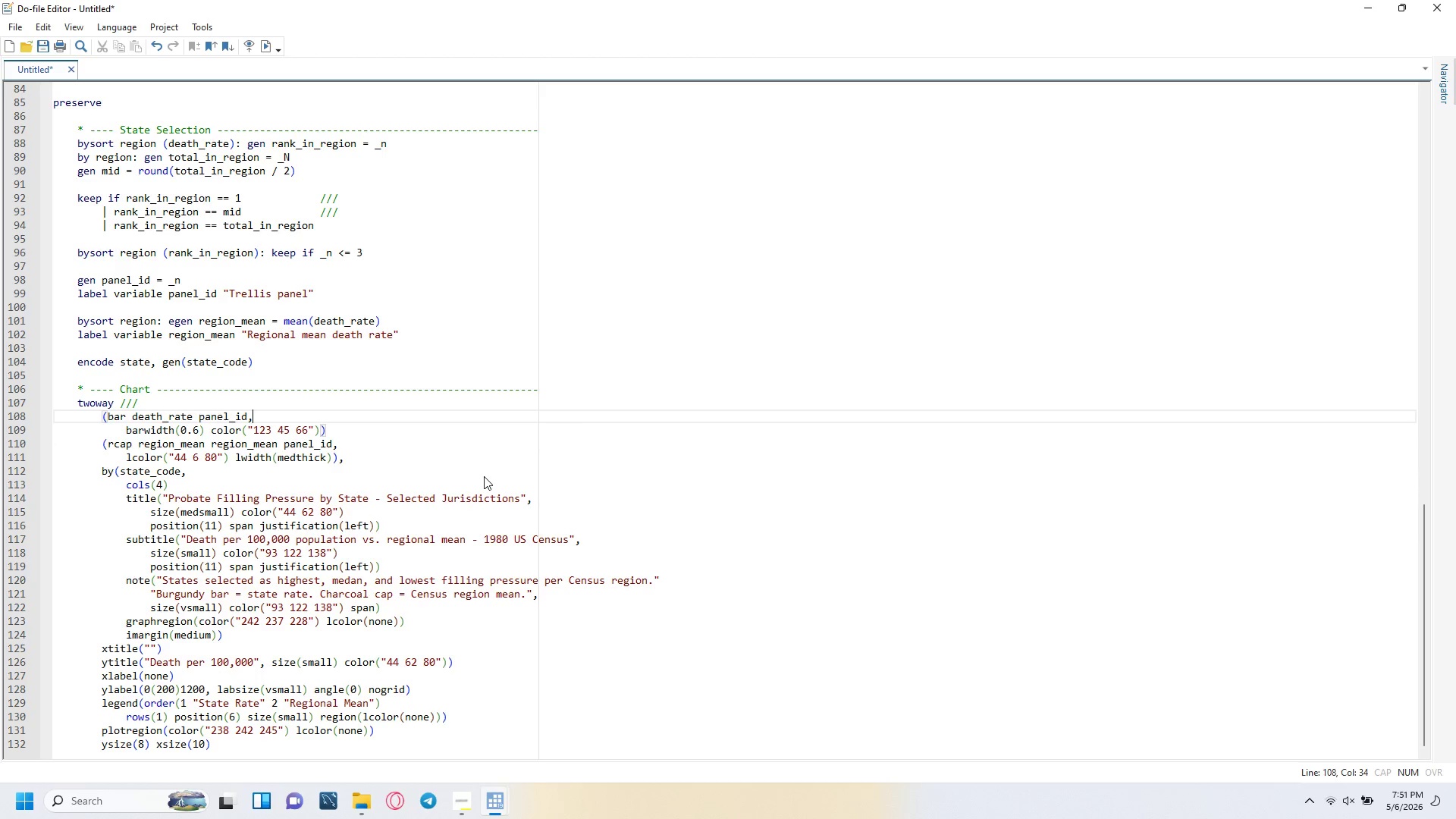 
key(Space)
 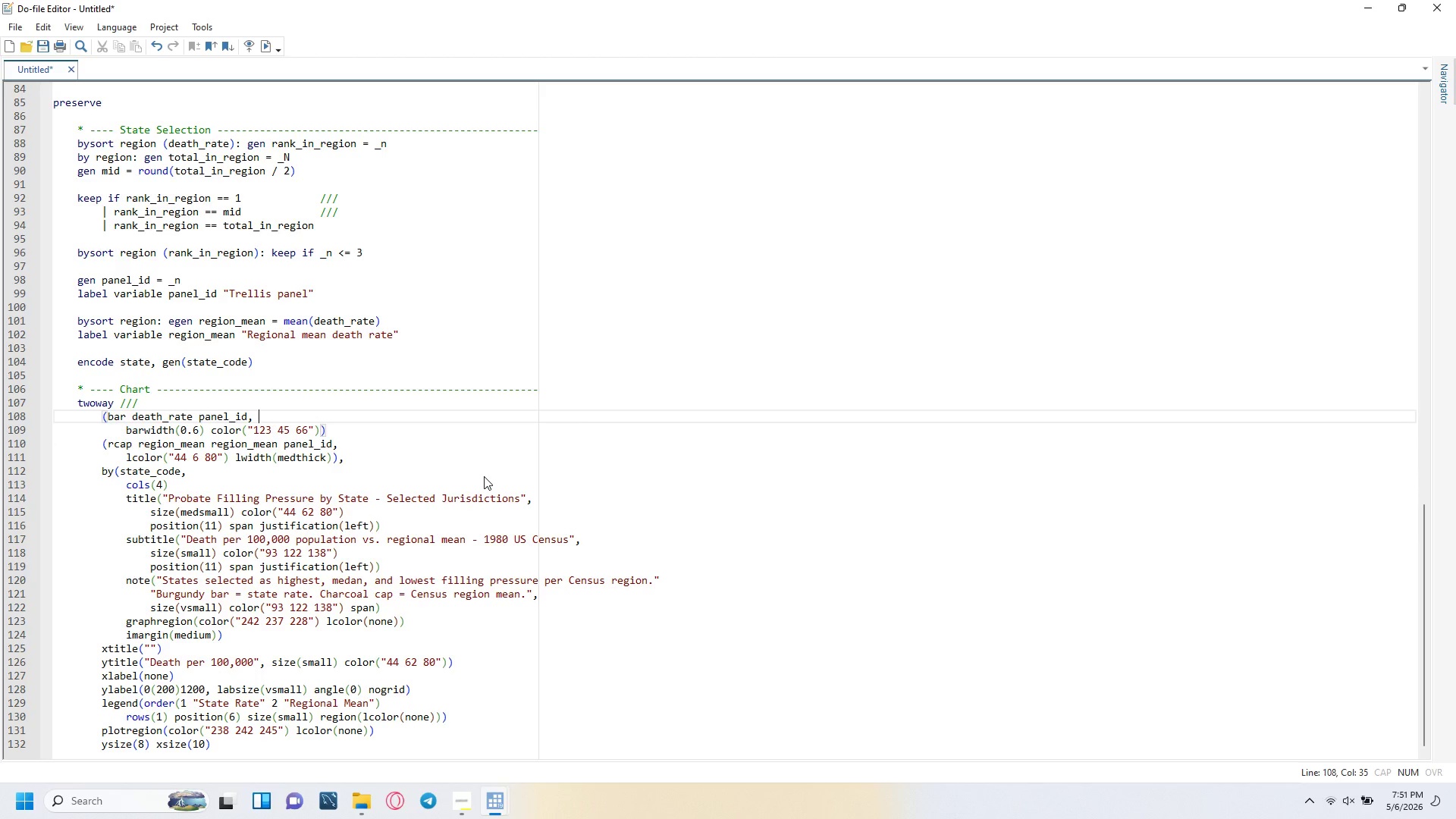 
key(Slash)
 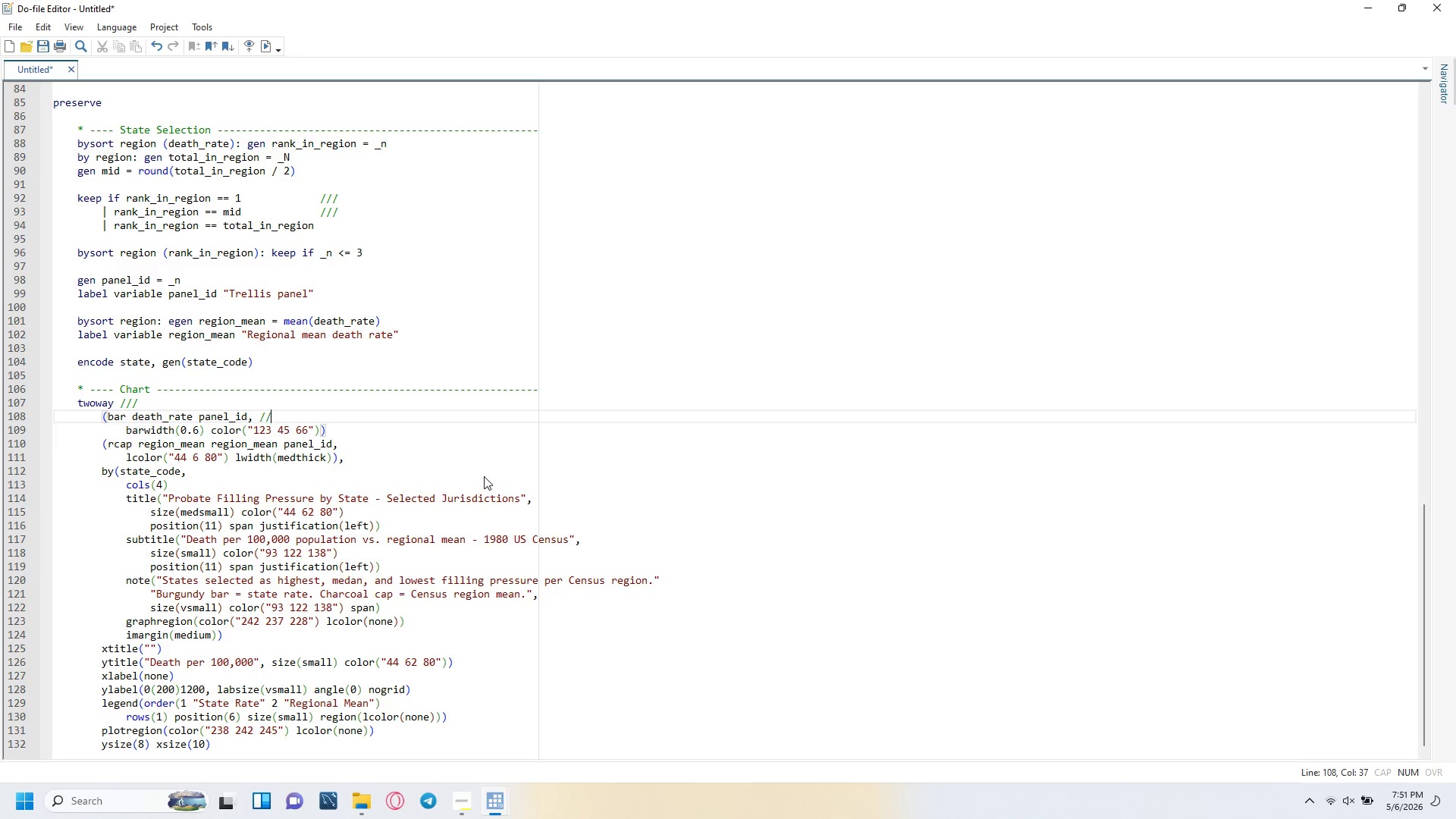 
key(Slash)
 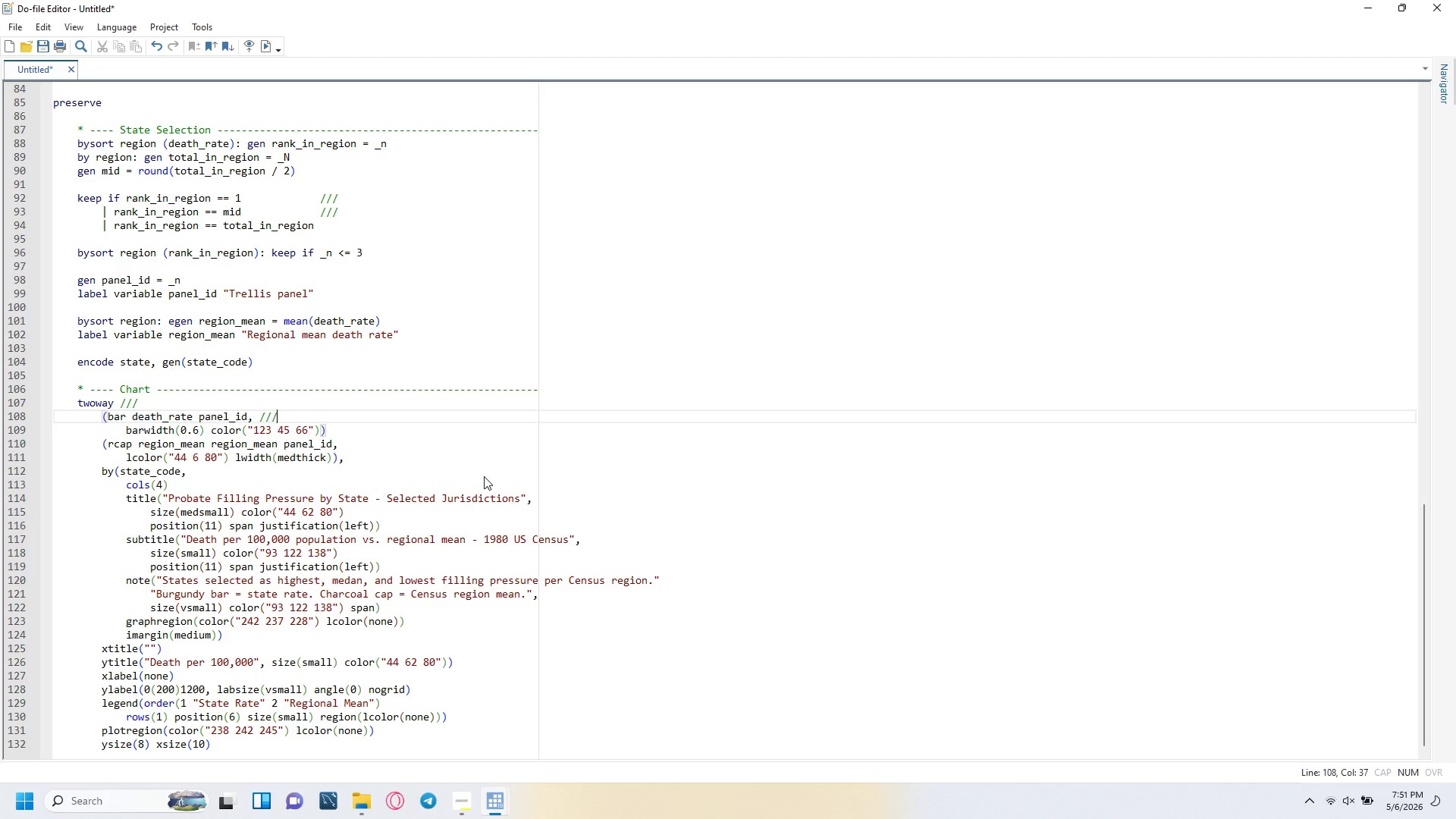 
key(Slash)
 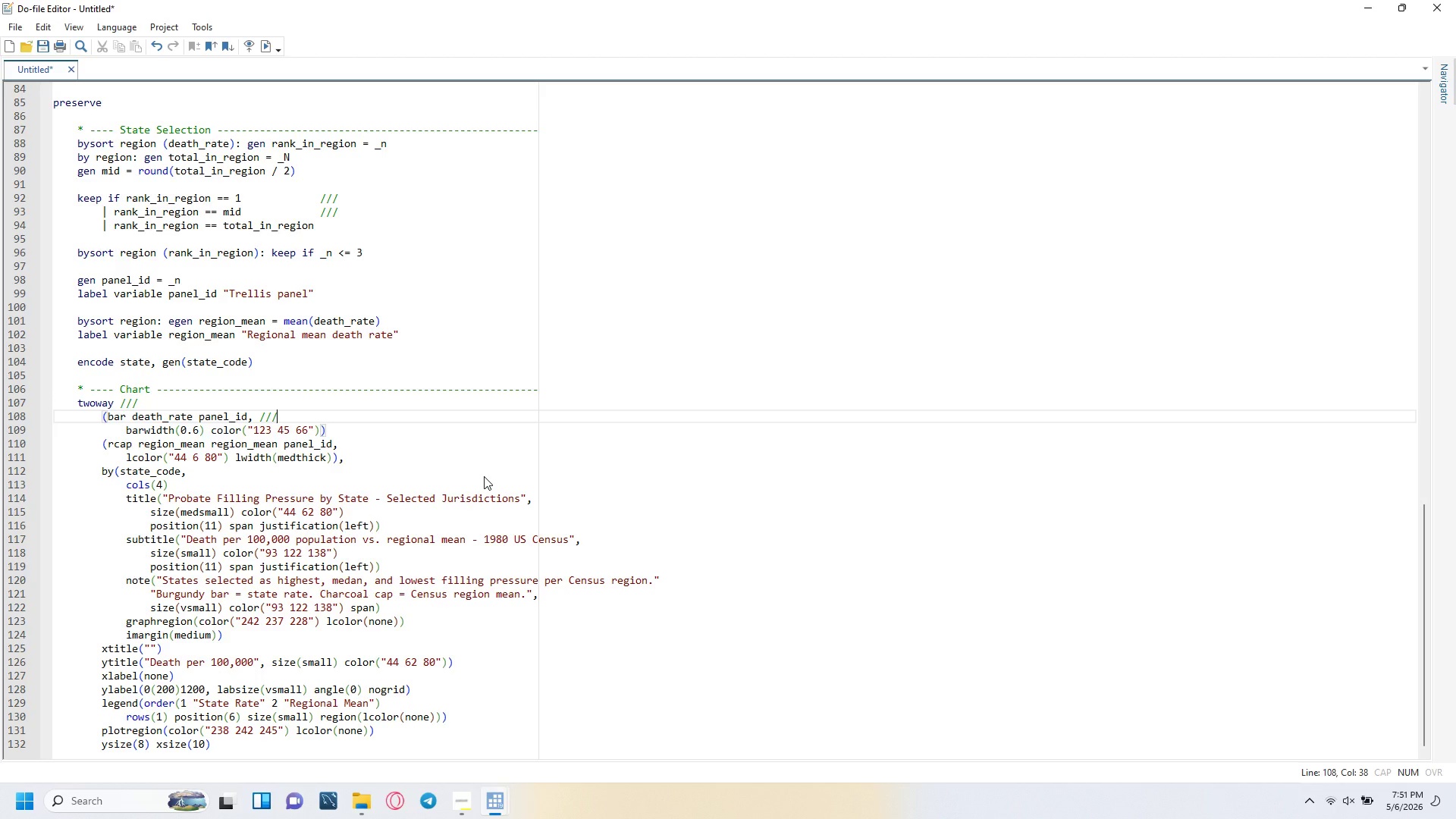 
key(ArrowDown)
 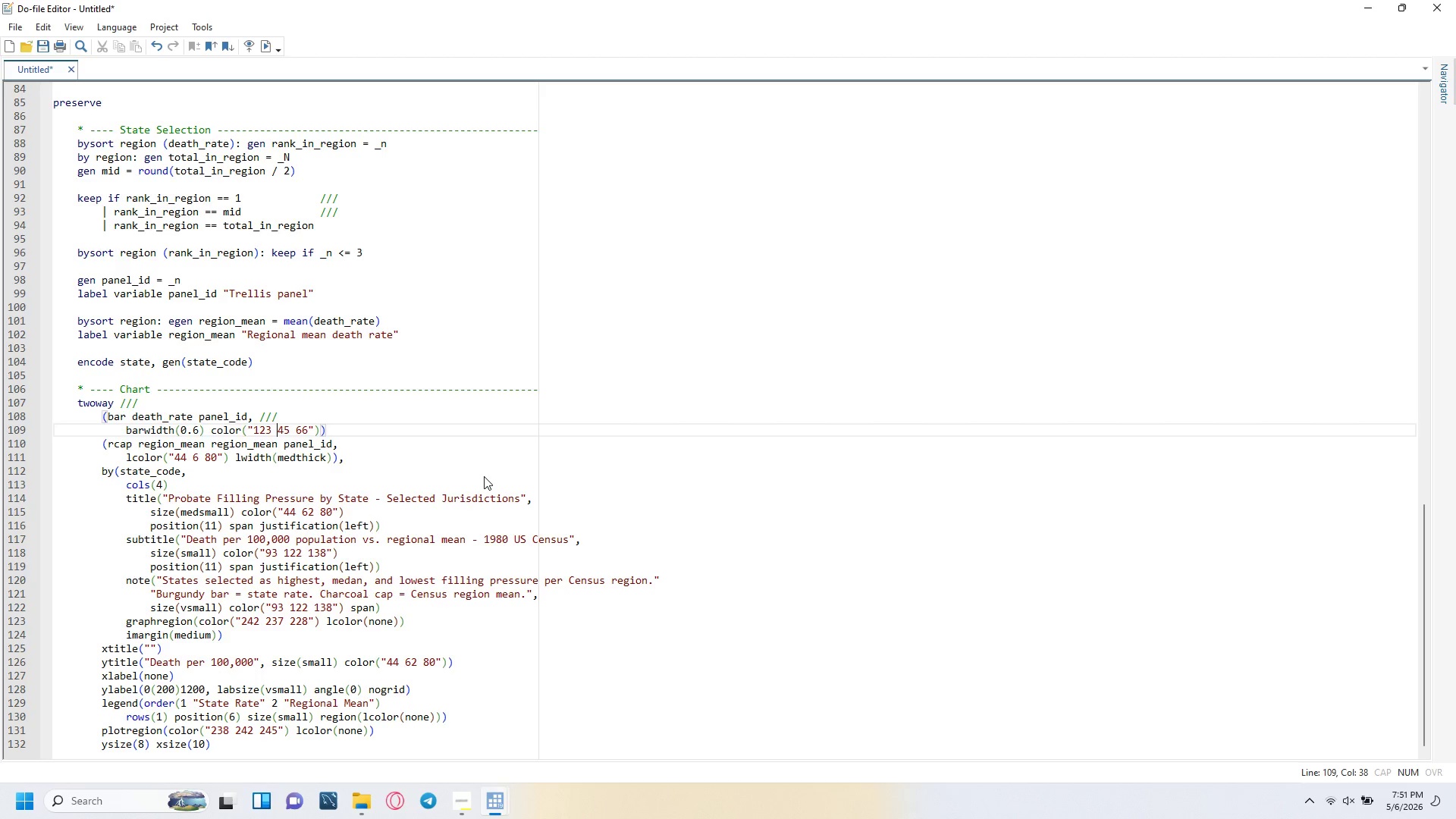 
key(ArrowRight)
 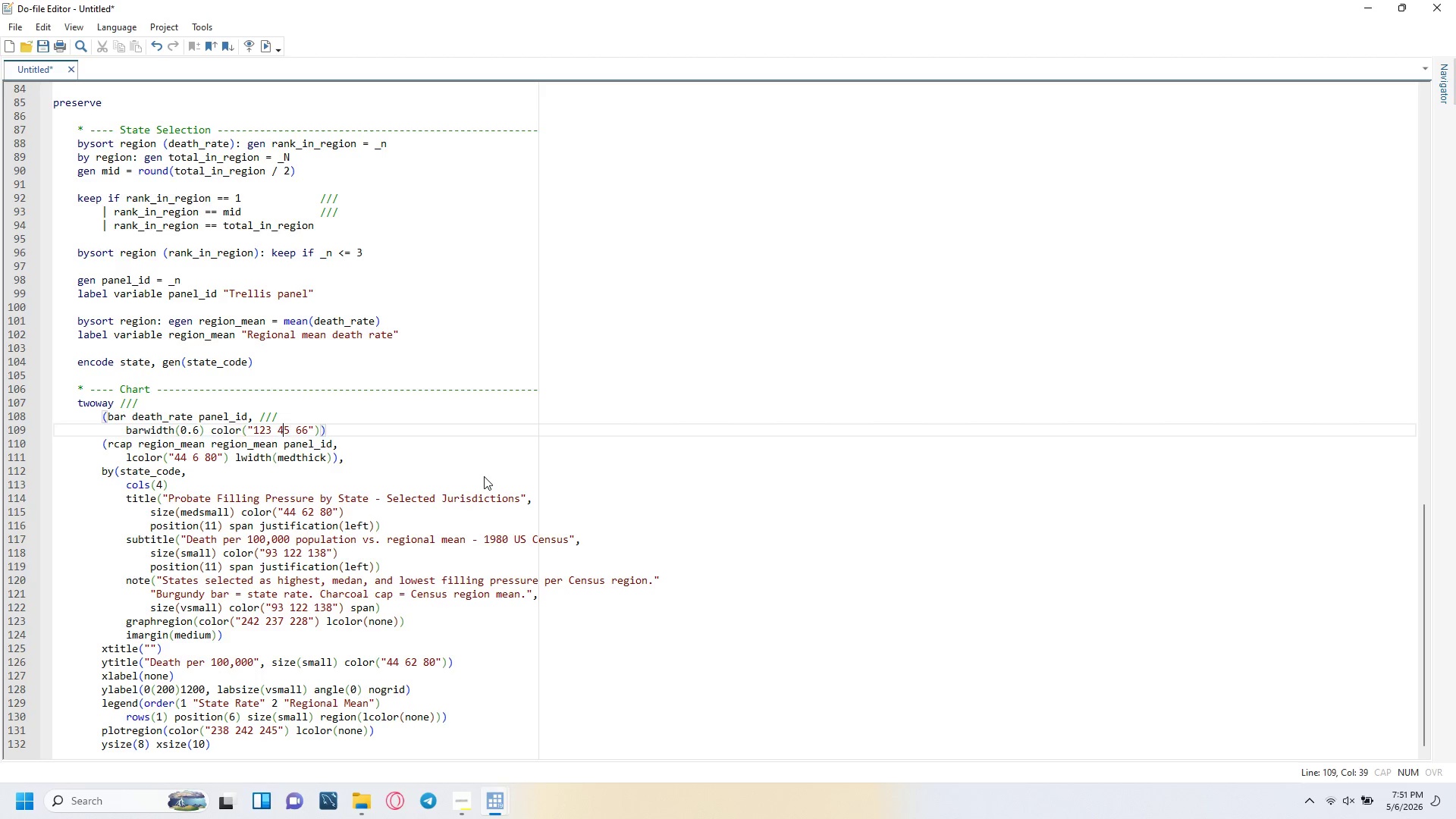 
key(ArrowRight)
 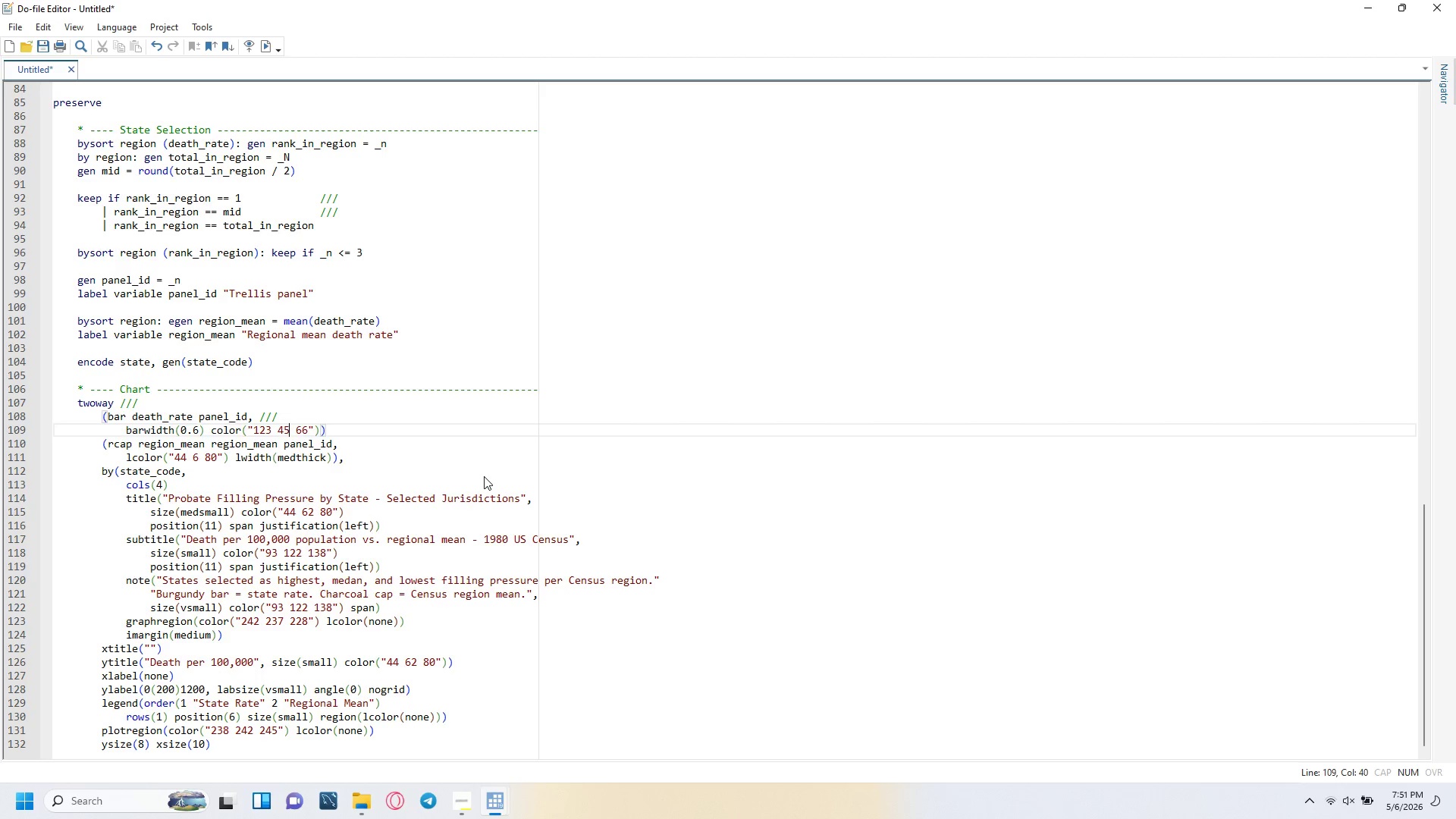 
key(ArrowRight)
 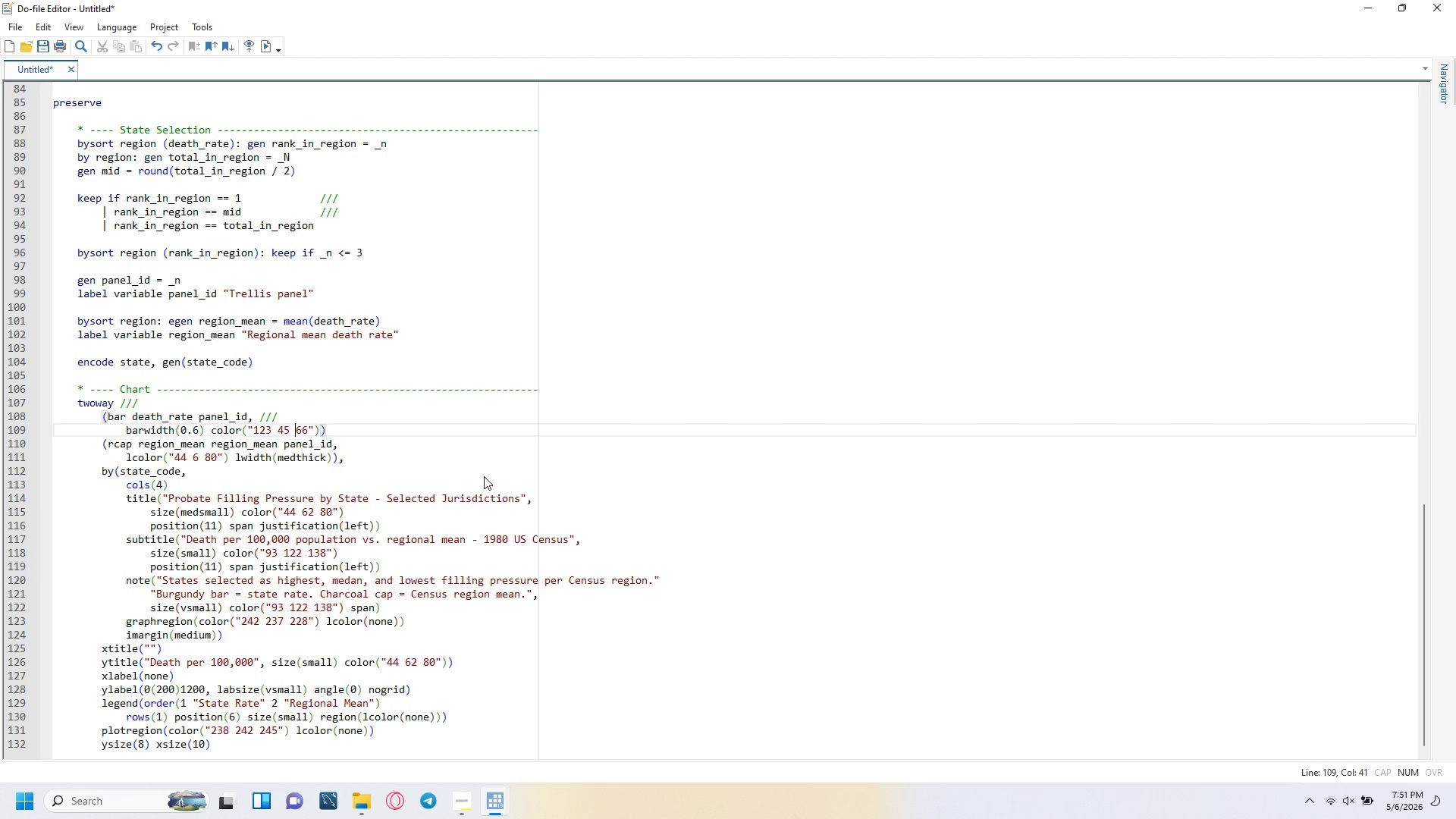 
key(ArrowRight)
 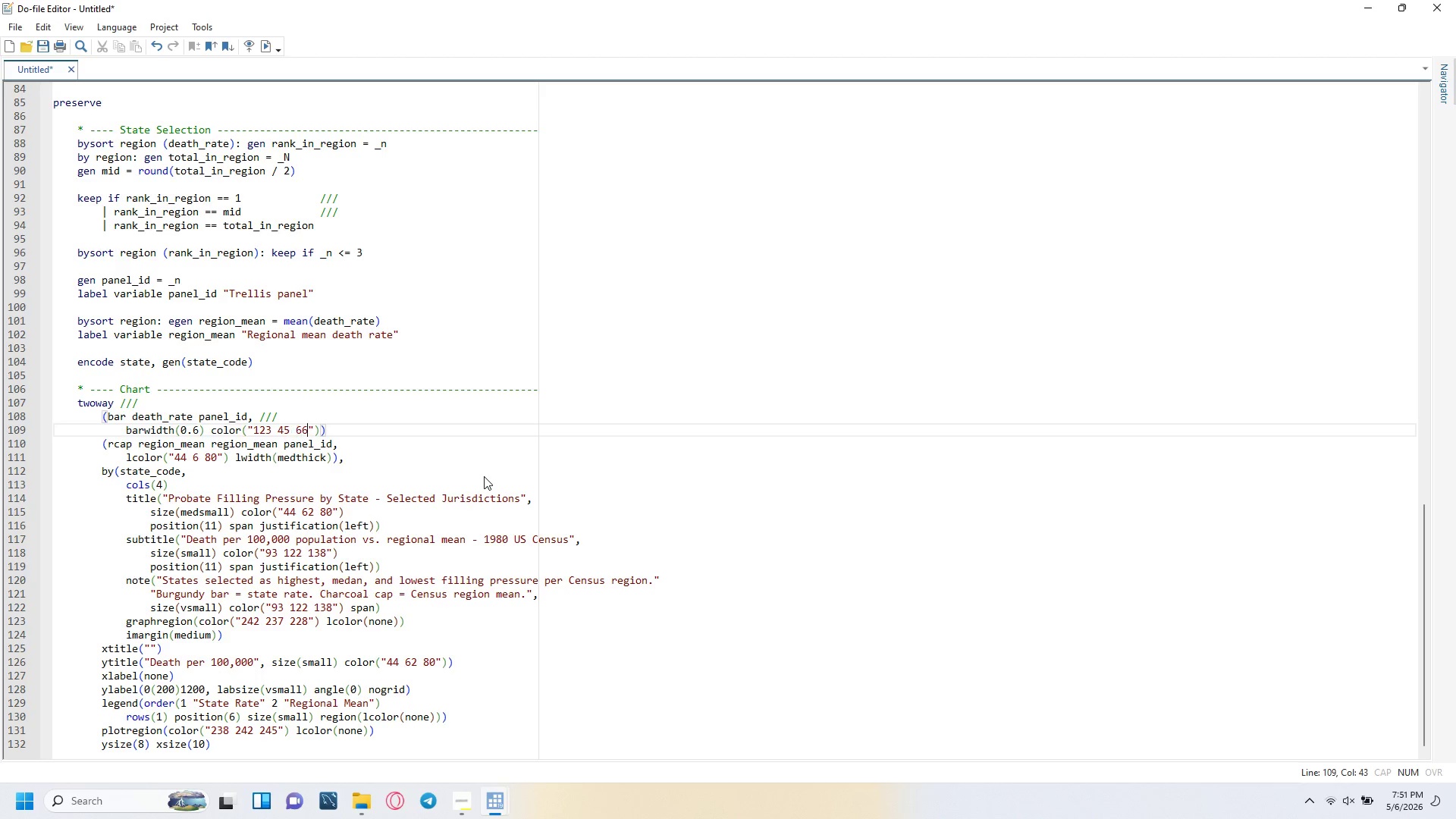 
key(ArrowRight)
 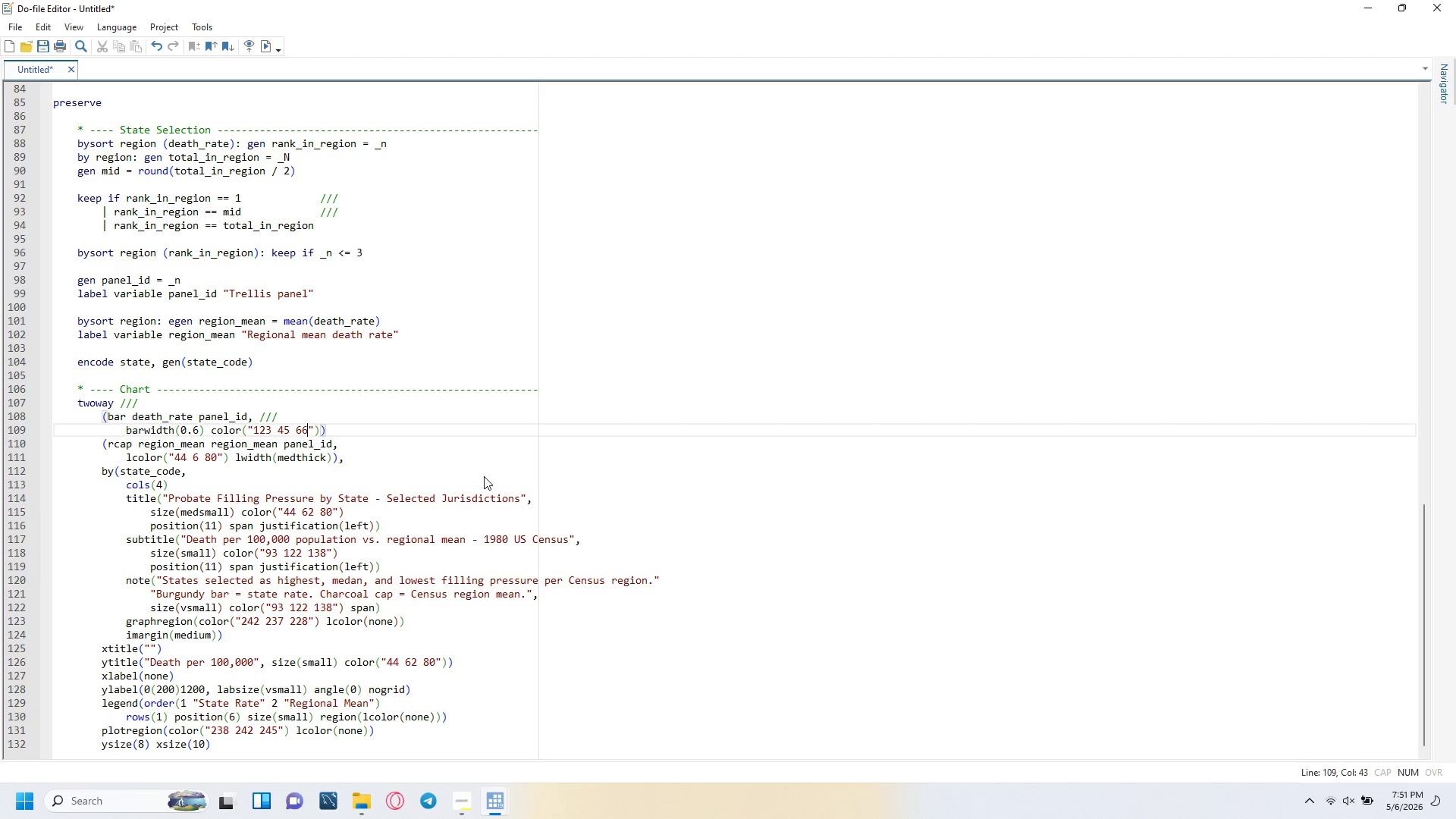 
key(ArrowRight)
 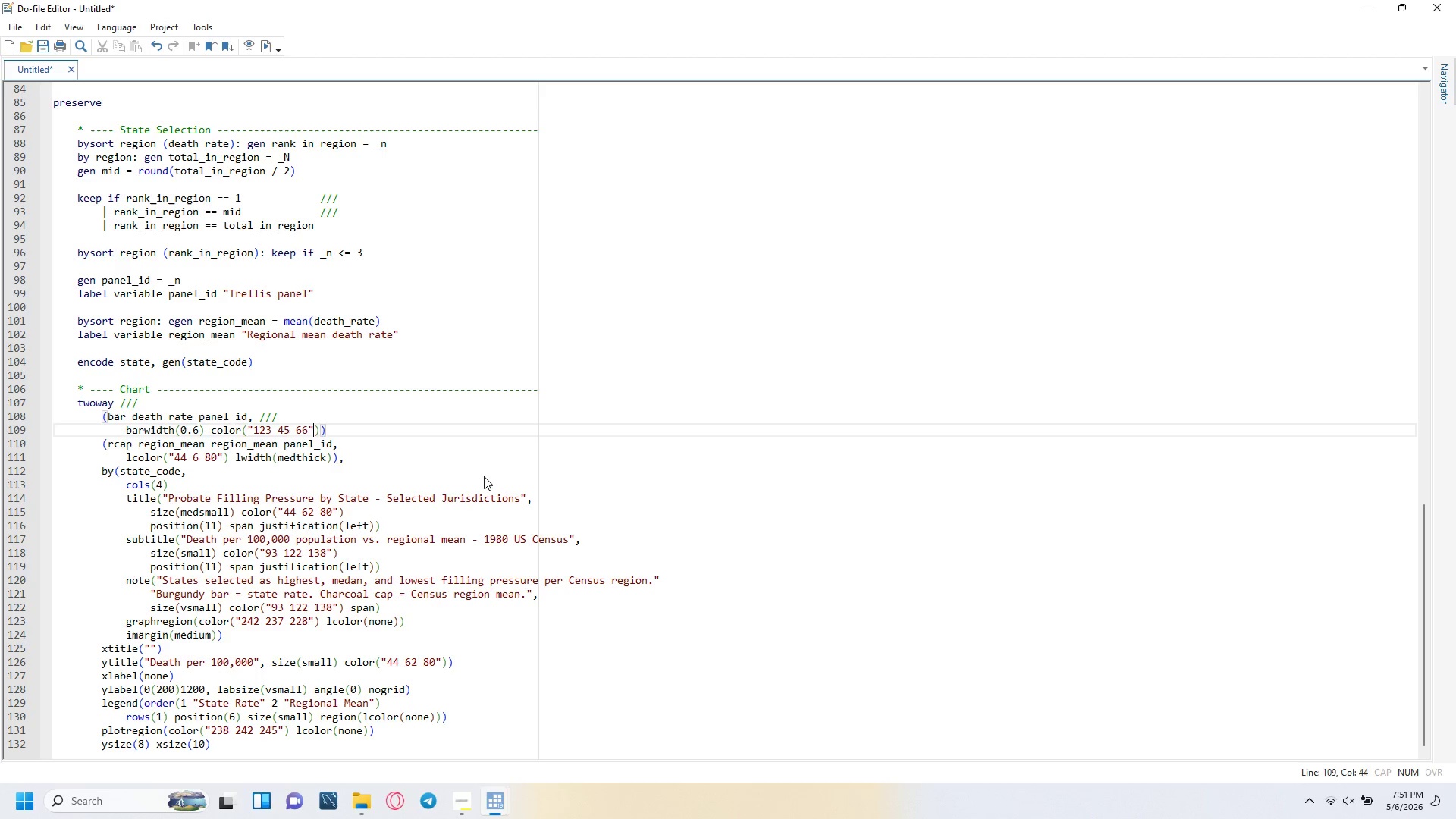 
key(ArrowRight)
 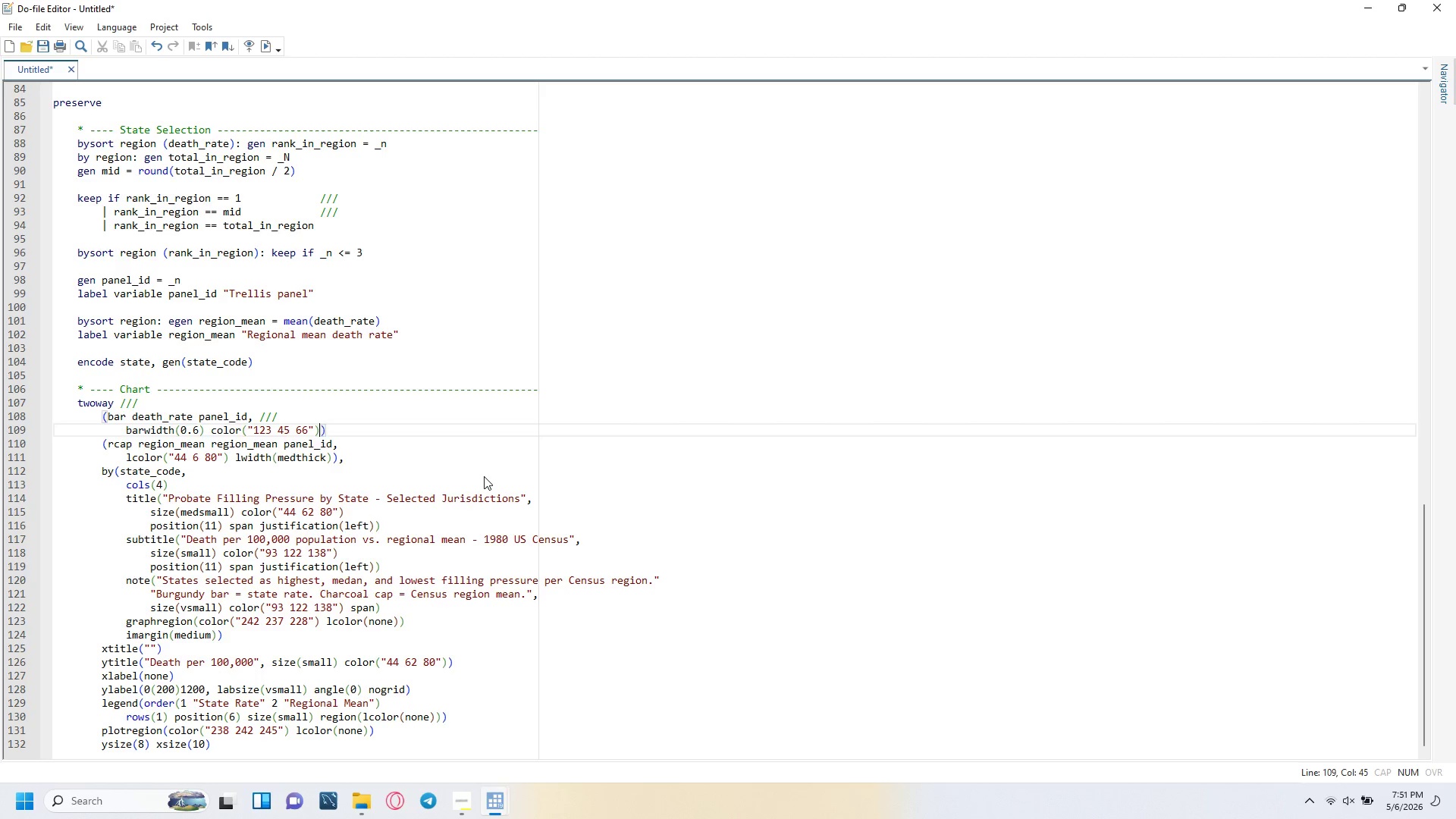 
key(ArrowRight)
 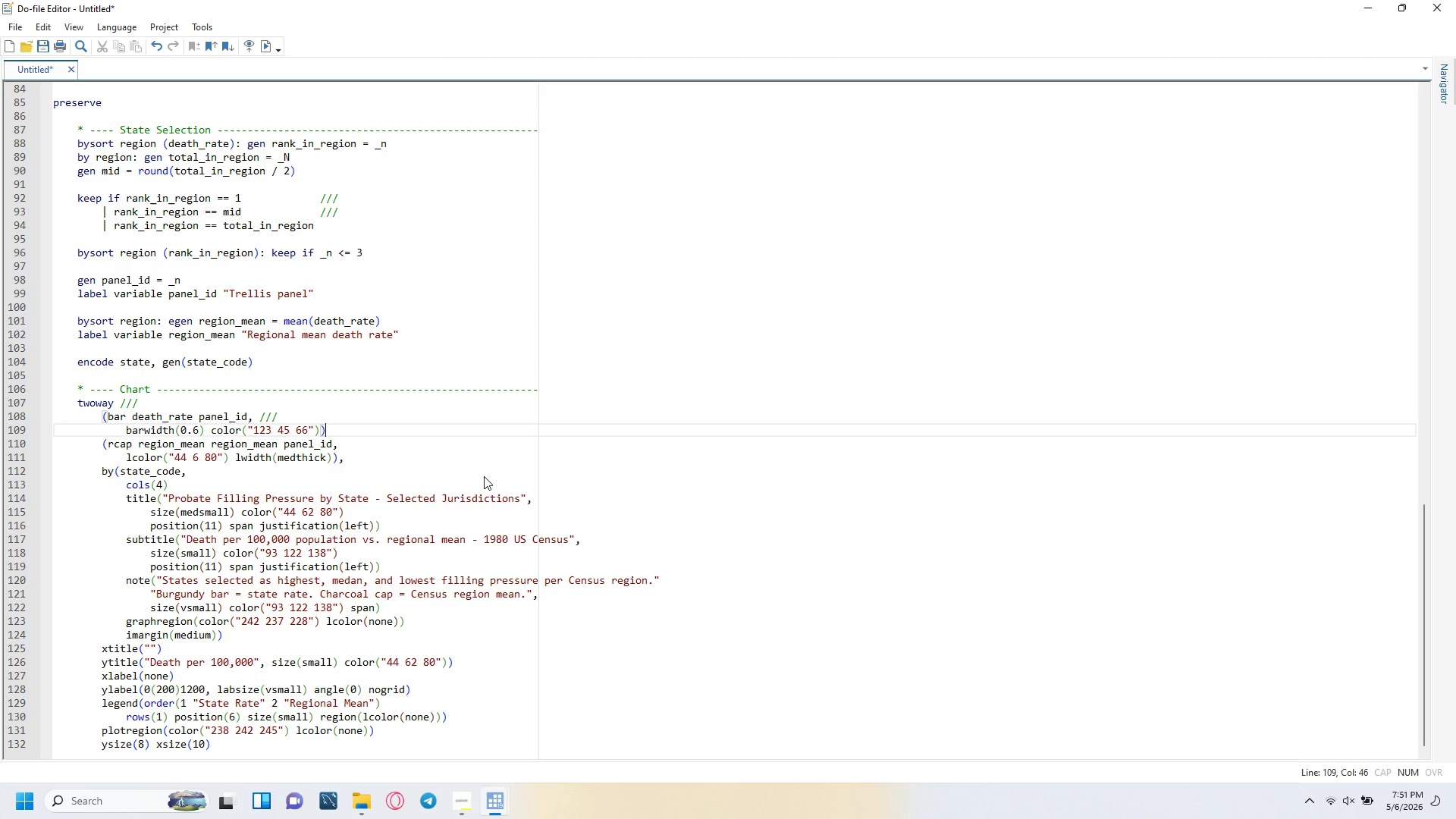 
key(Space)
 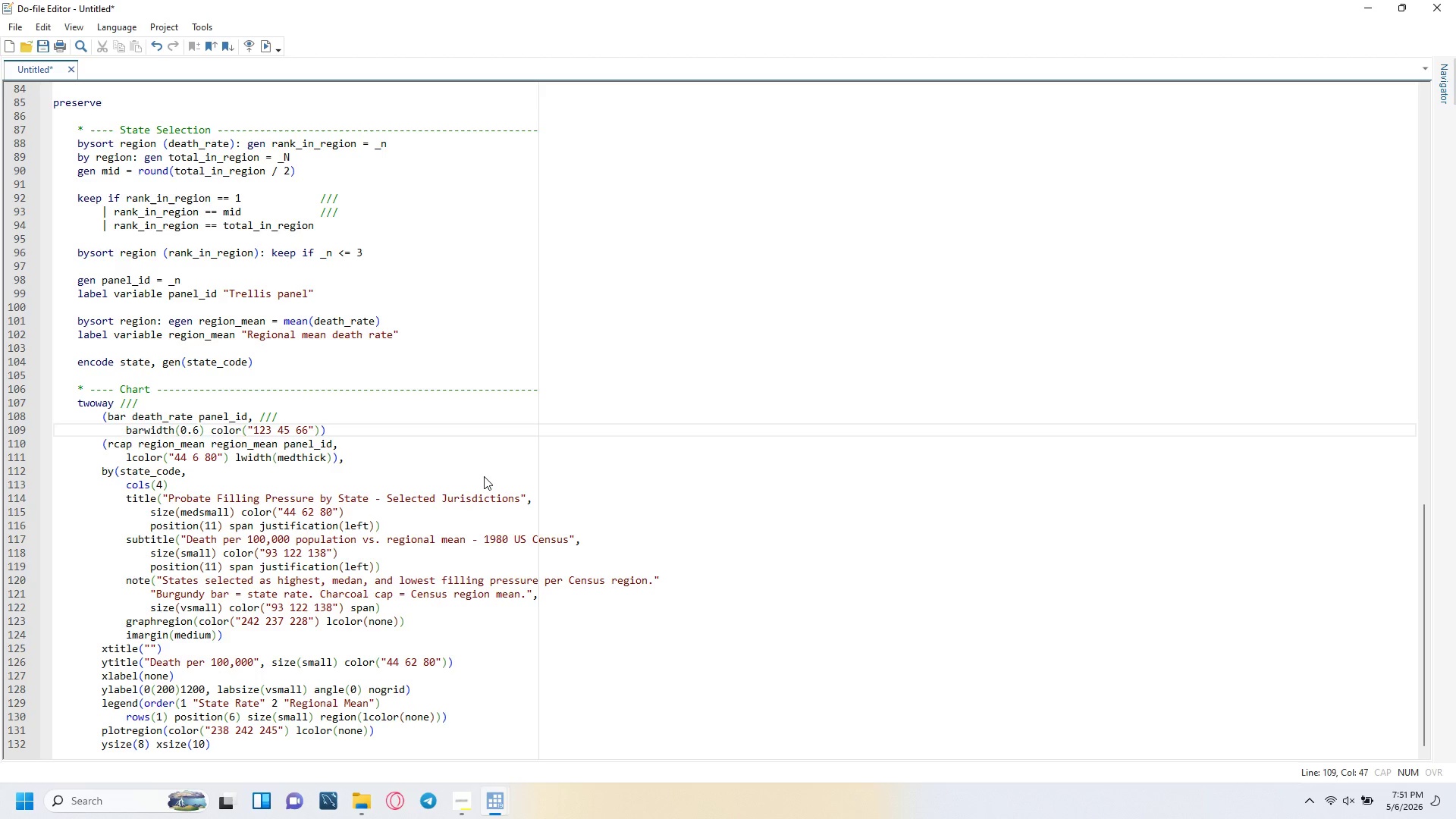 
key(Slash)
 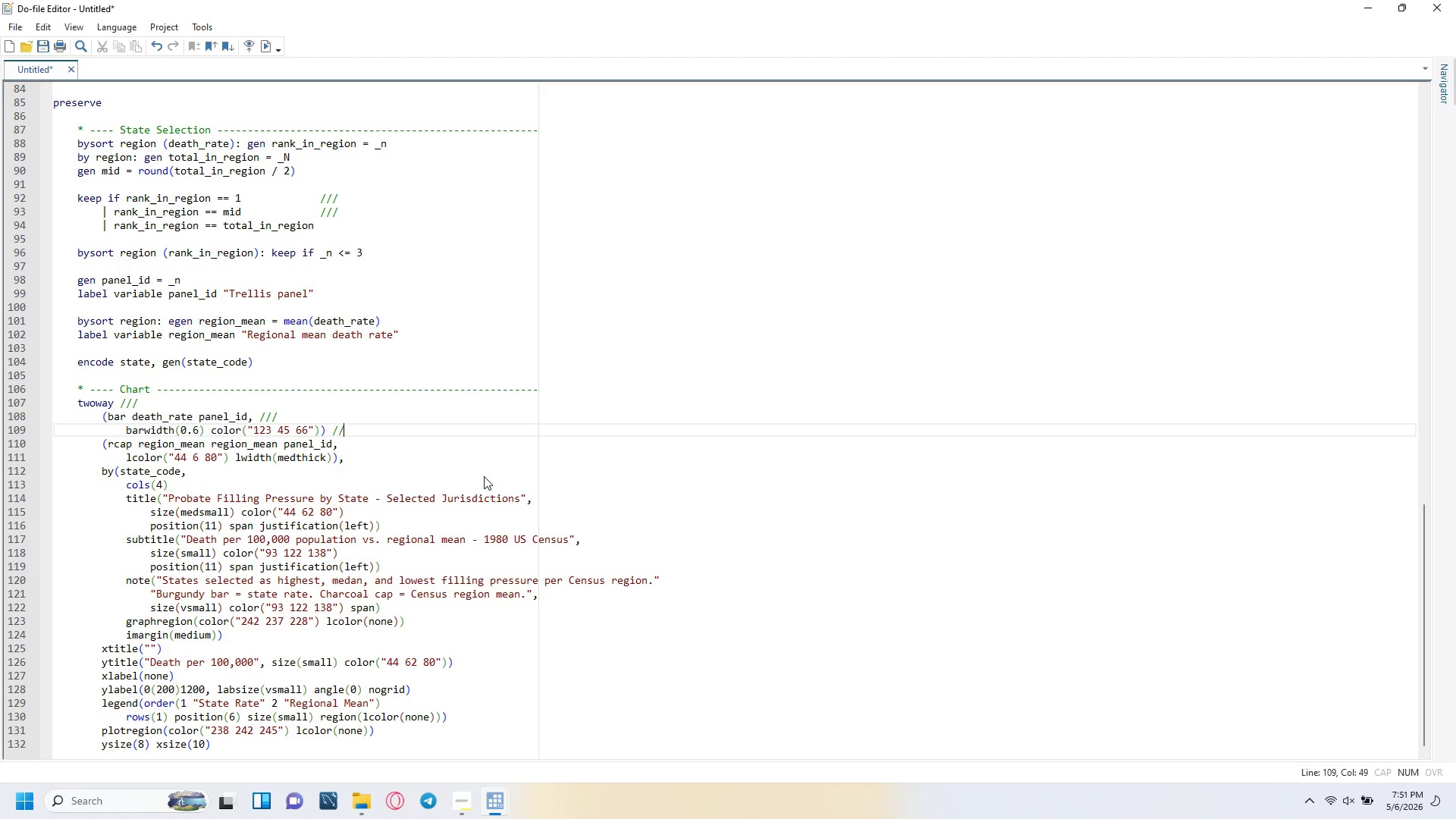 
key(Slash)
 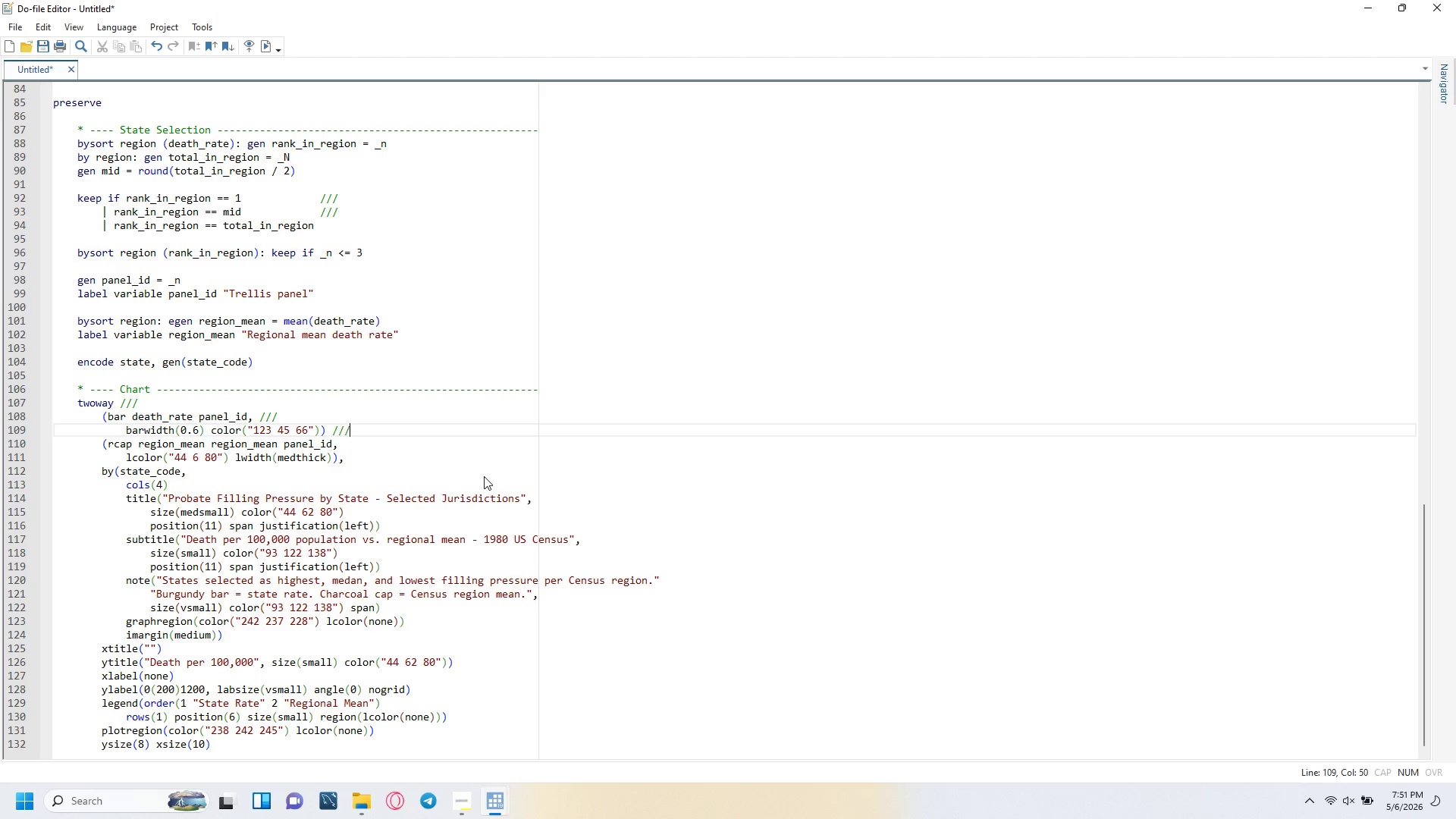 
key(Slash)
 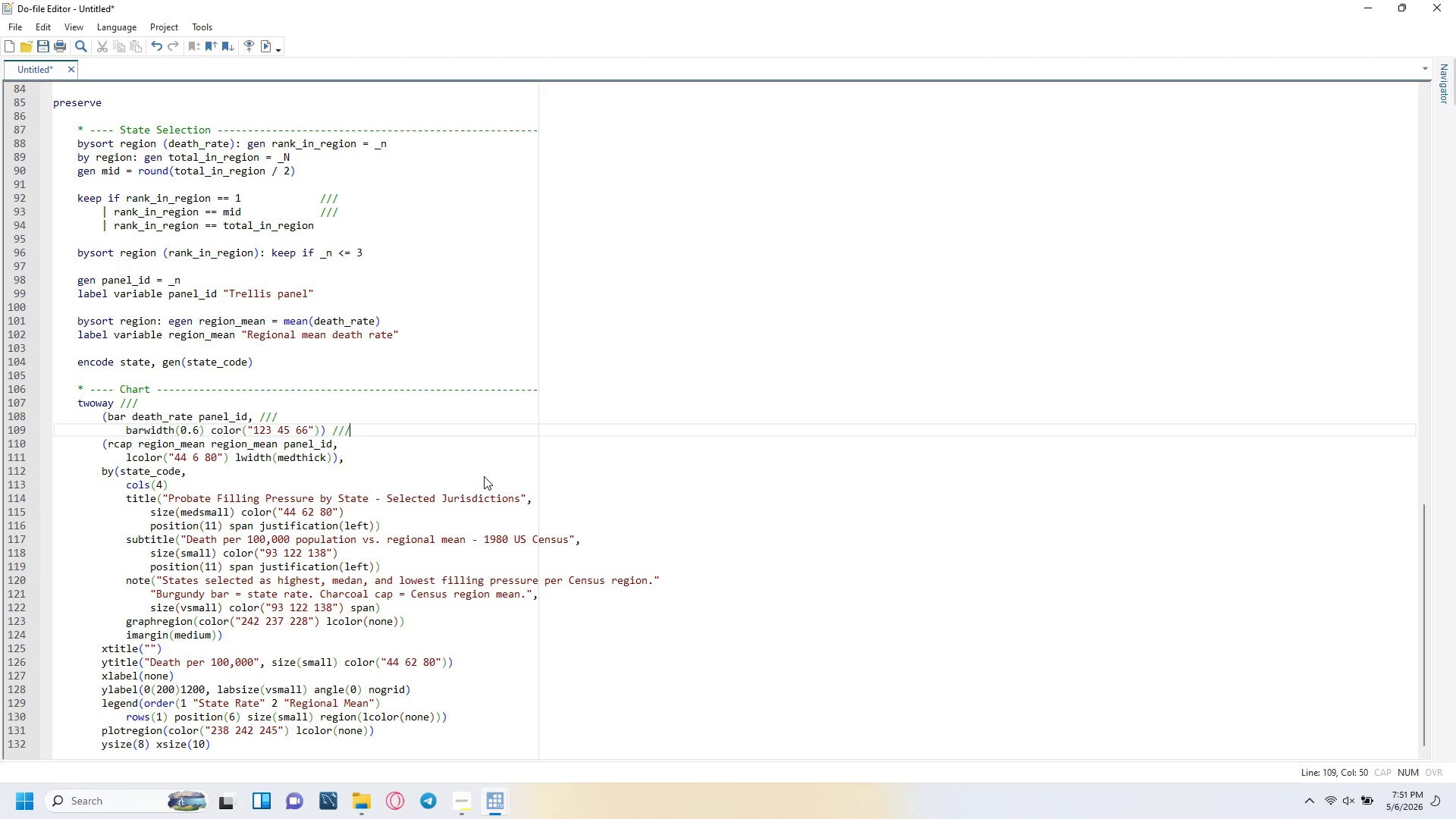 
key(ArrowDown)
 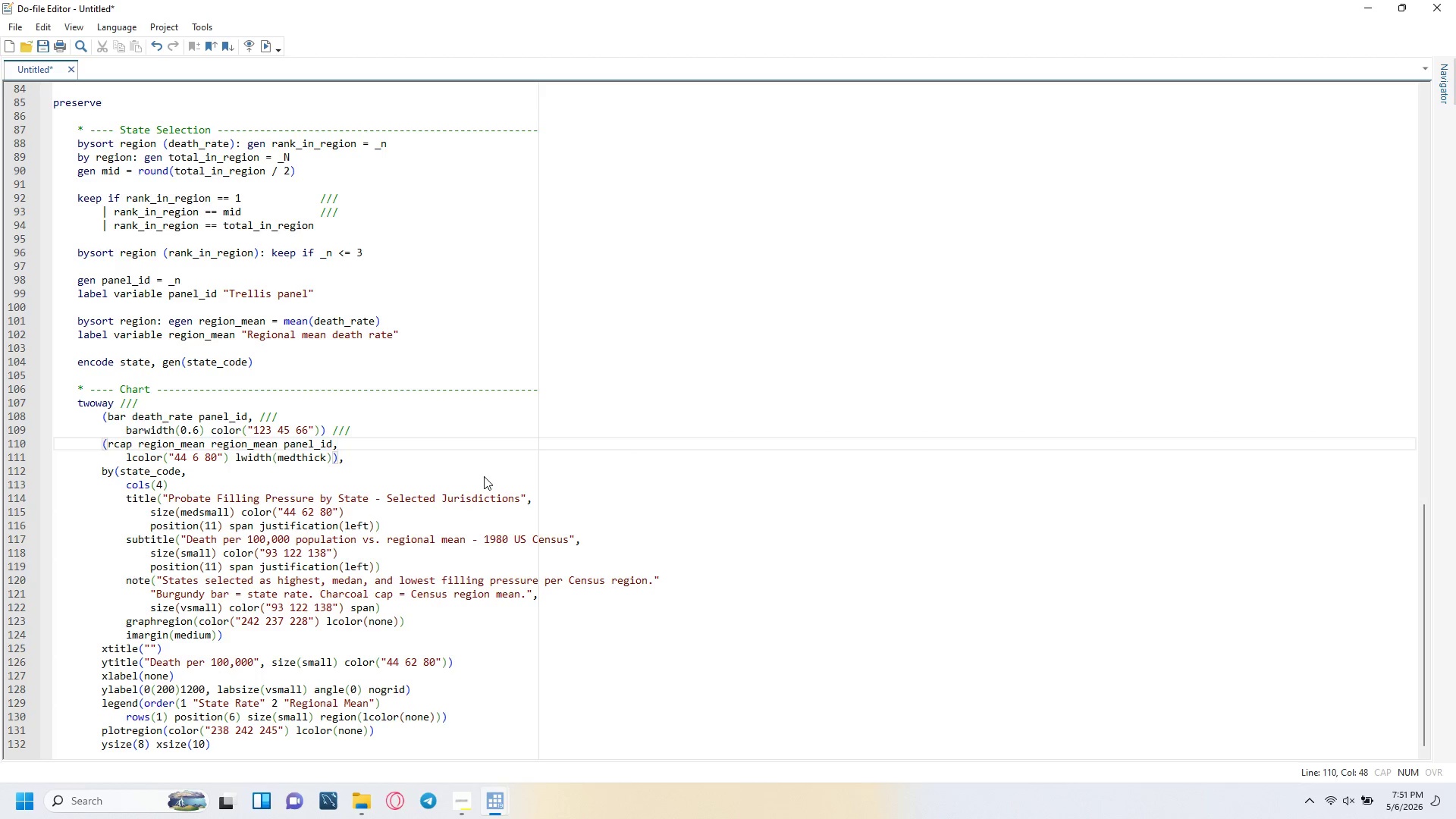 
key(Space)
 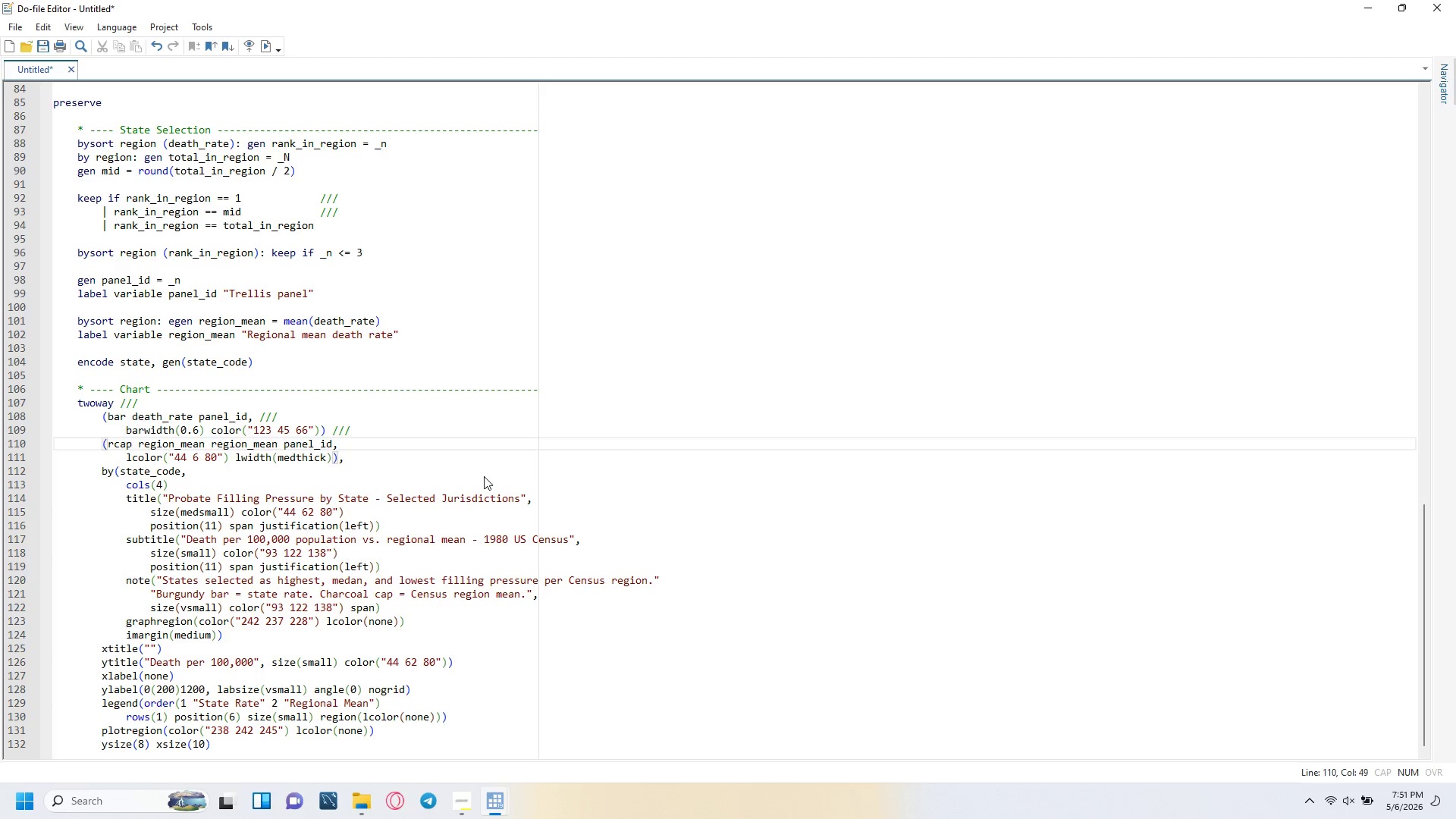 
key(Slash)
 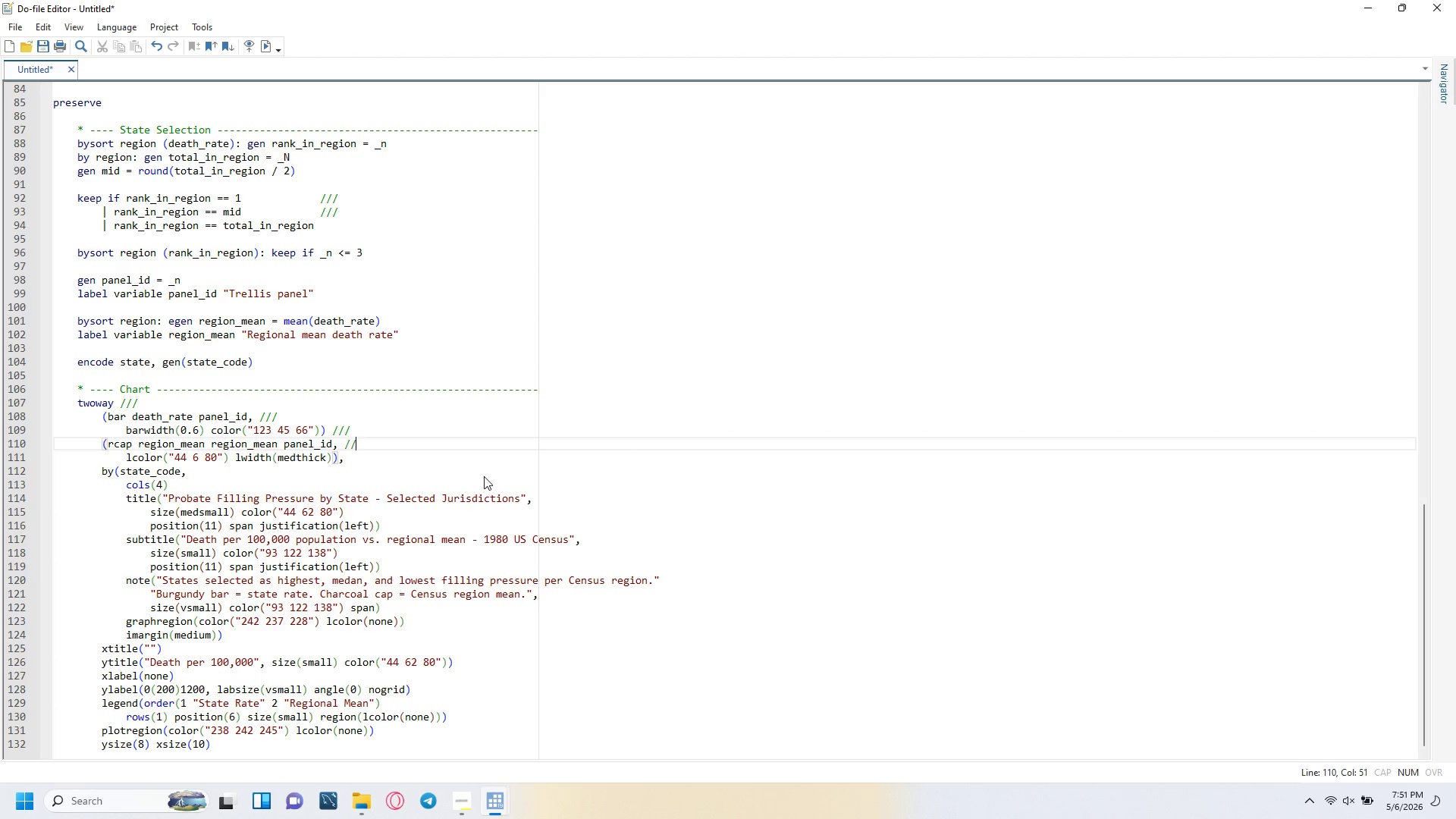 
key(Slash)
 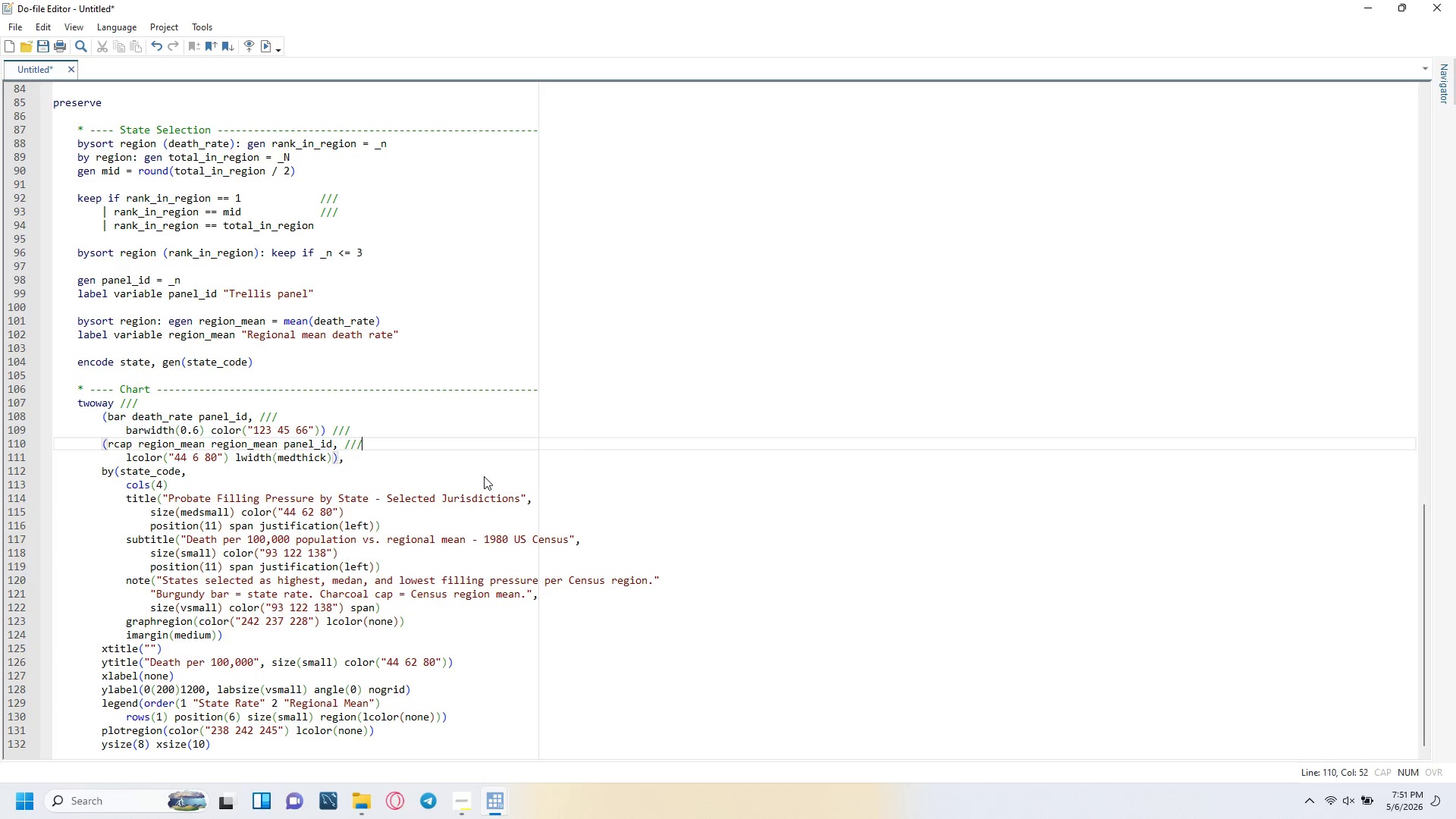 
key(Slash)
 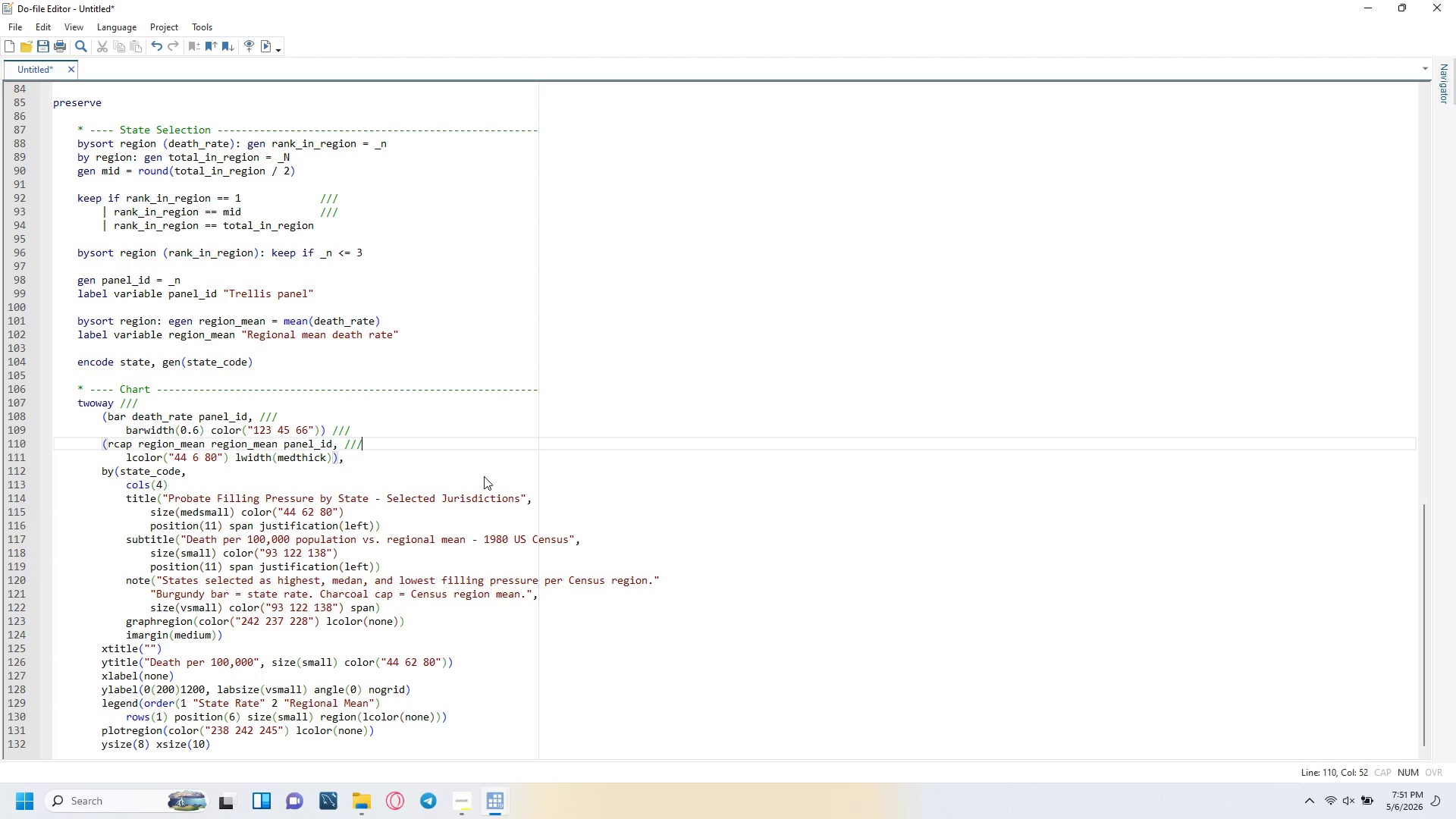 
key(ArrowDown)
 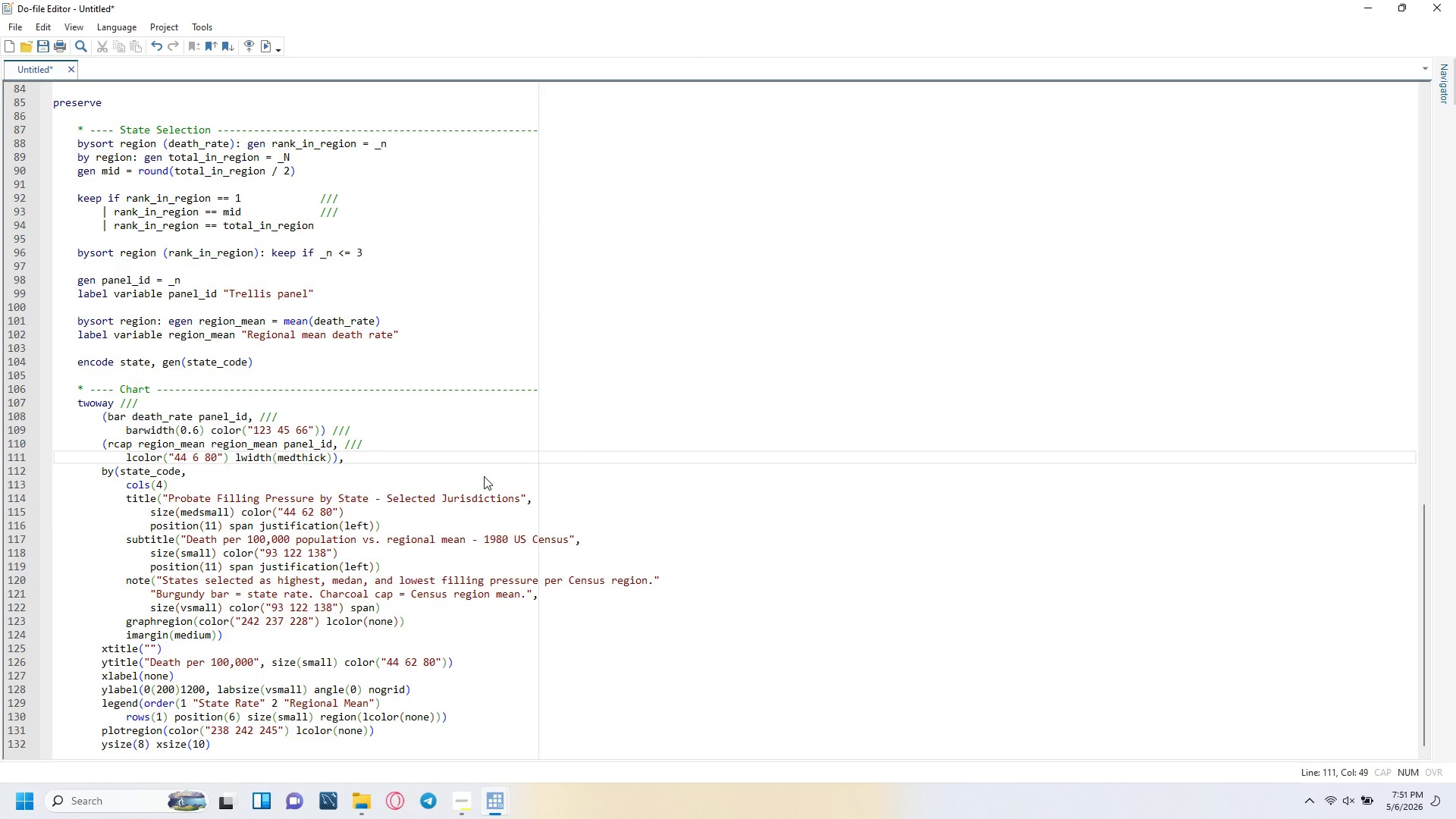 
key(Space)
 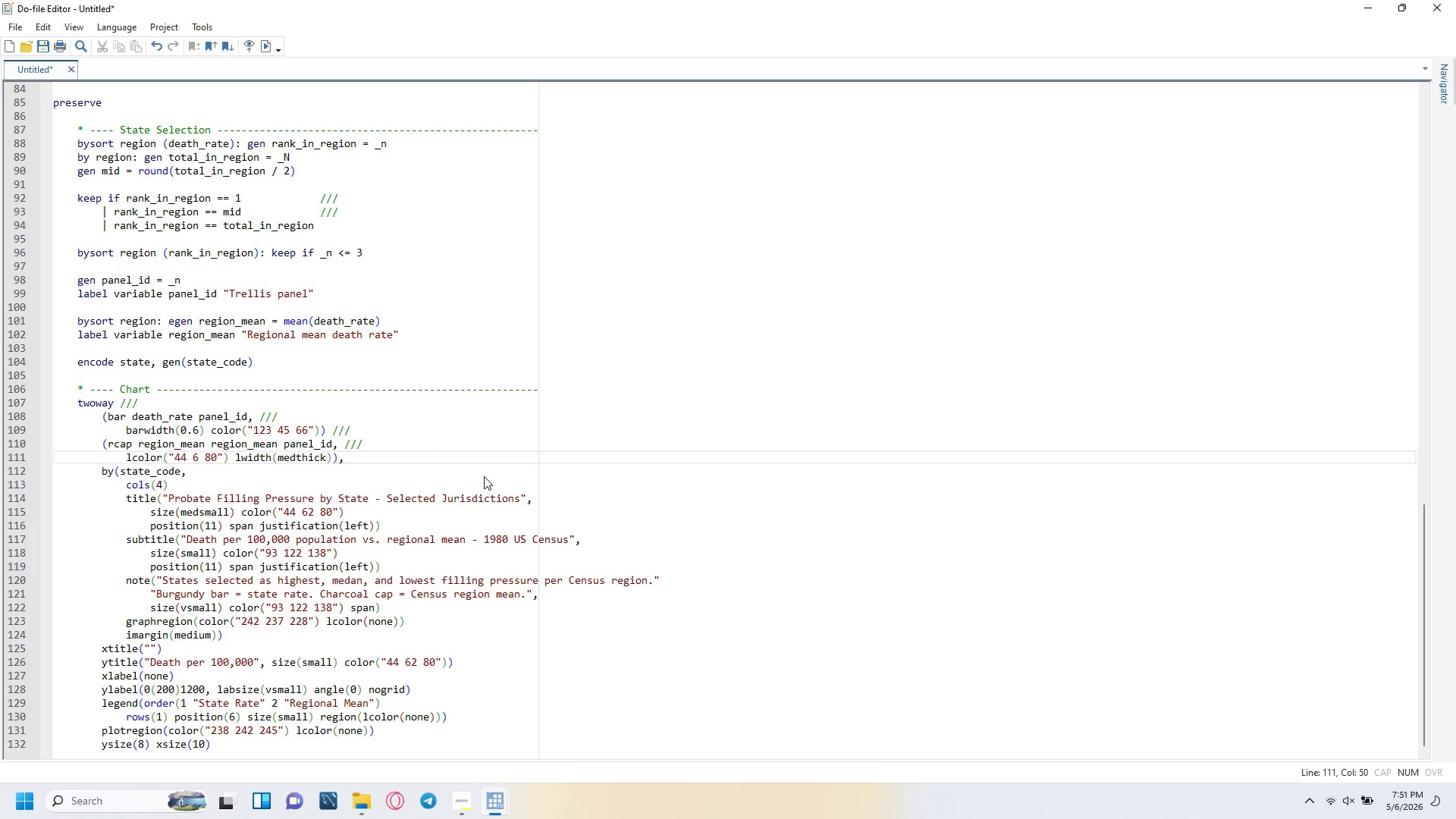 
key(Slash)
 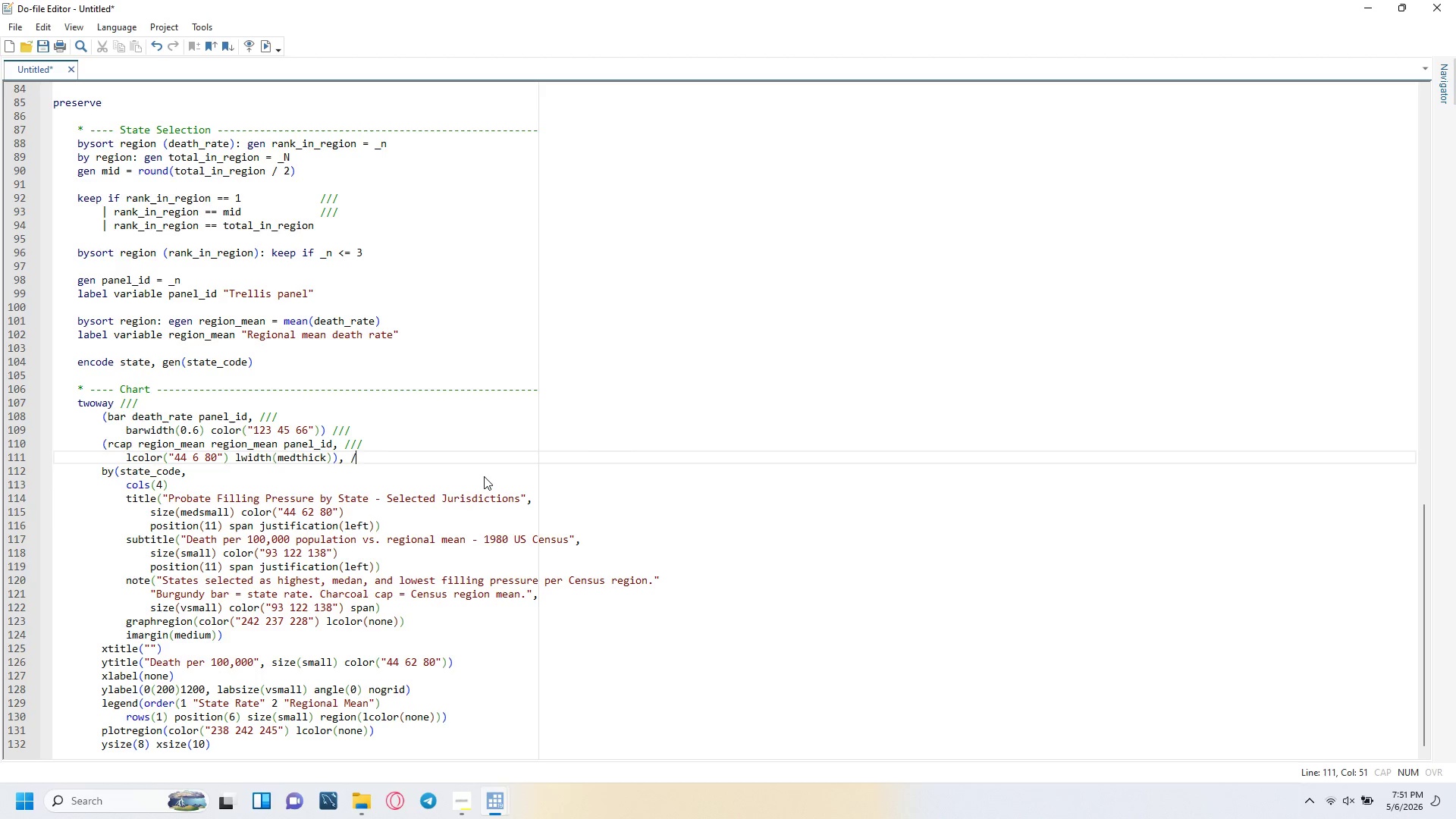 
key(Slash)
 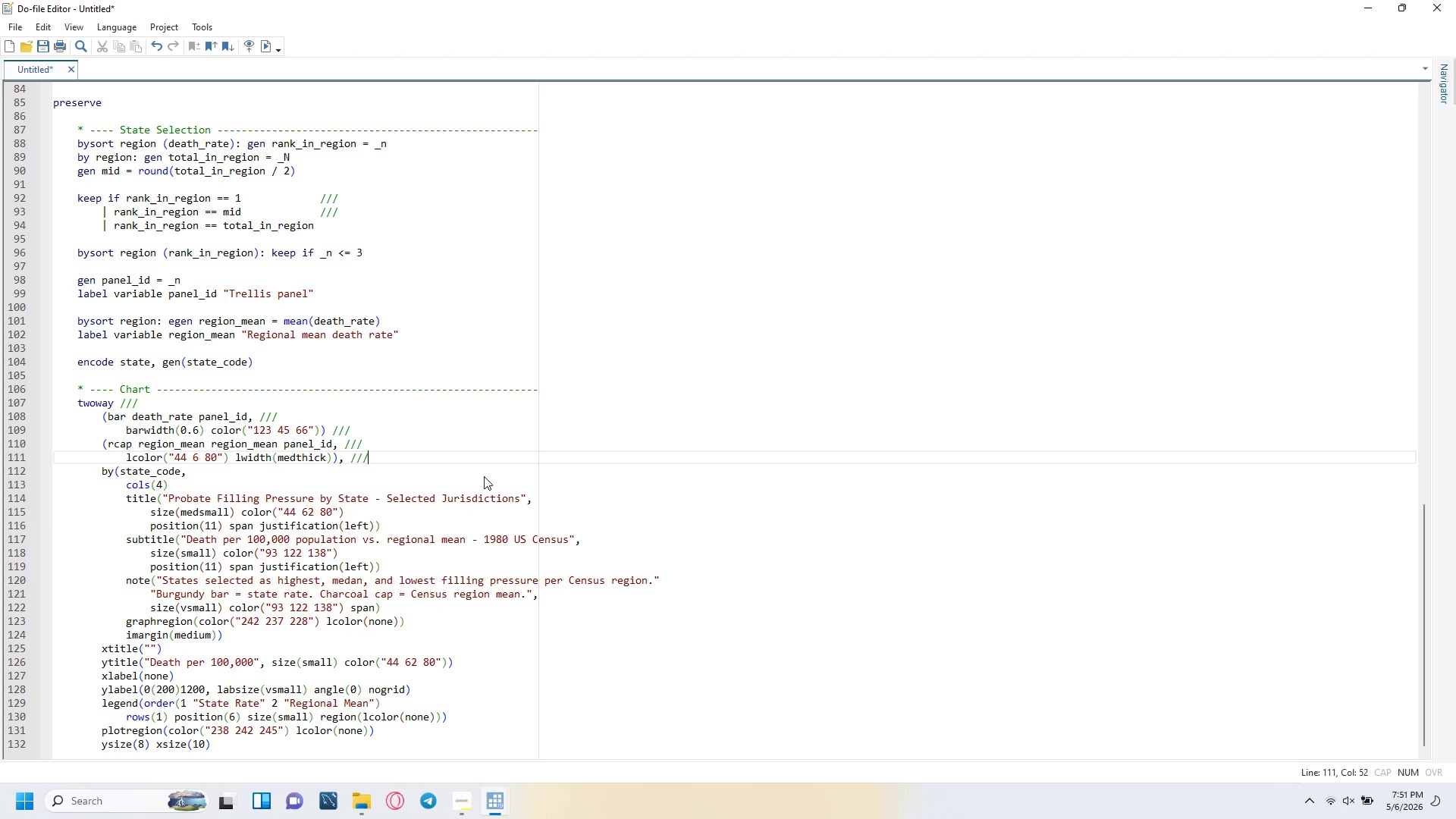 
key(Slash)
 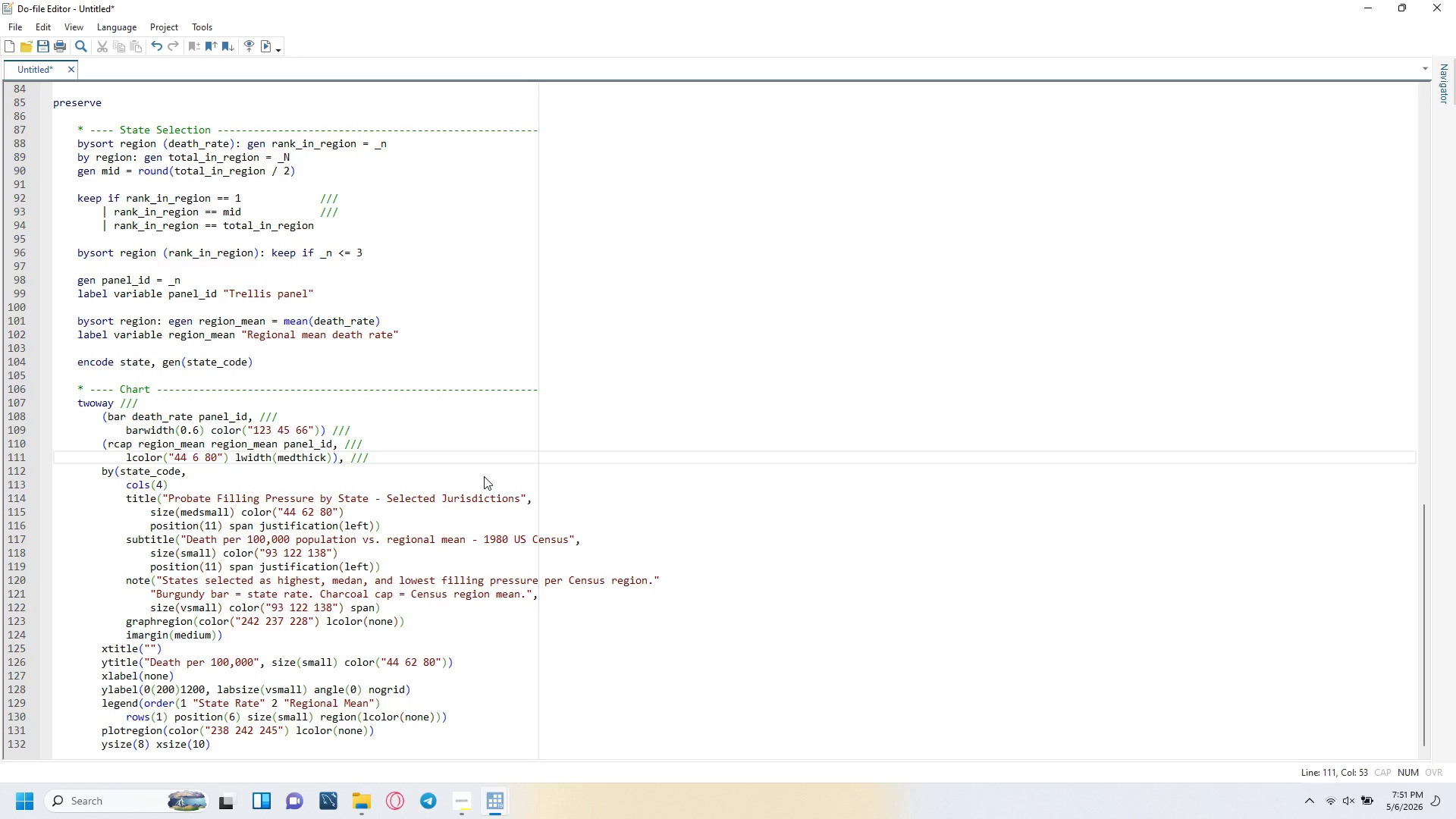 
key(ArrowDown)
 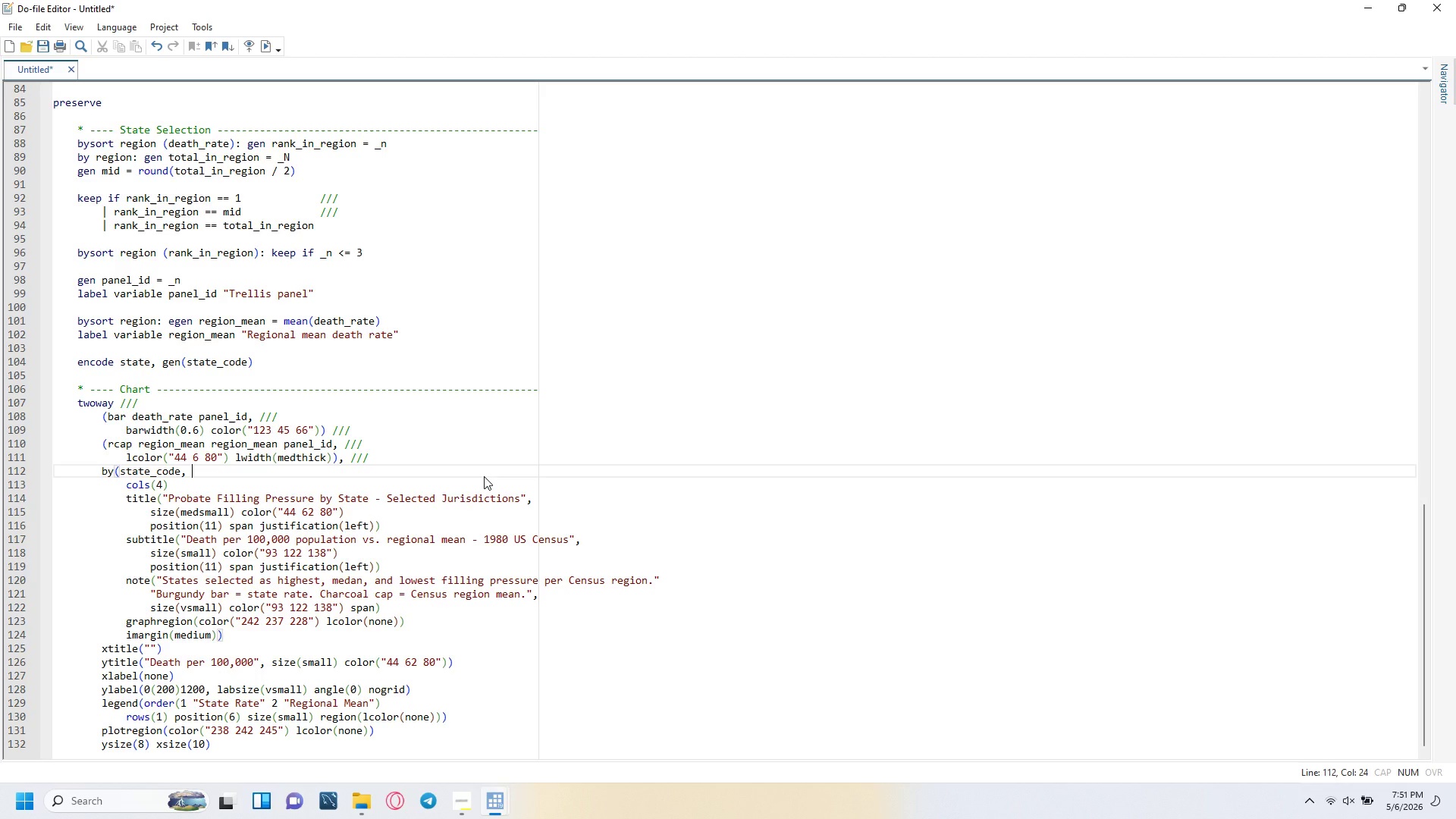 
key(Slash)
 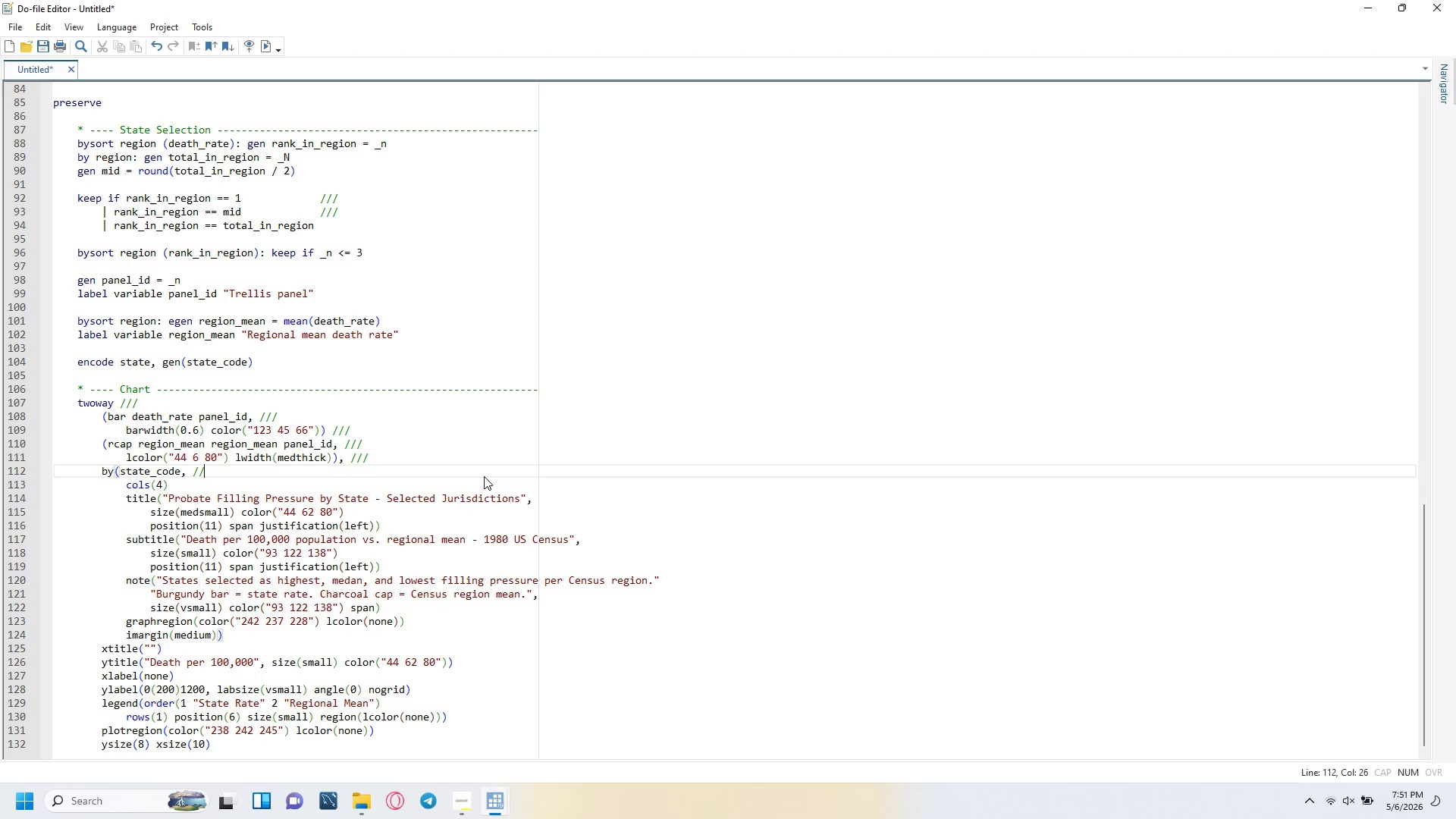 
key(Slash)
 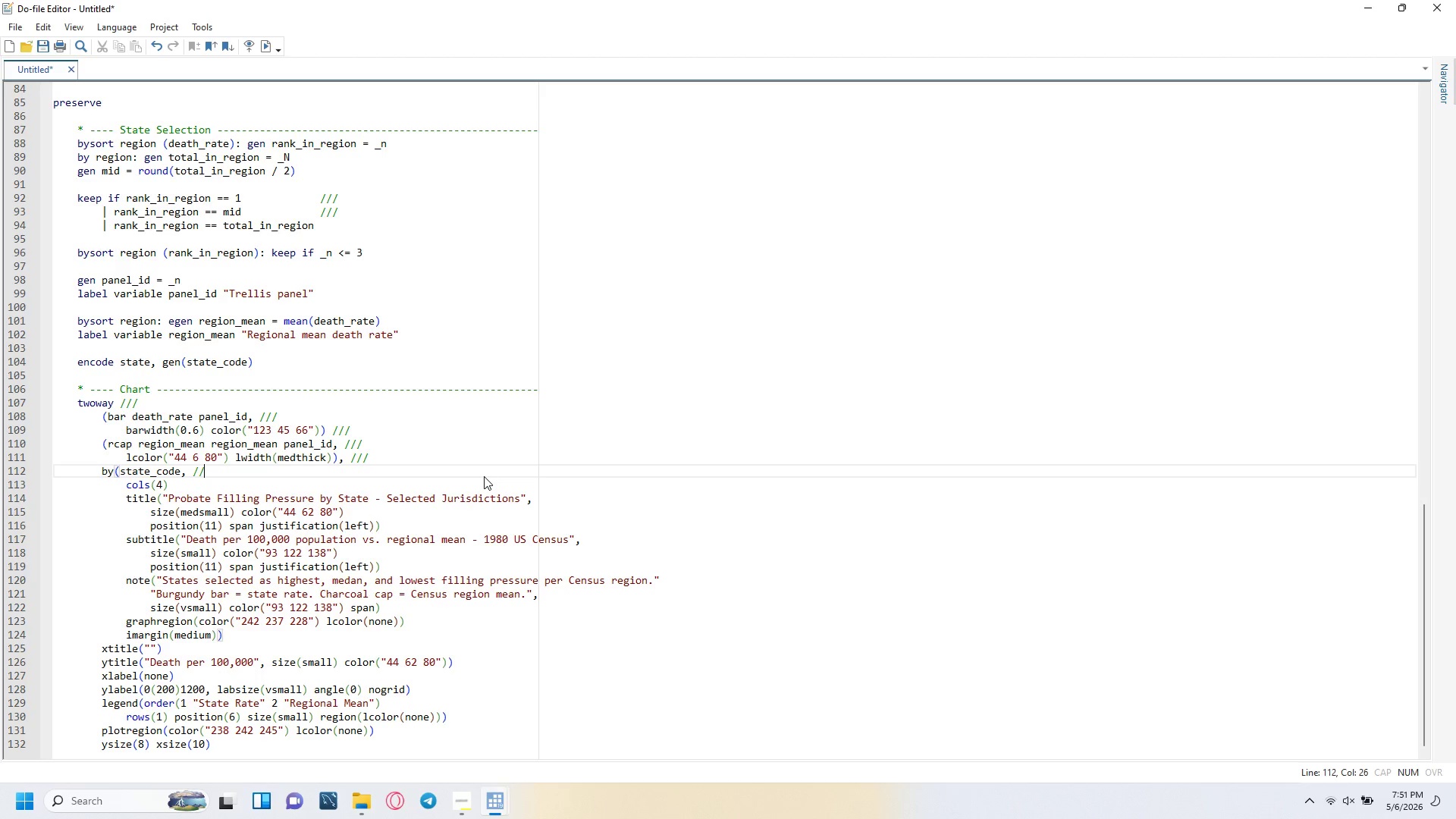 
key(Slash)
 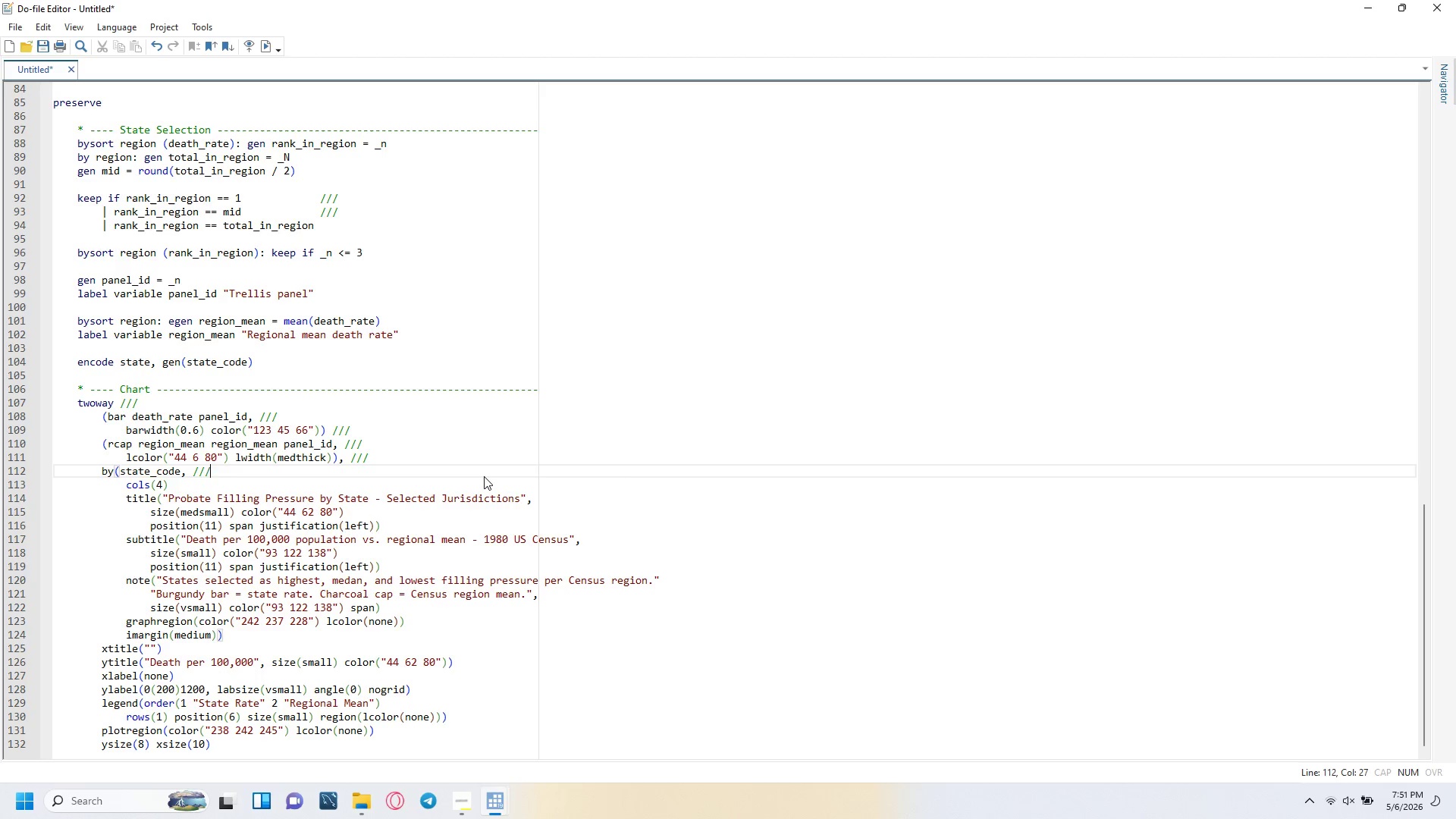 
key(ArrowDown)
 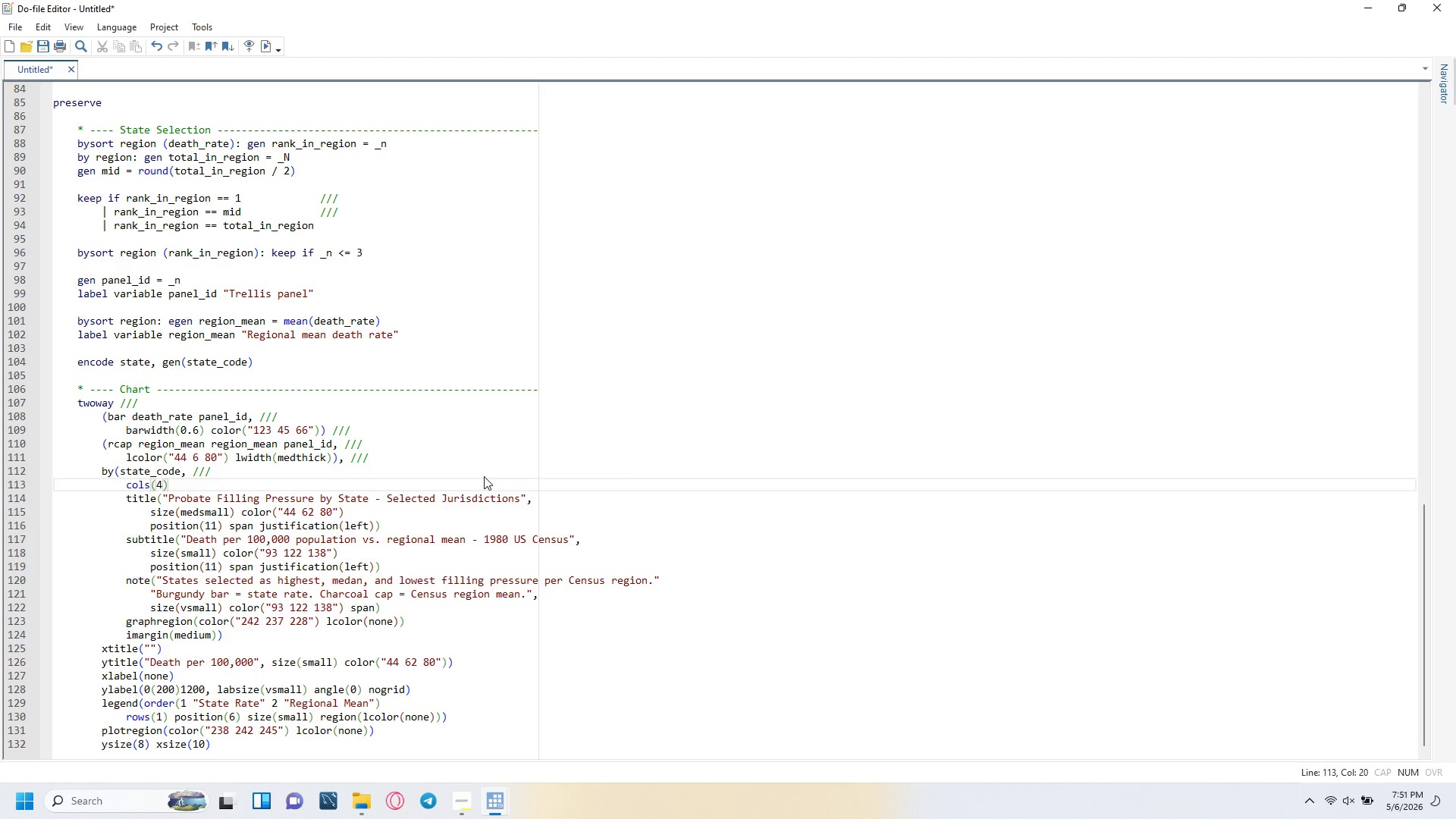 
key(Space)
 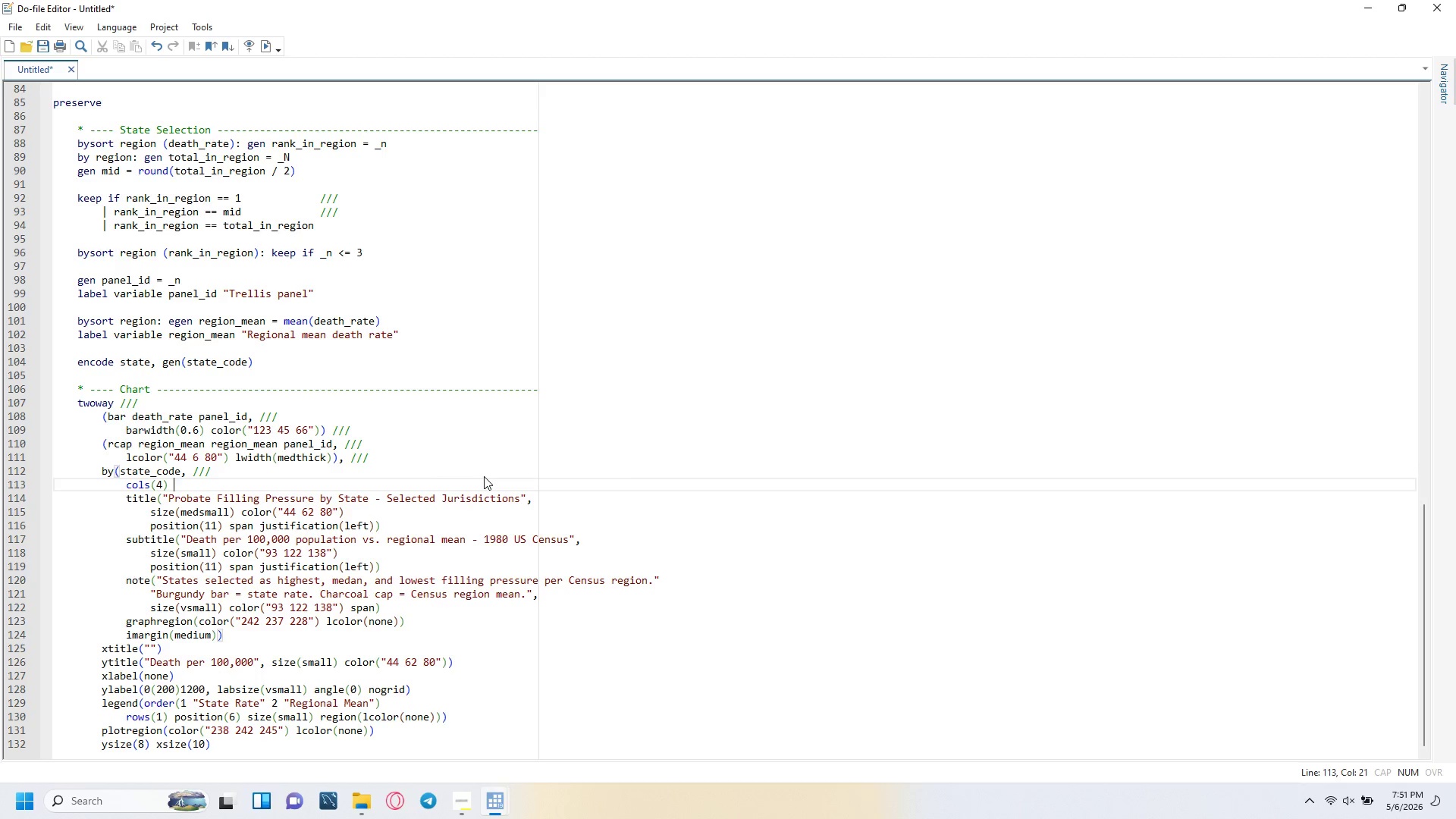 
key(Slash)
 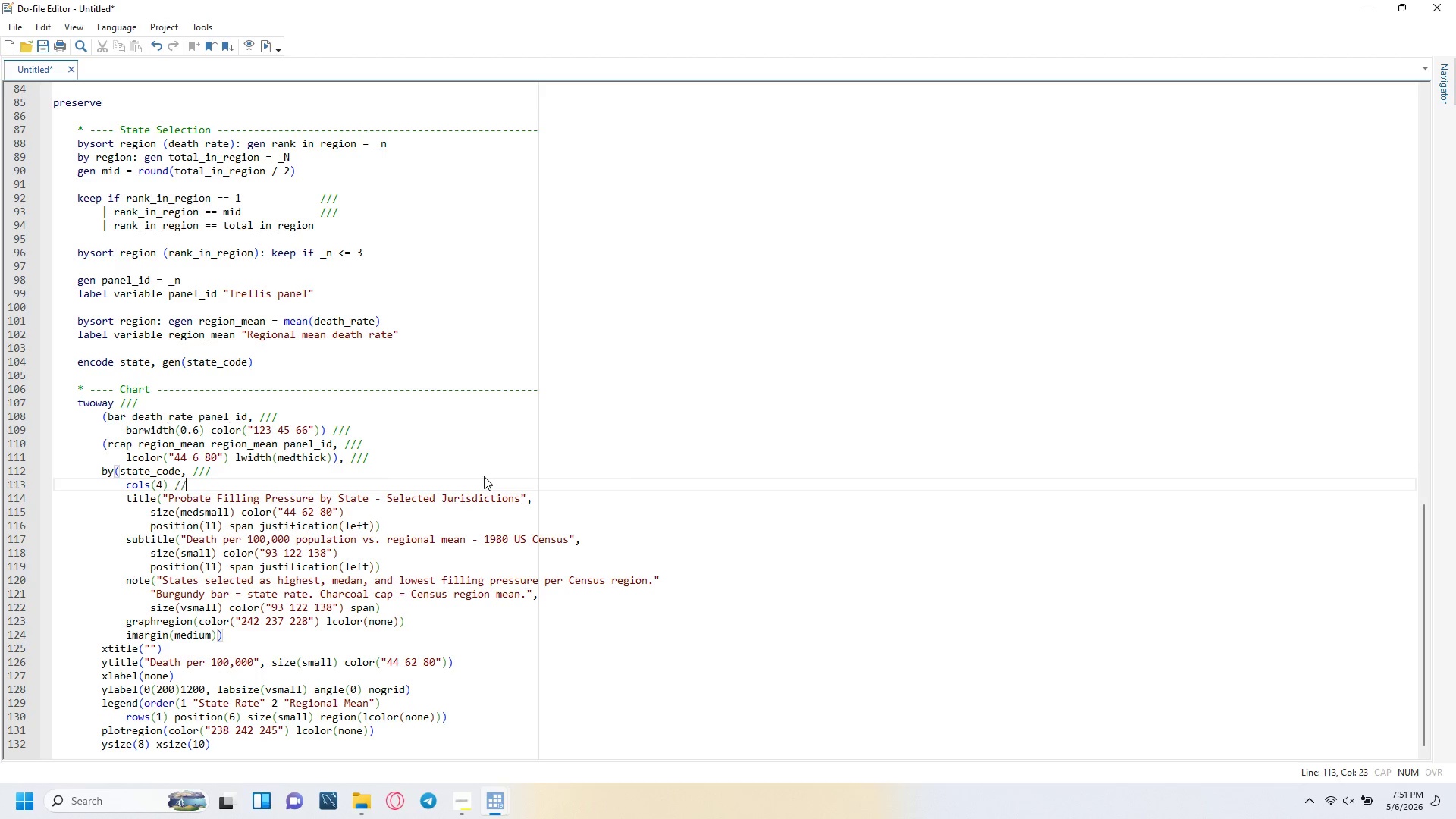 
key(Slash)
 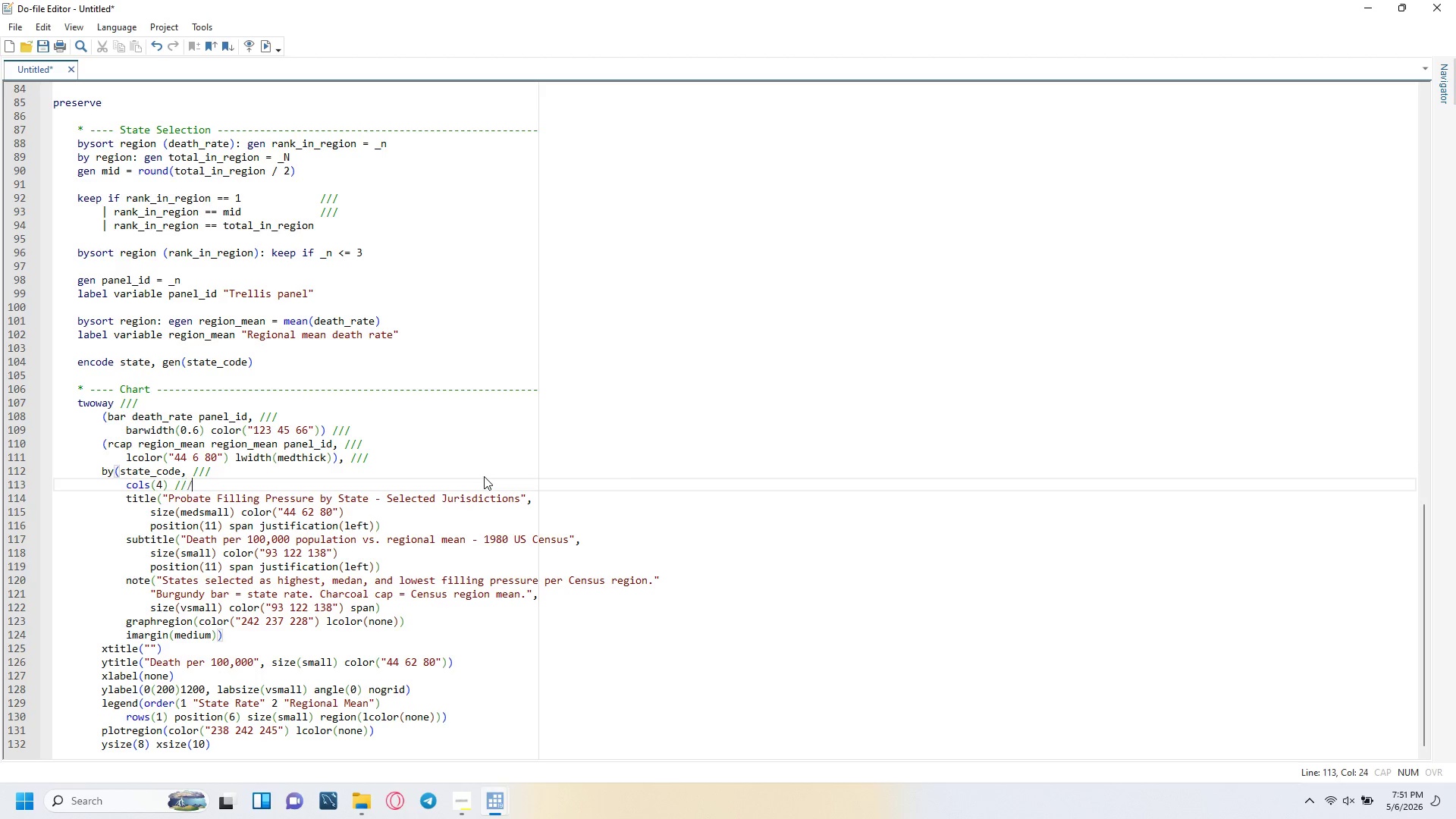 
key(Slash)
 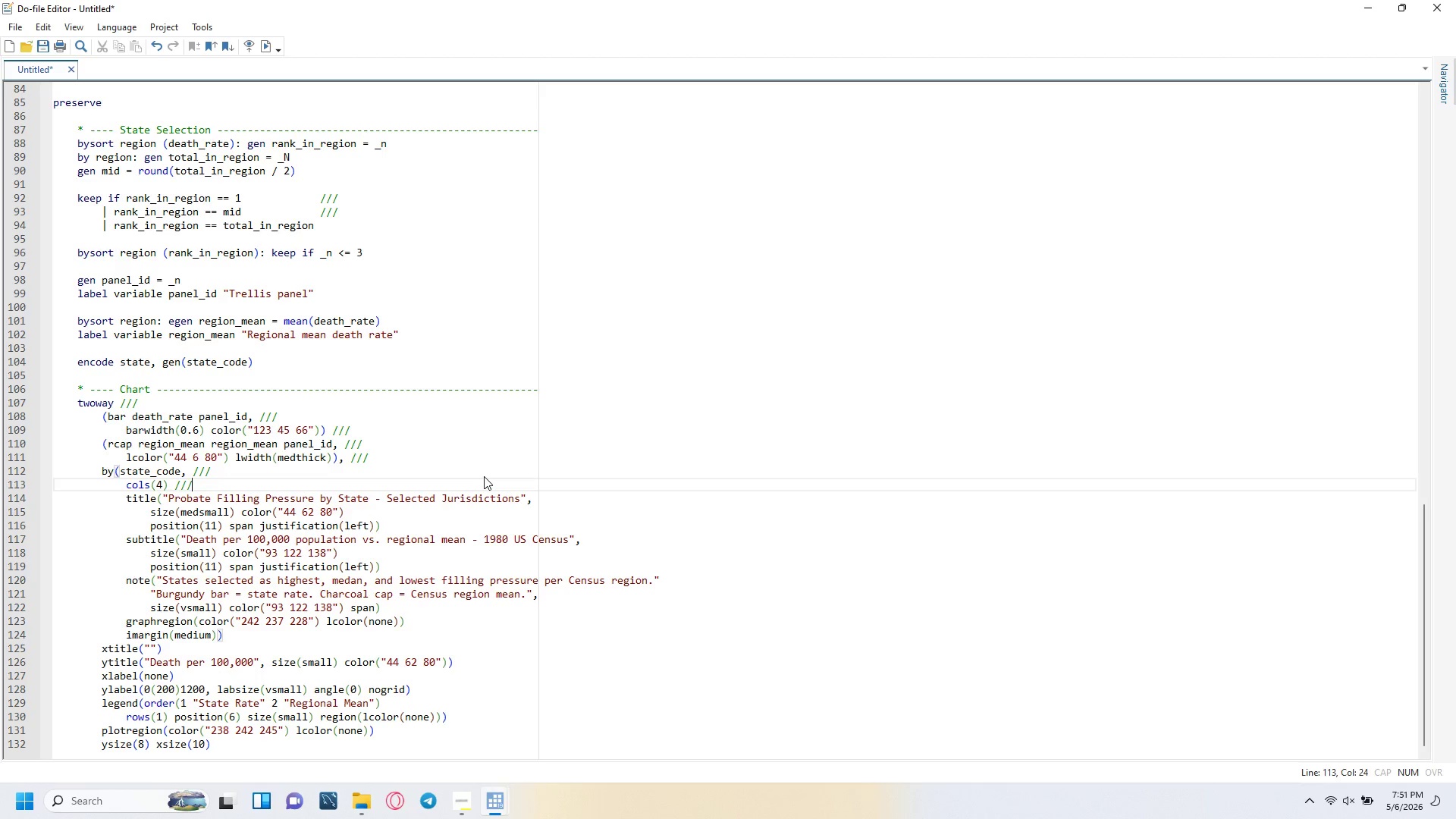 
key(ArrowDown)
 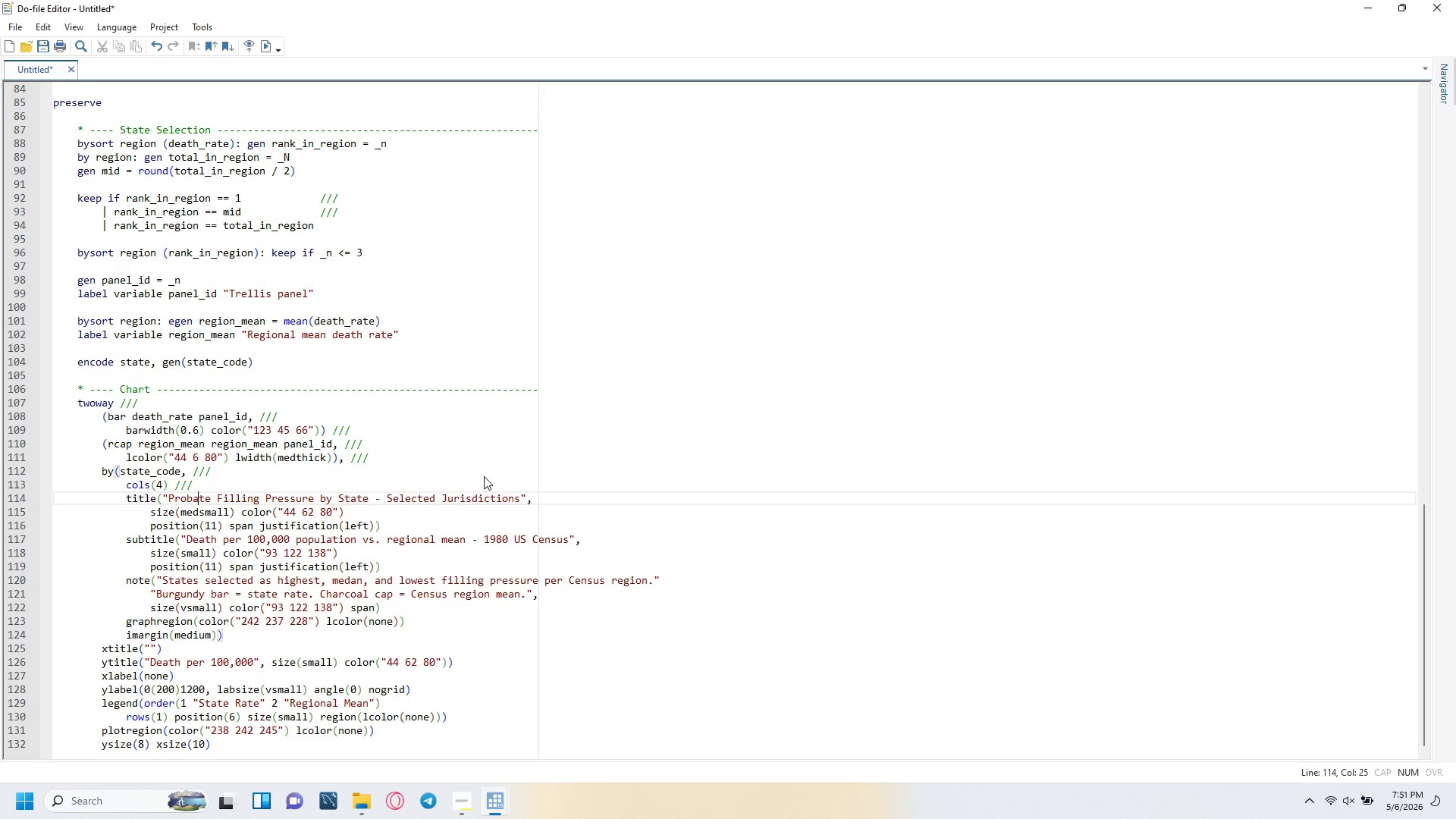 
hold_key(key=ArrowRight, duration=1.5)
 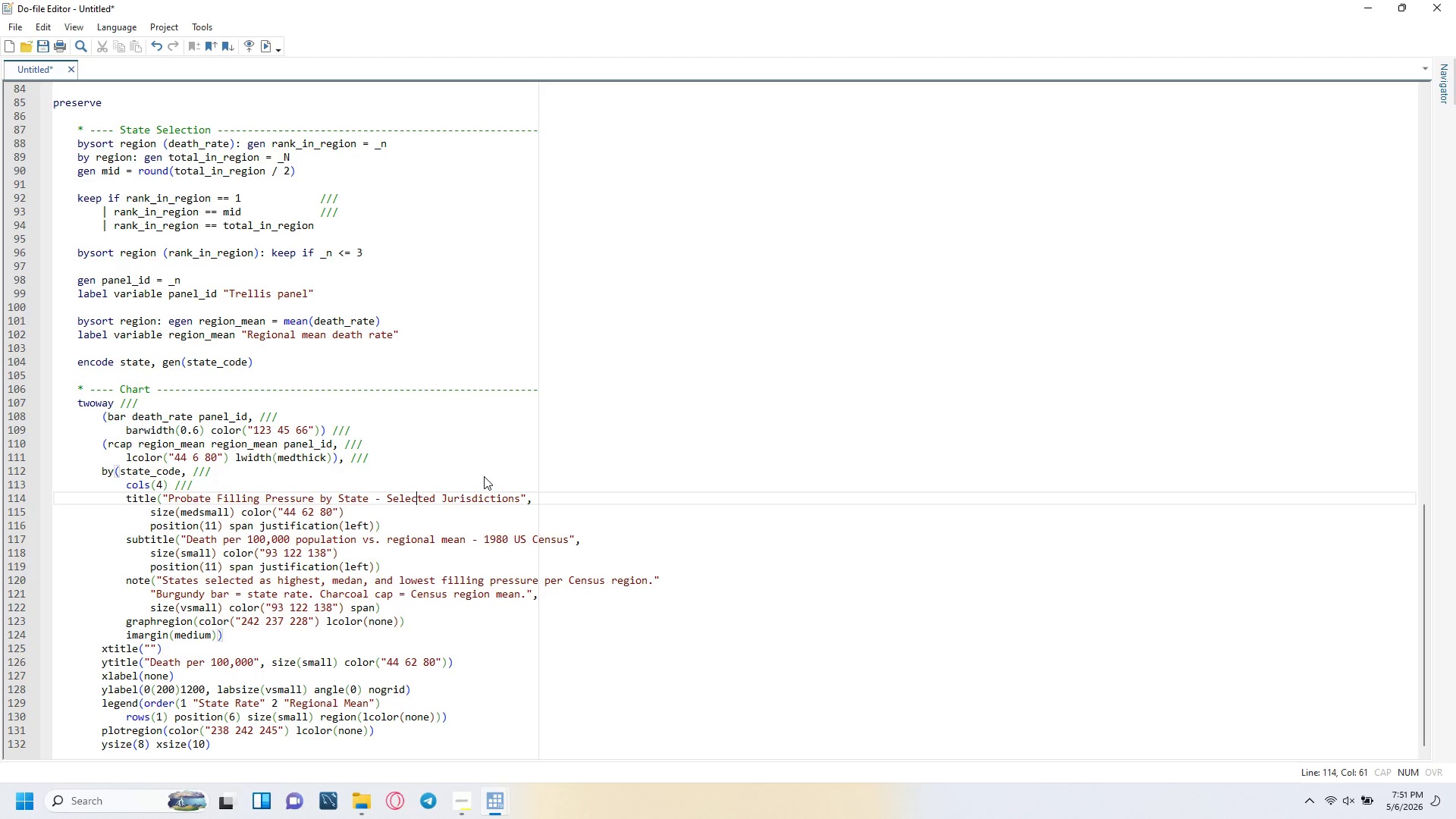 
hold_key(key=ArrowRight, duration=0.44)
 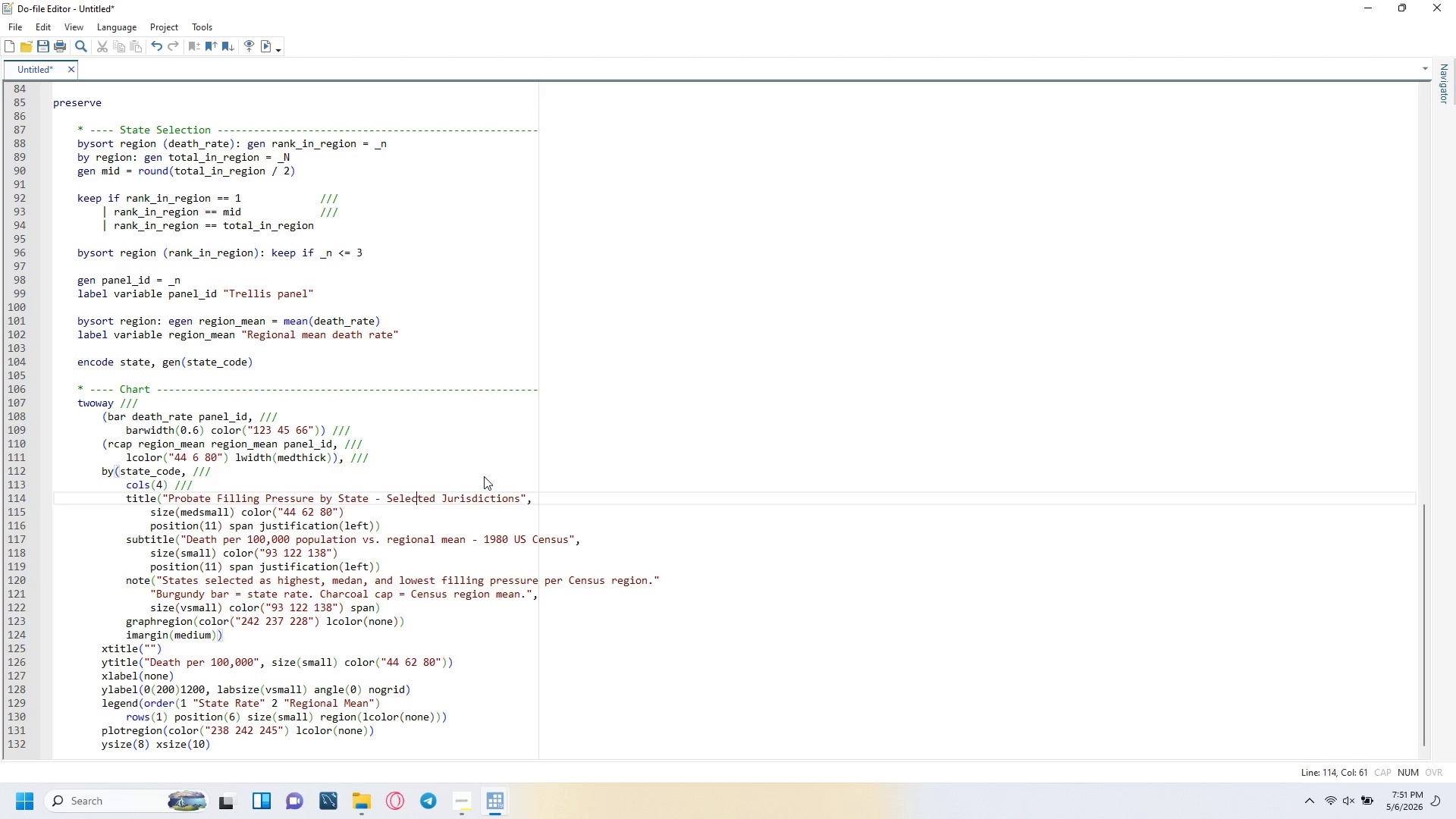 
key(ArrowRight)
 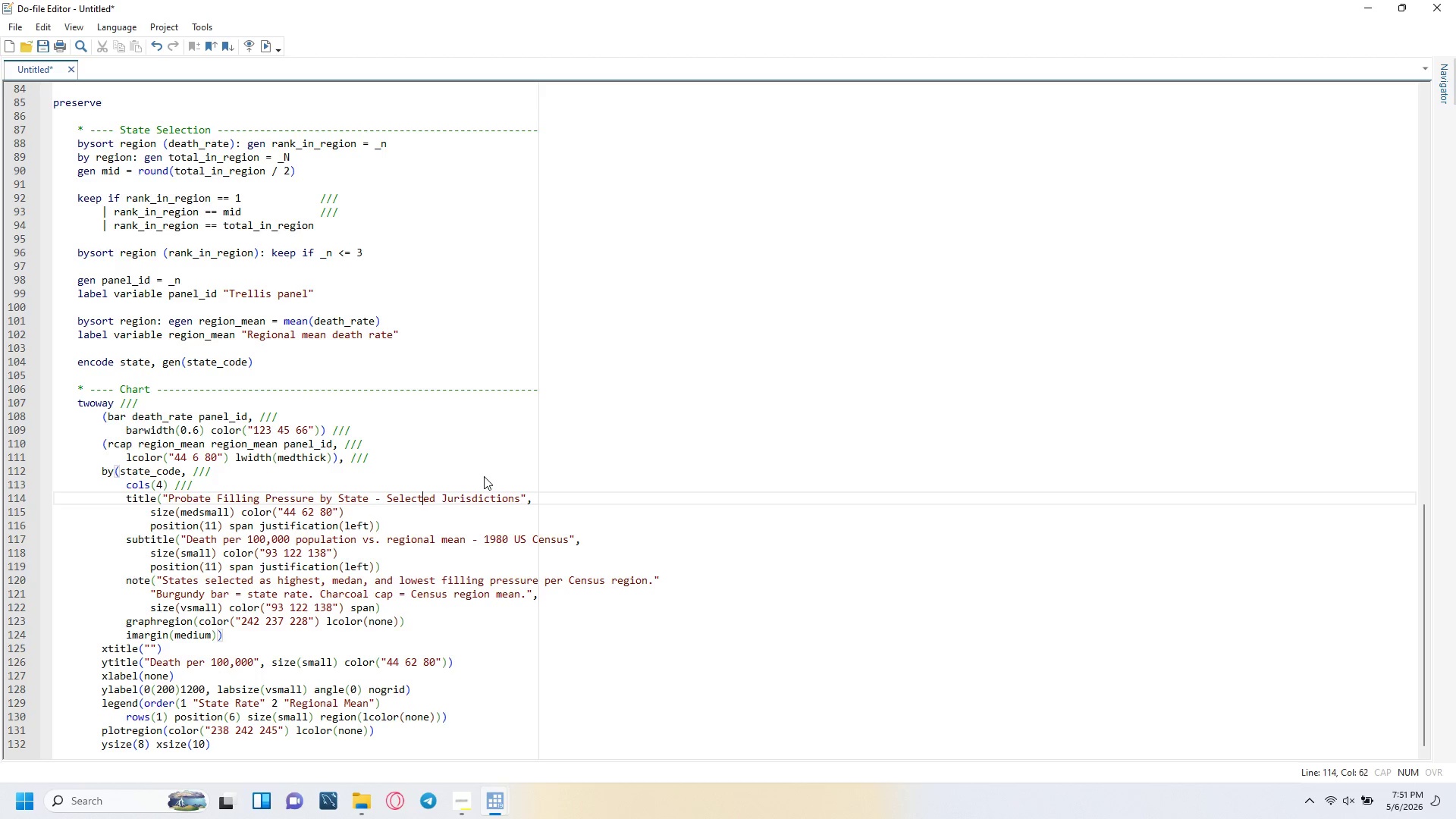 
hold_key(key=ArrowRight, duration=0.94)
 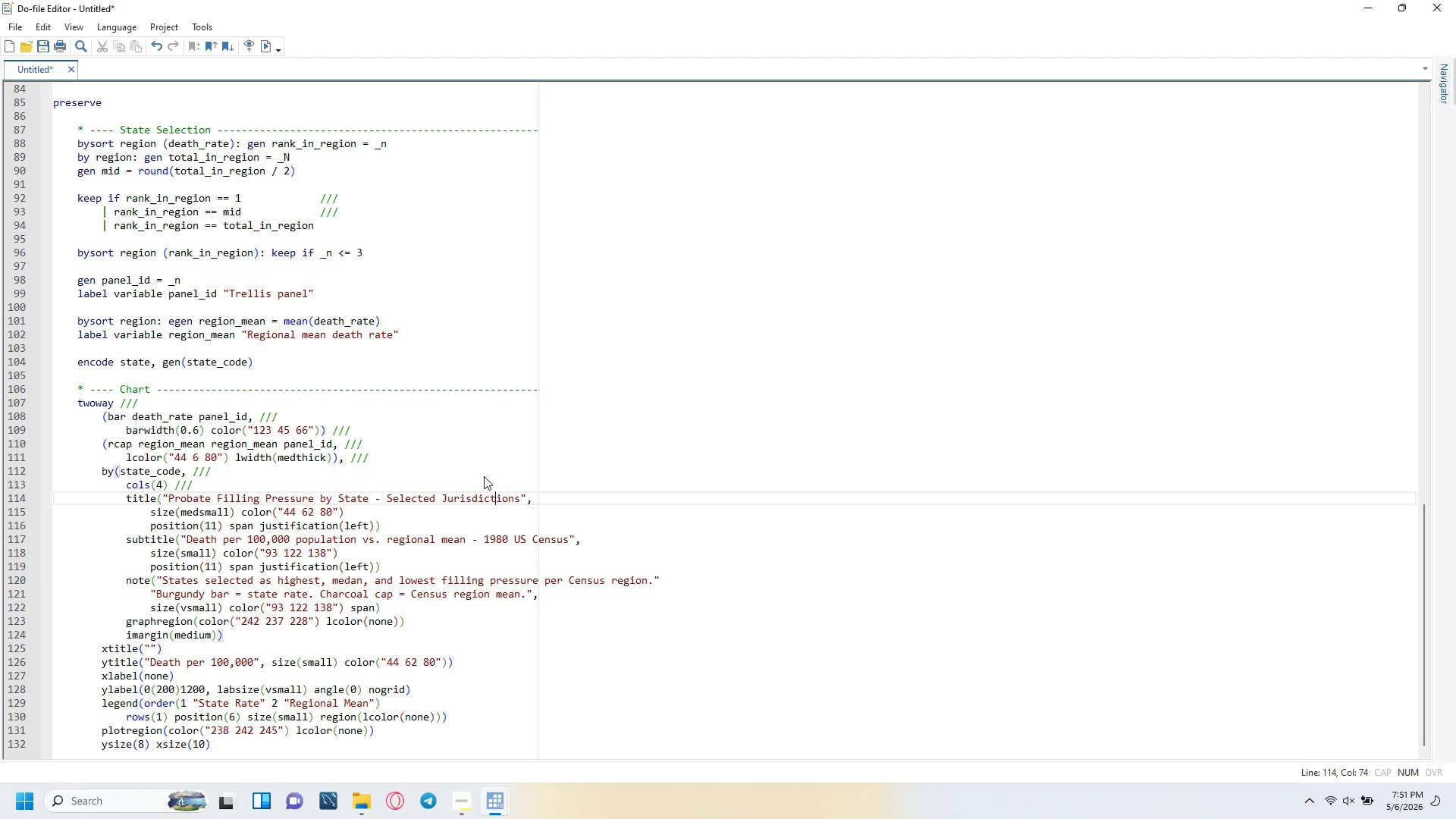 
key(ArrowRight)
 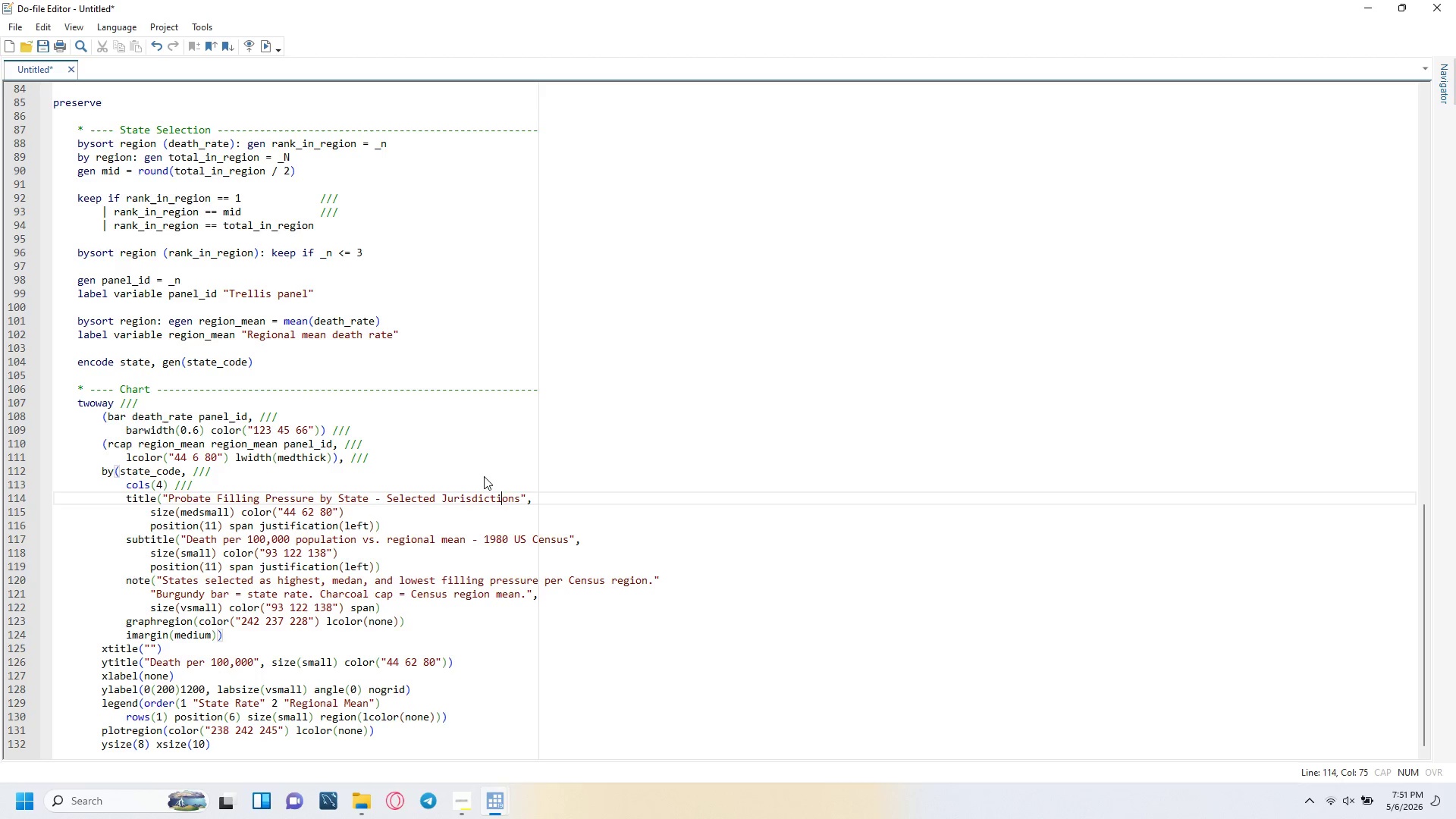 
key(ArrowRight)
 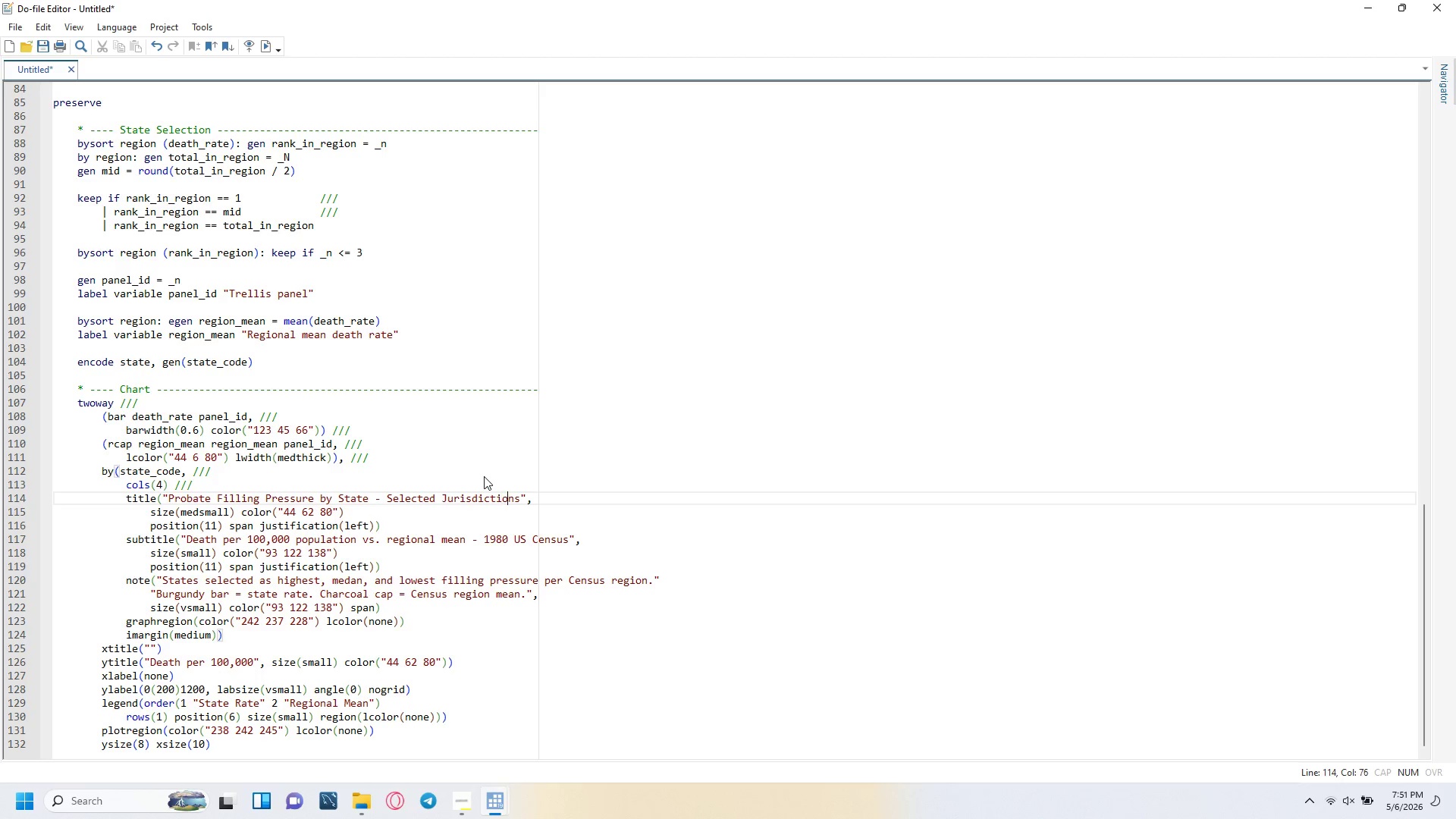 
key(ArrowRight)
 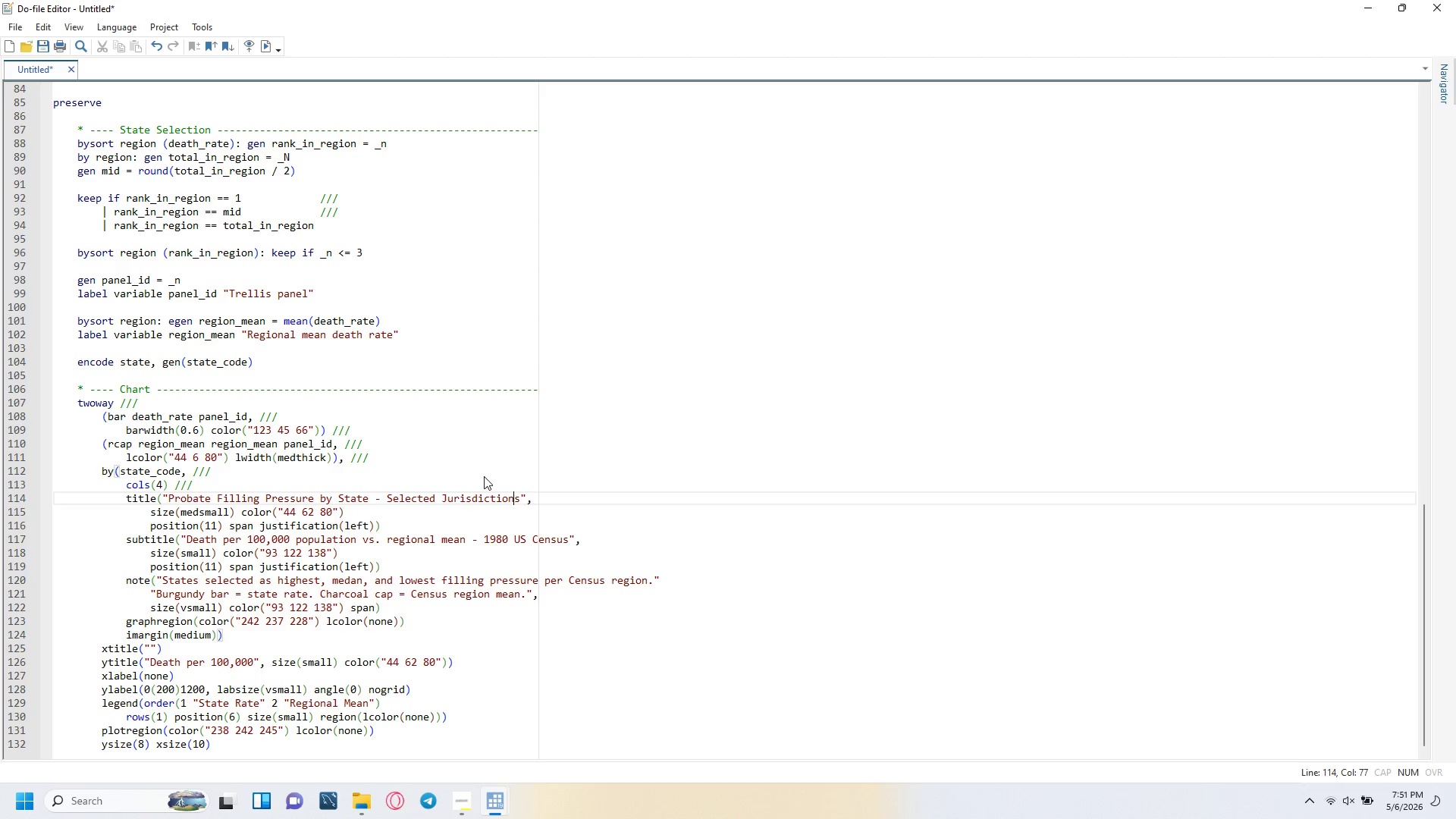 
key(ArrowRight)
 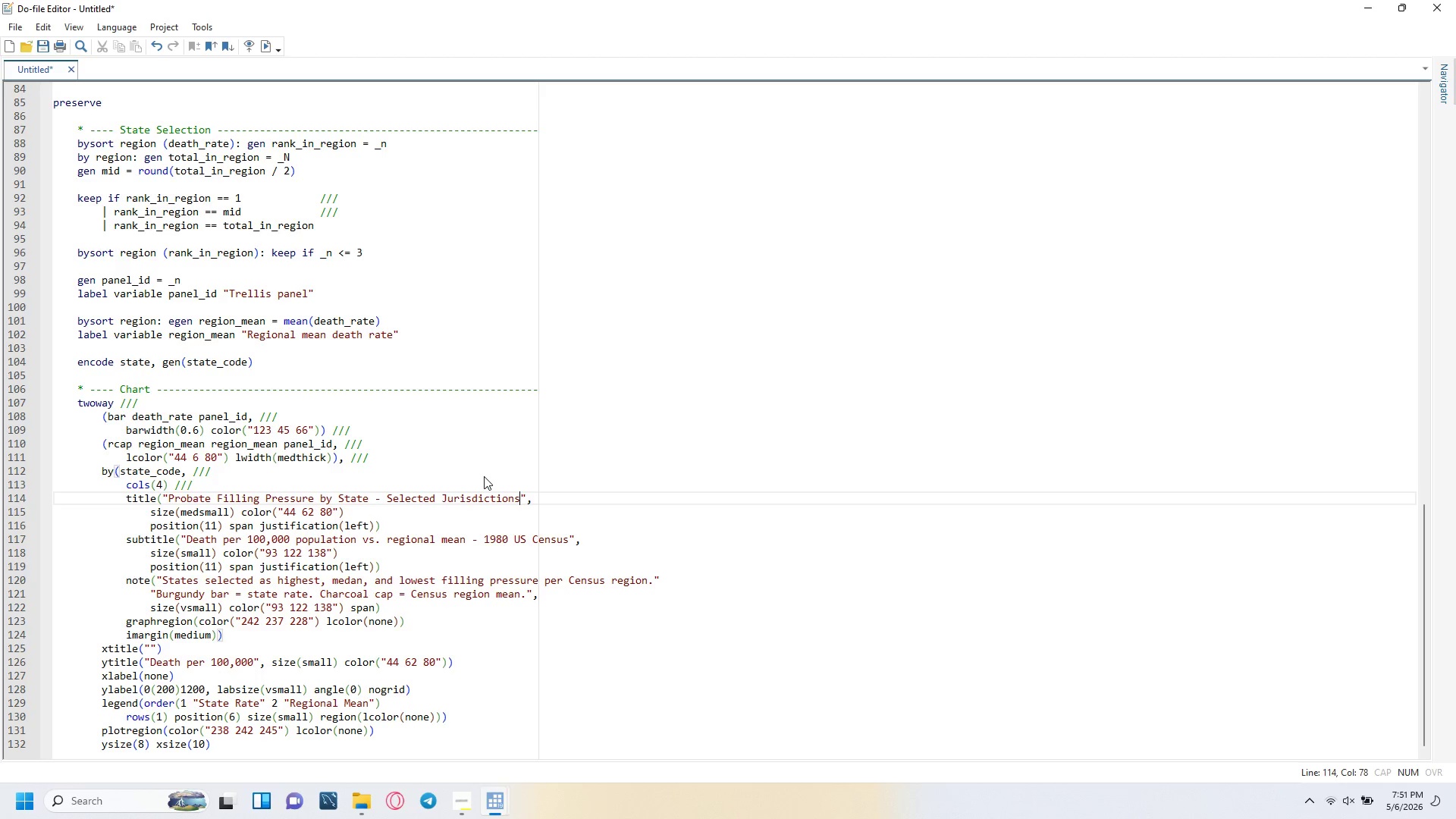 
key(ArrowRight)
 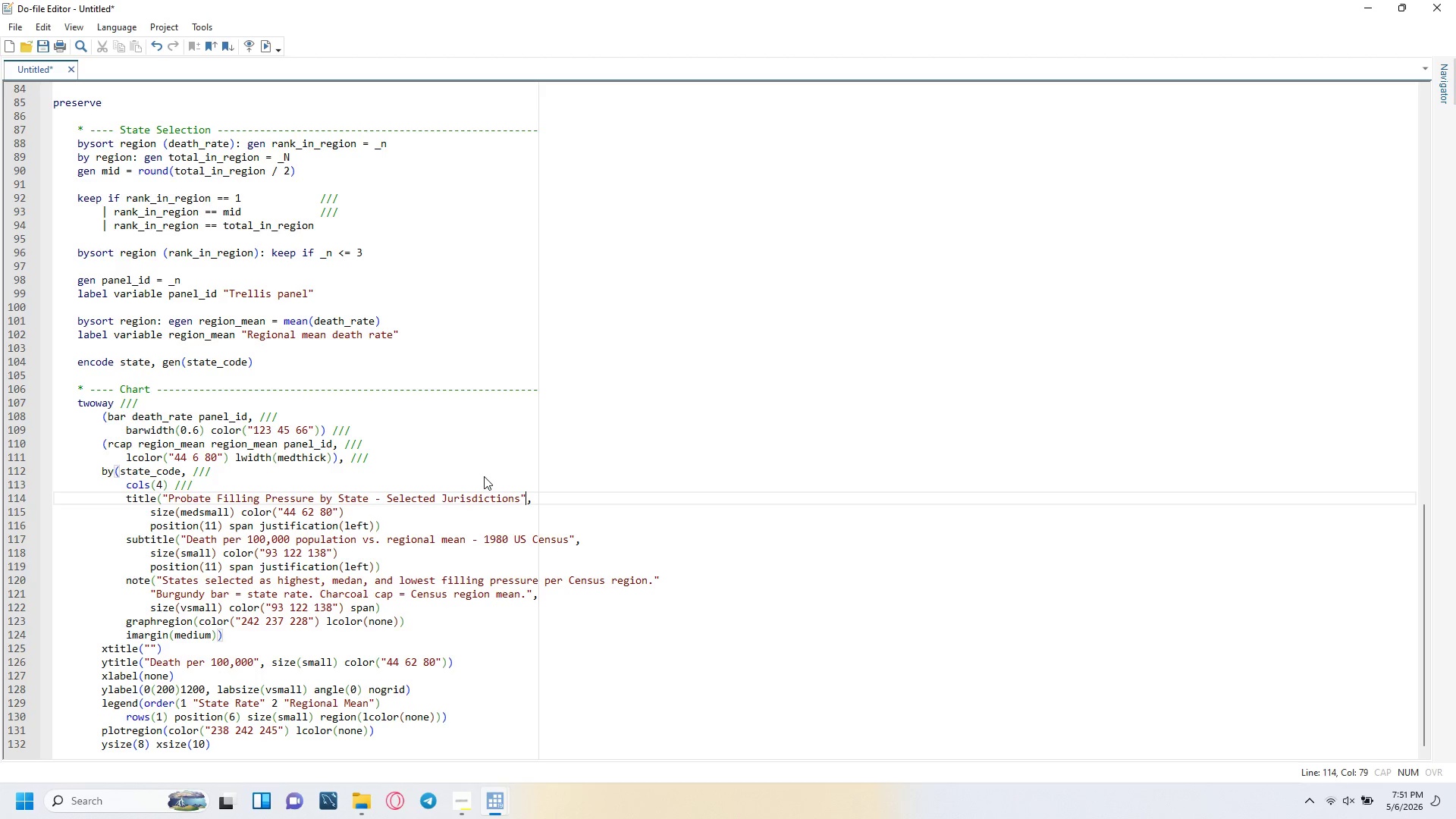 
key(ArrowRight)
 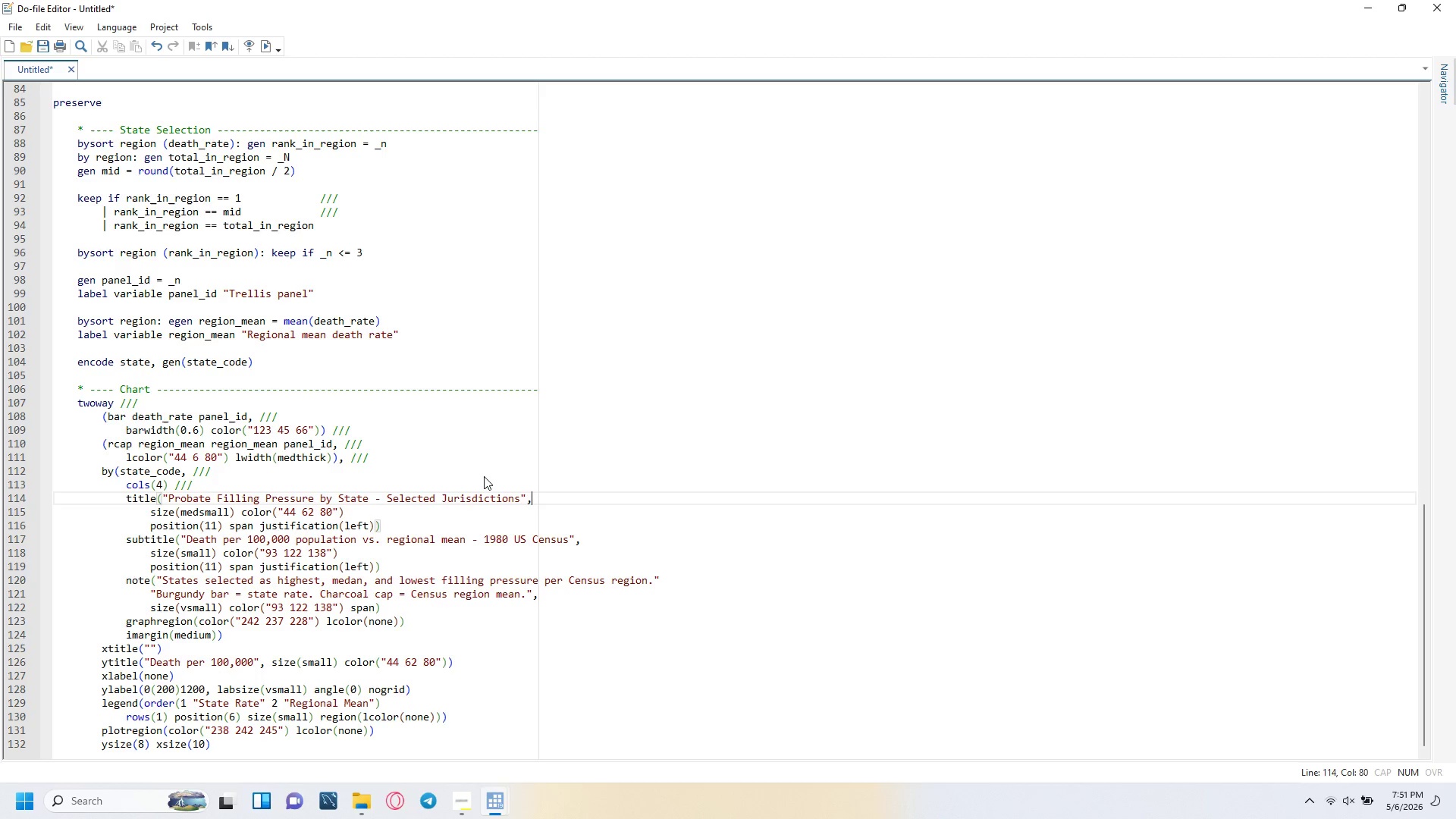 
key(Space)
 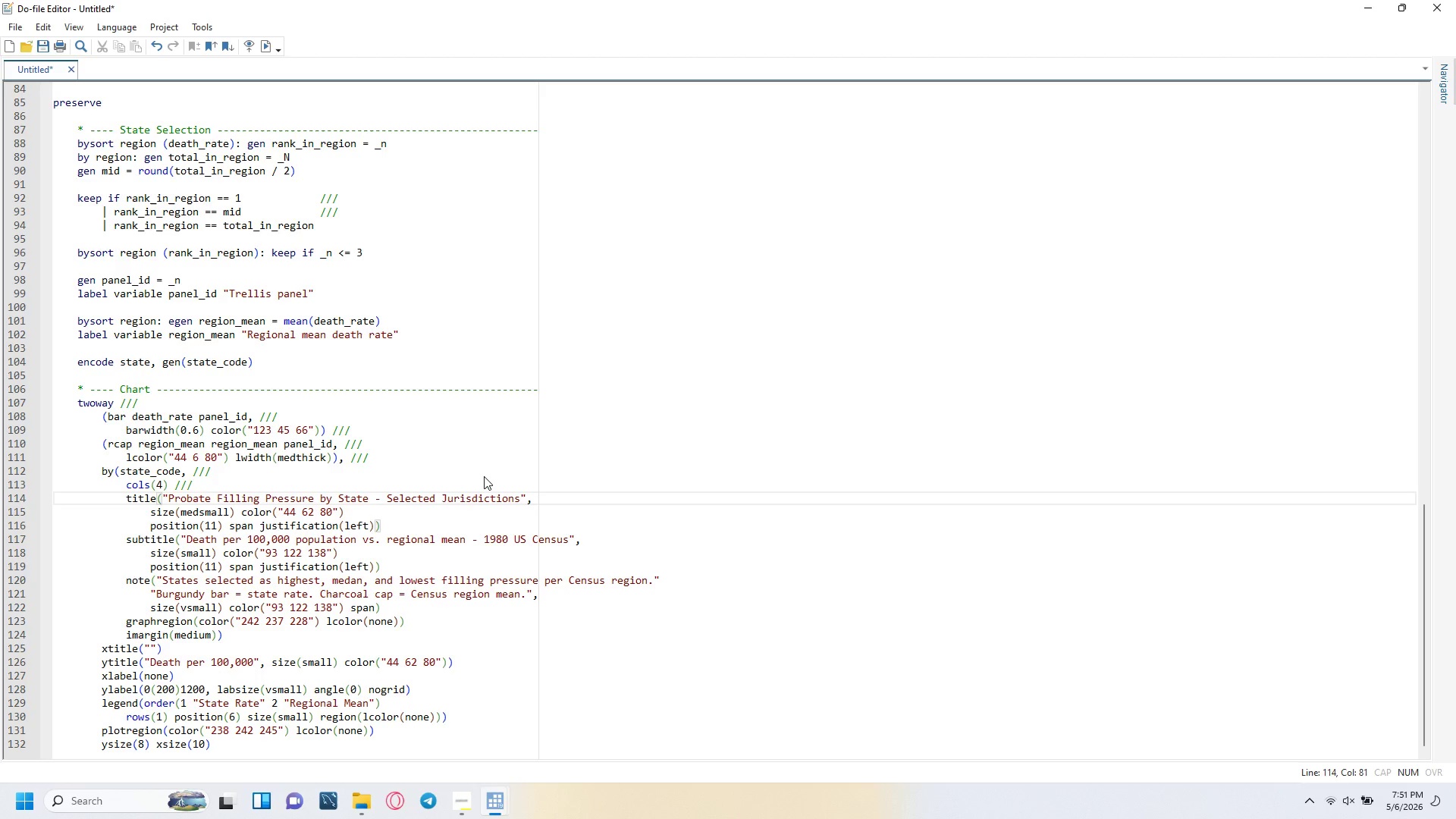 
key(Slash)
 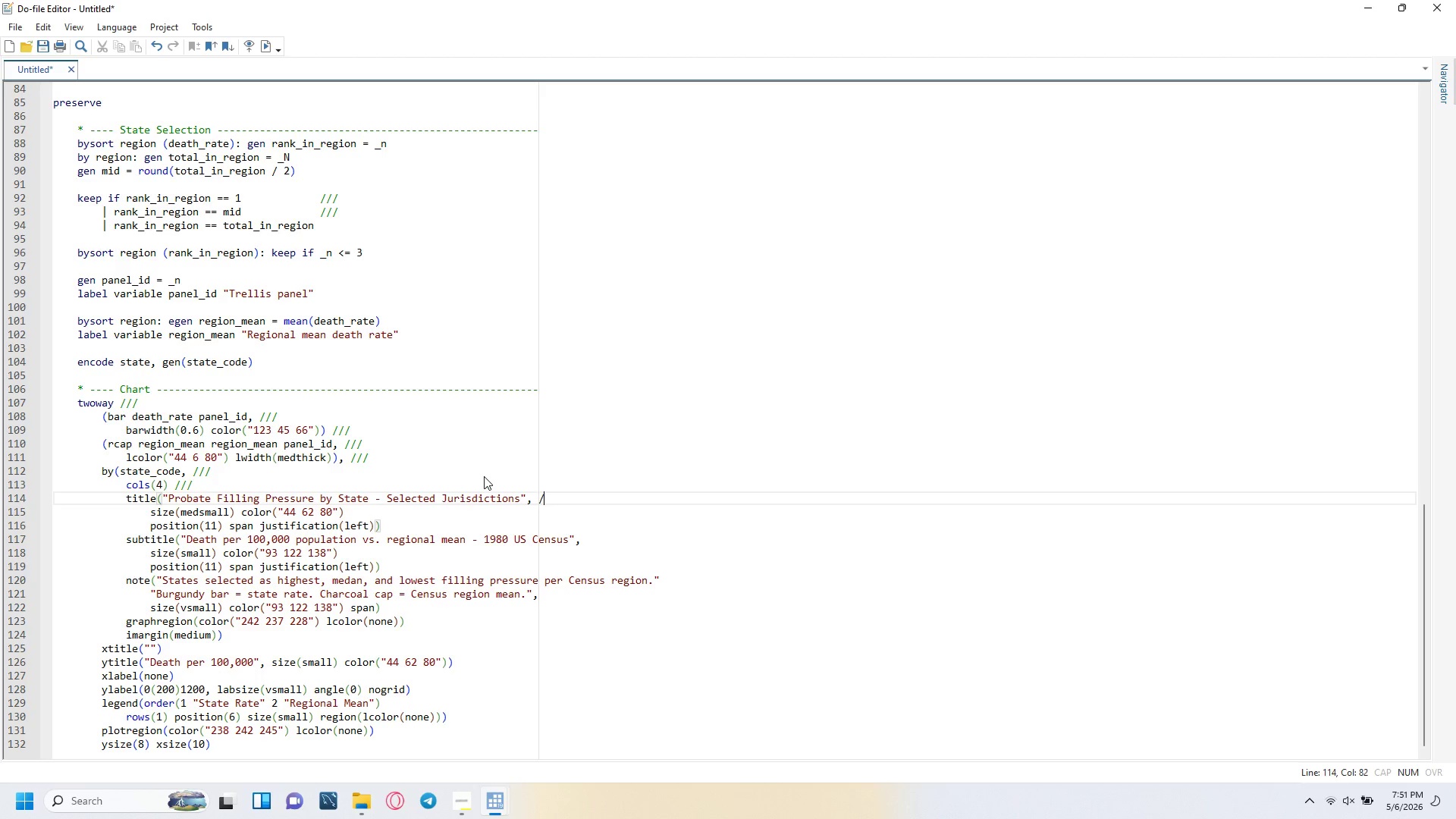 
key(Slash)
 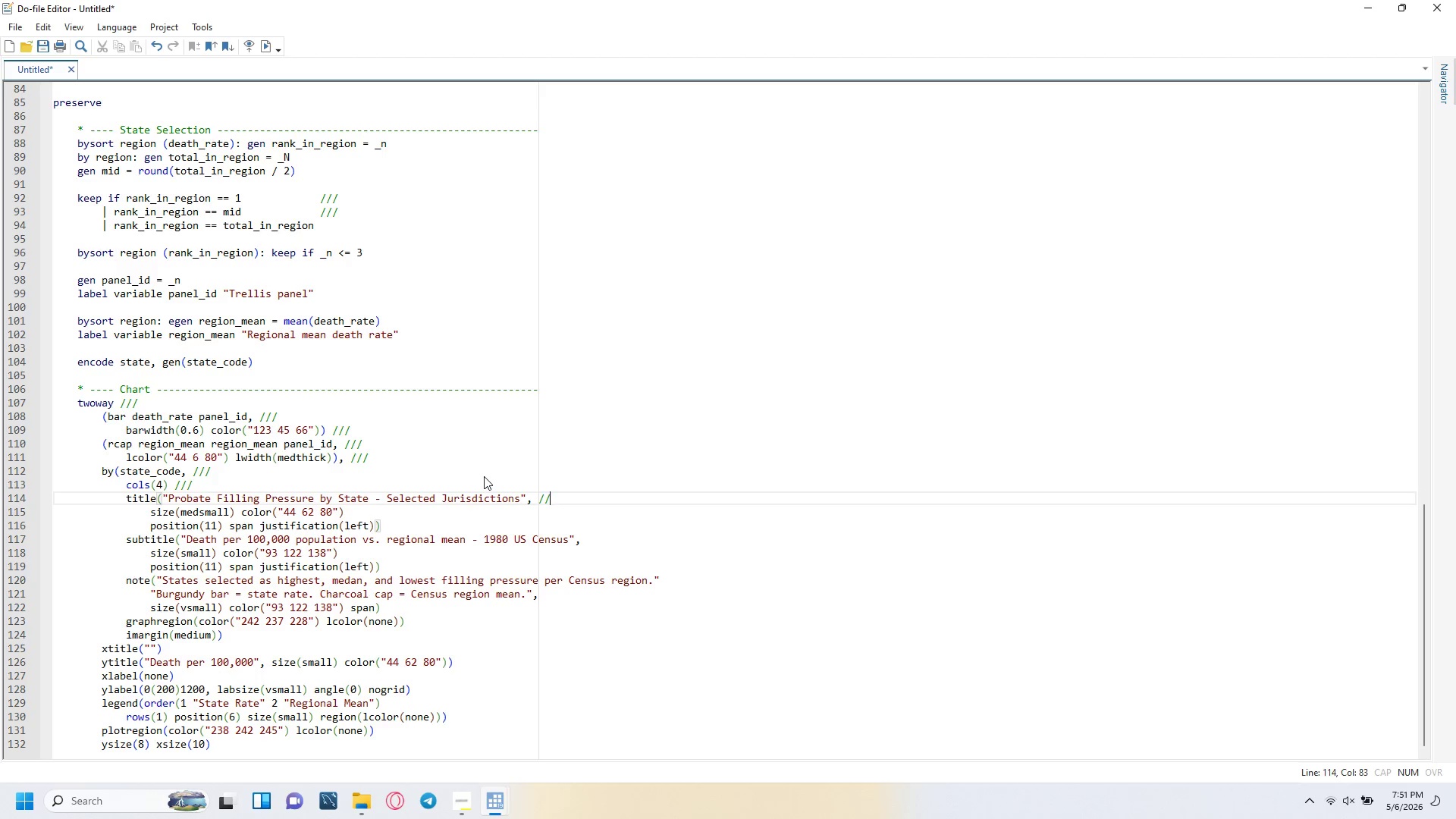 
key(Slash)
 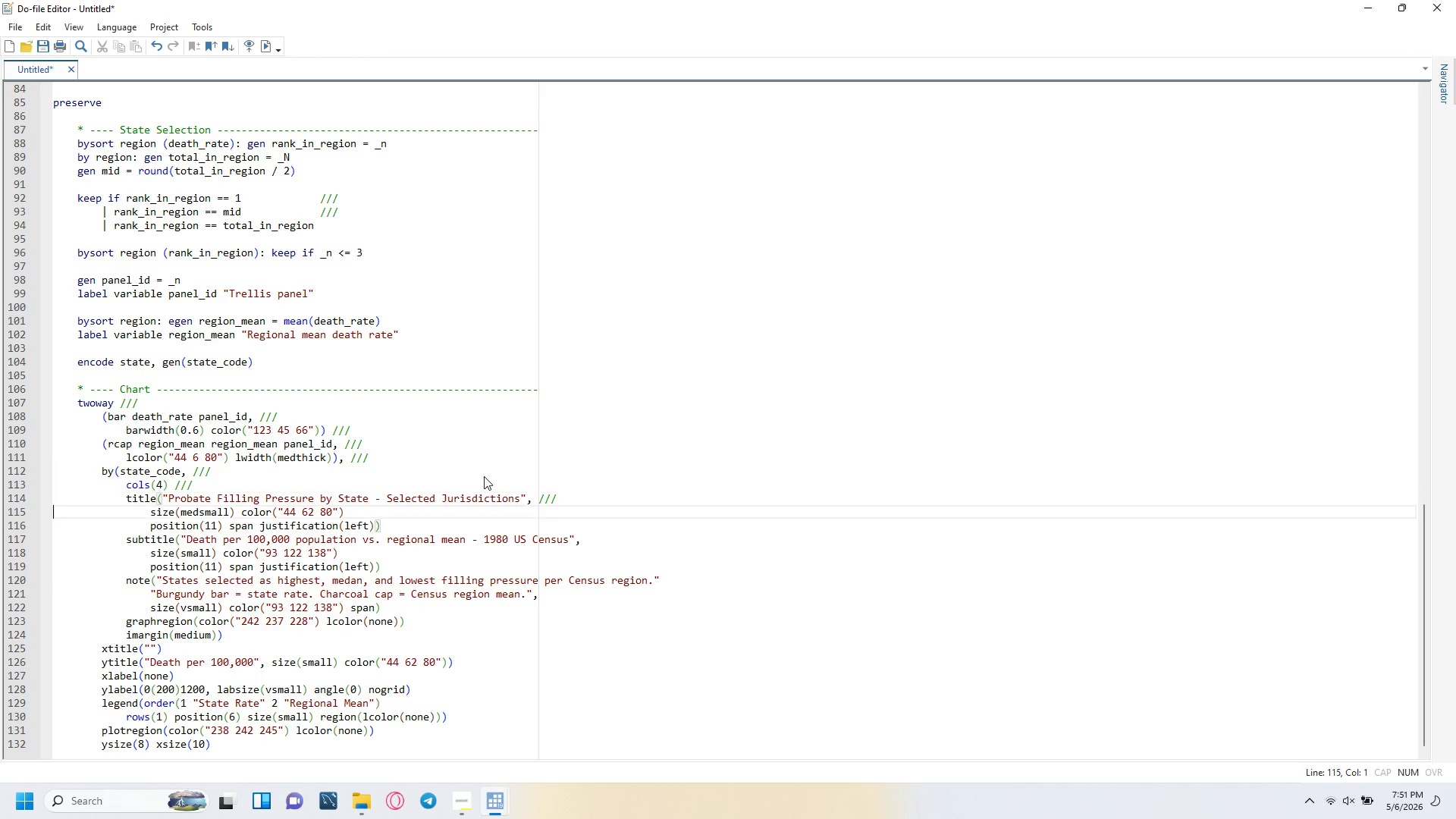 
key(ArrowRight)
 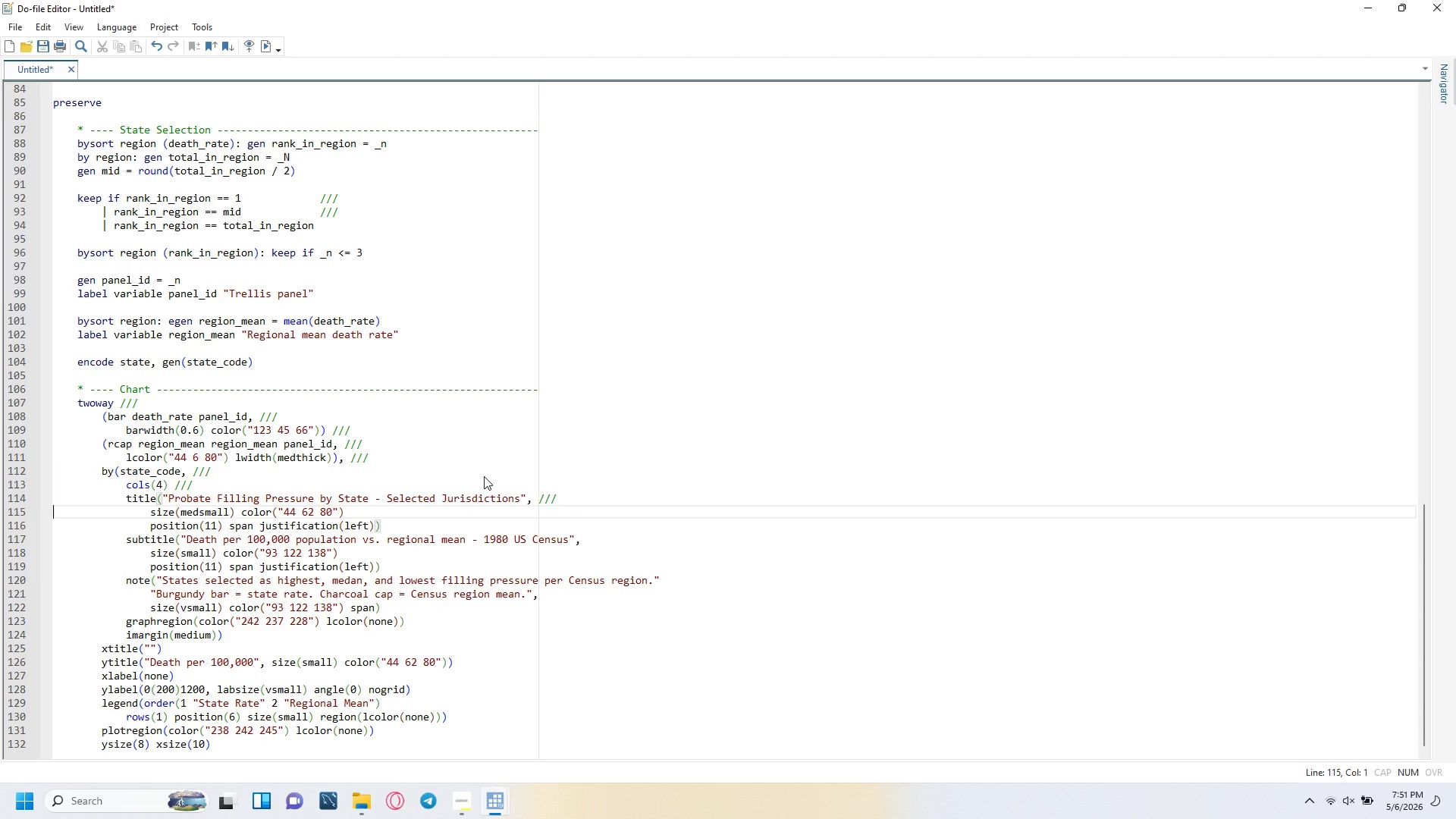 
key(ArrowRight)
 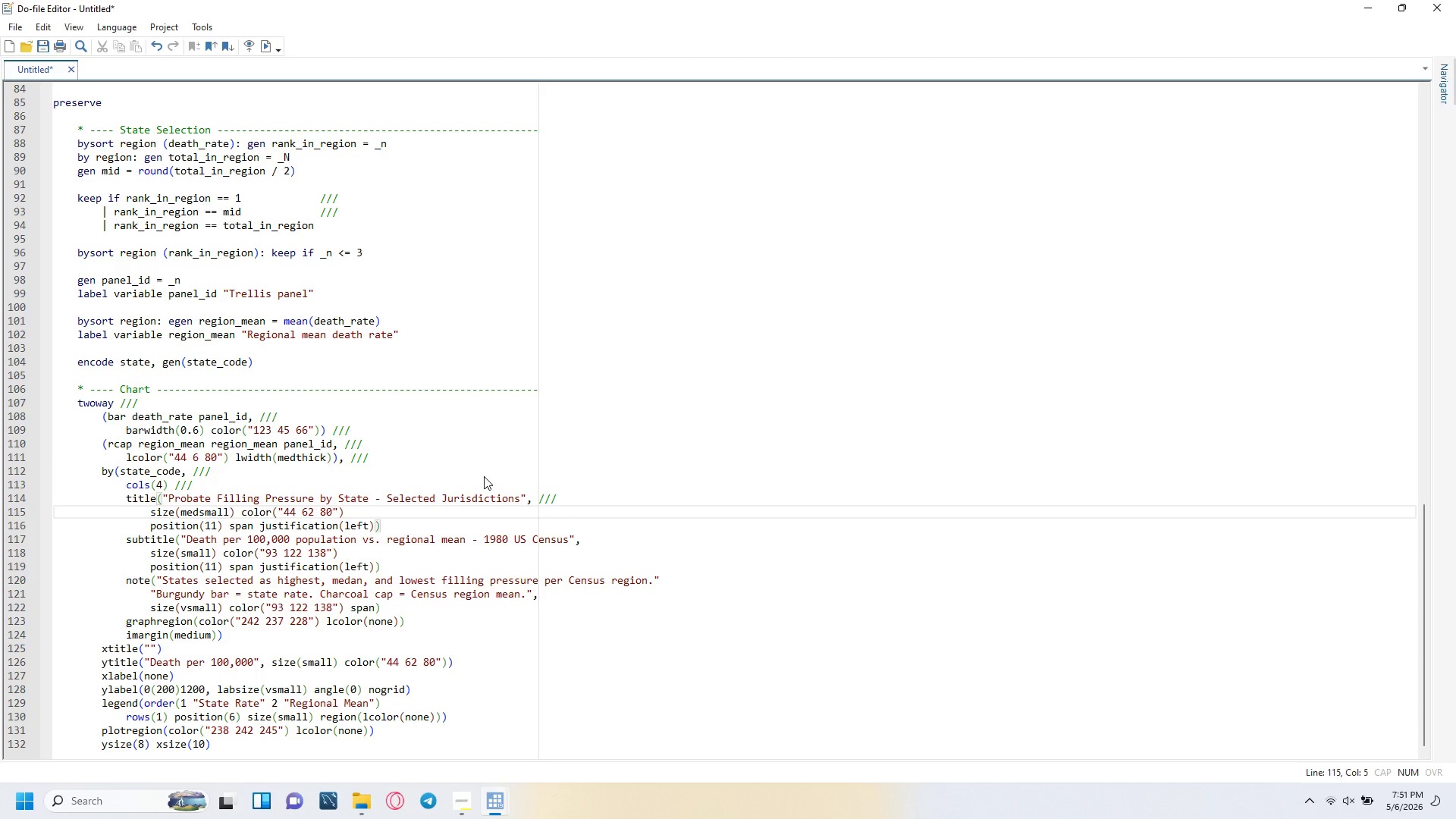 
key(ArrowRight)
 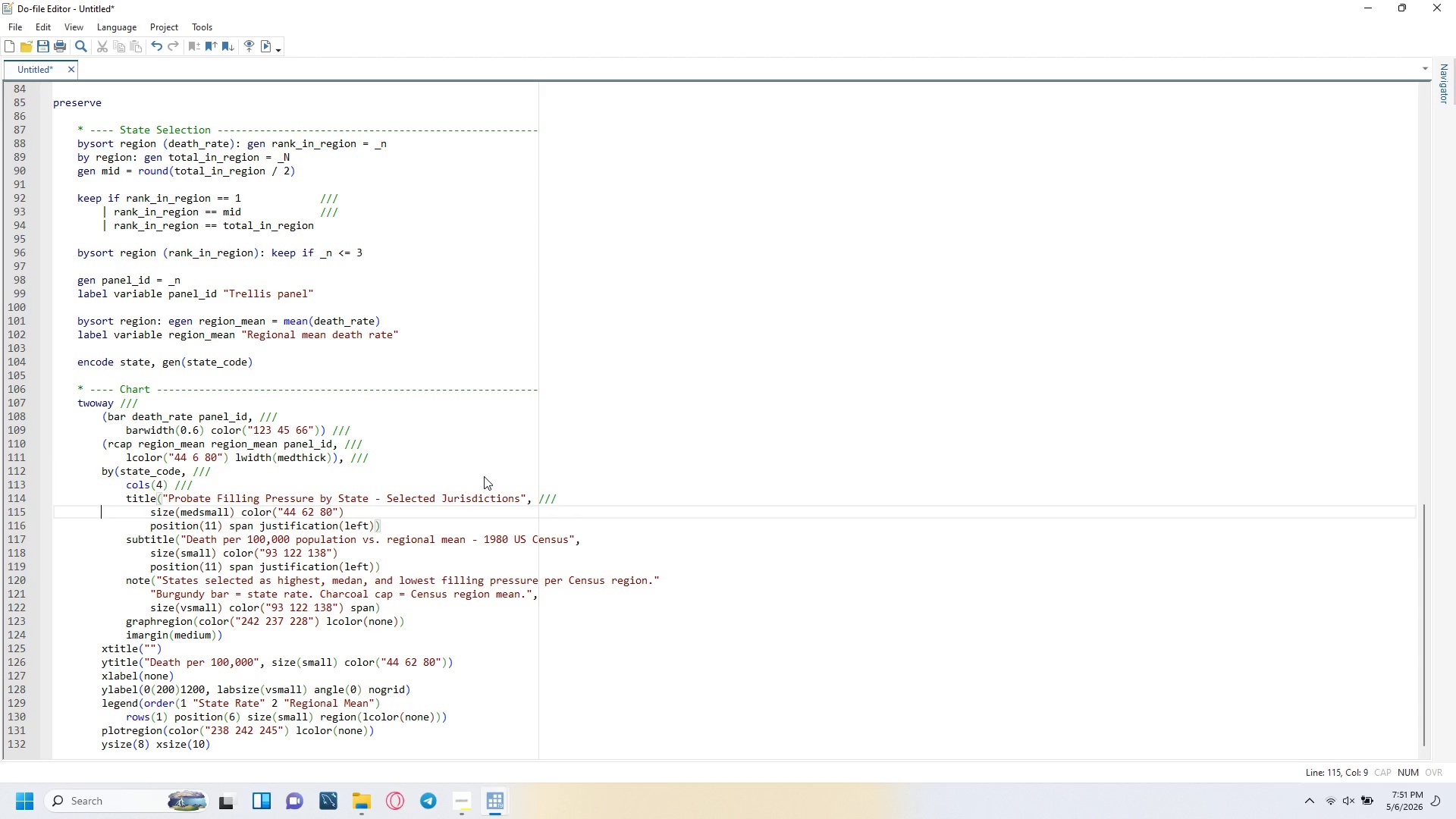 
key(ArrowRight)
 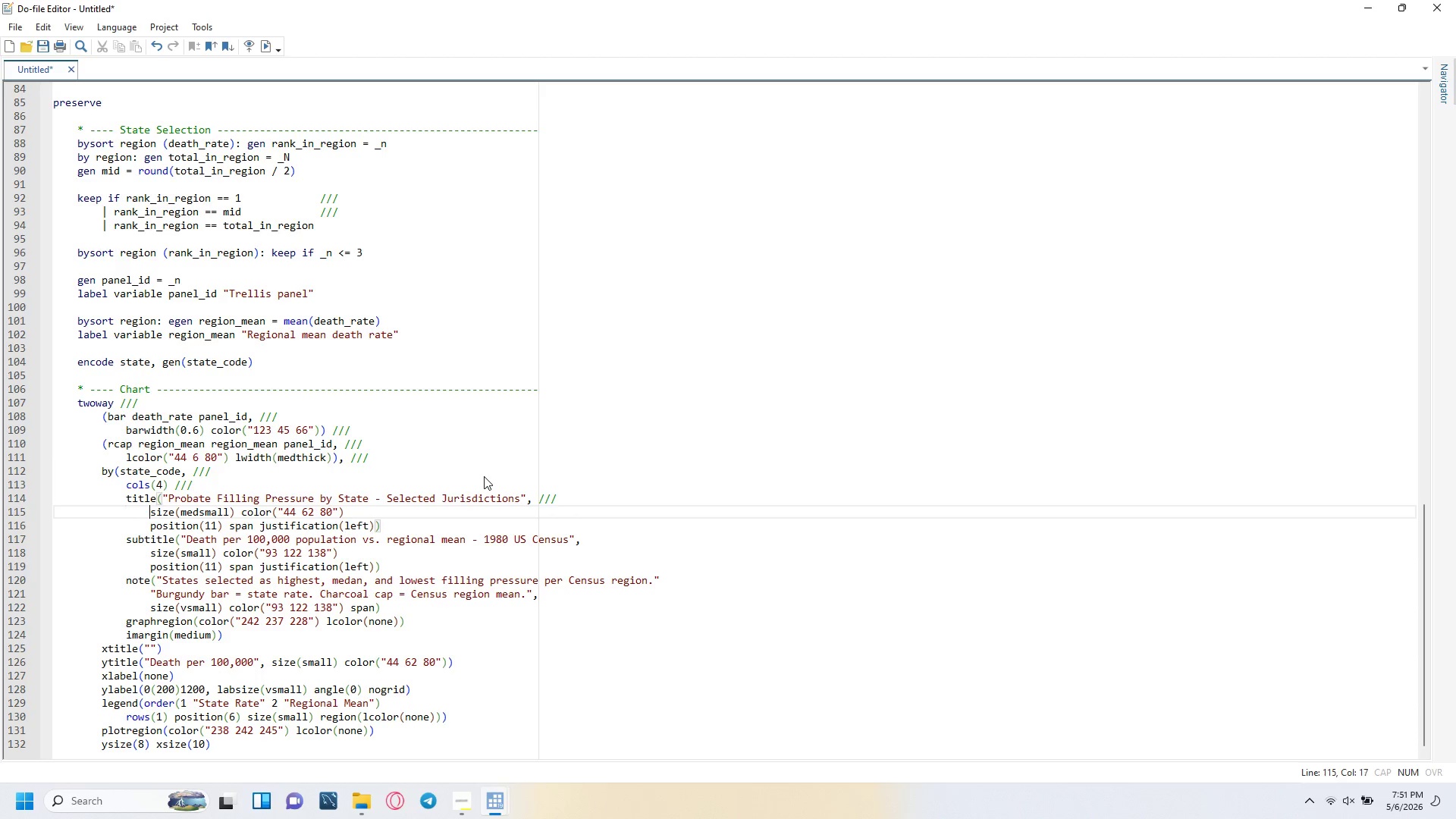 
key(ArrowRight)
 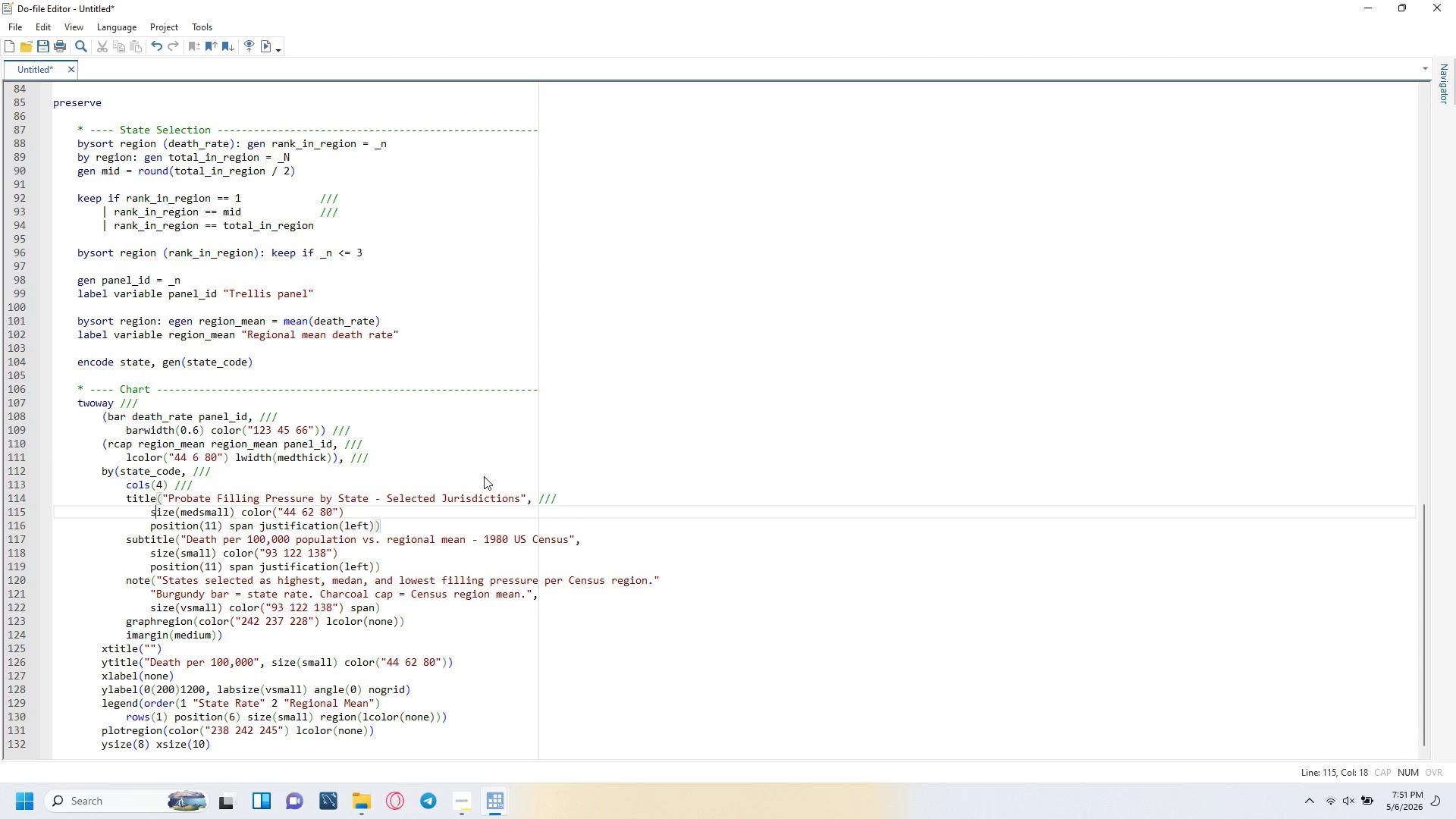 
key(ArrowRight)
 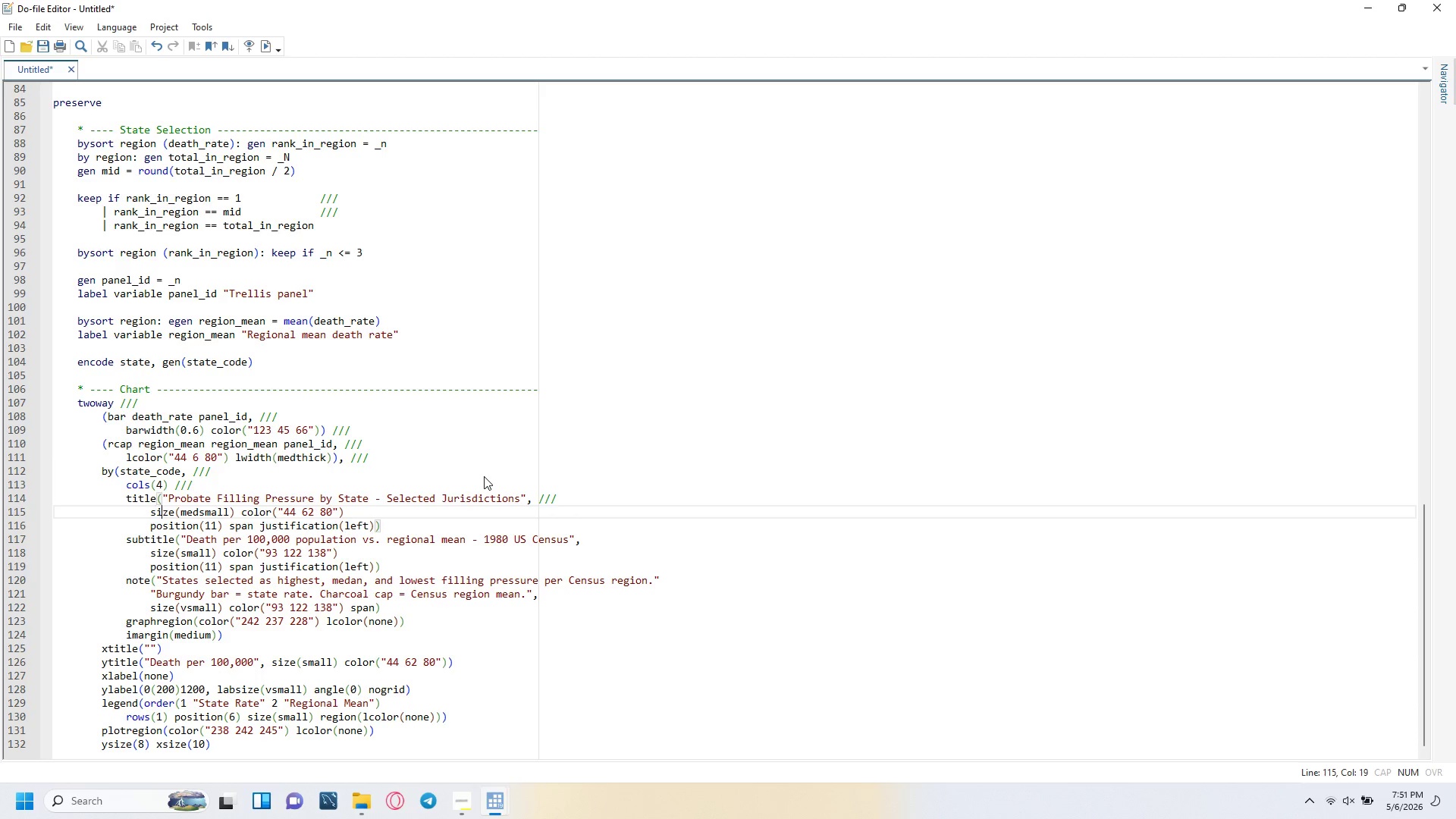 
key(ArrowRight)
 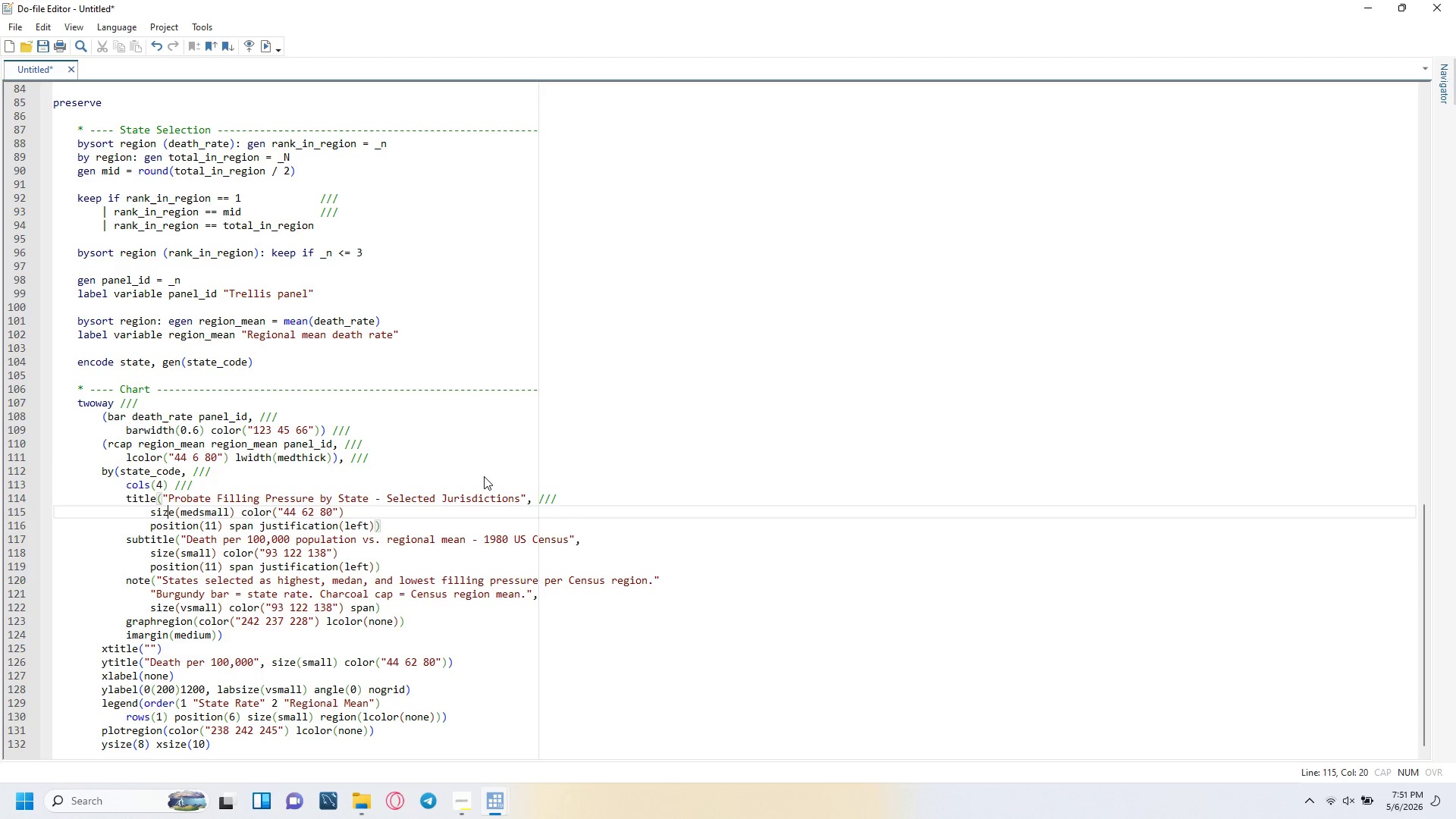 
key(ArrowRight)
 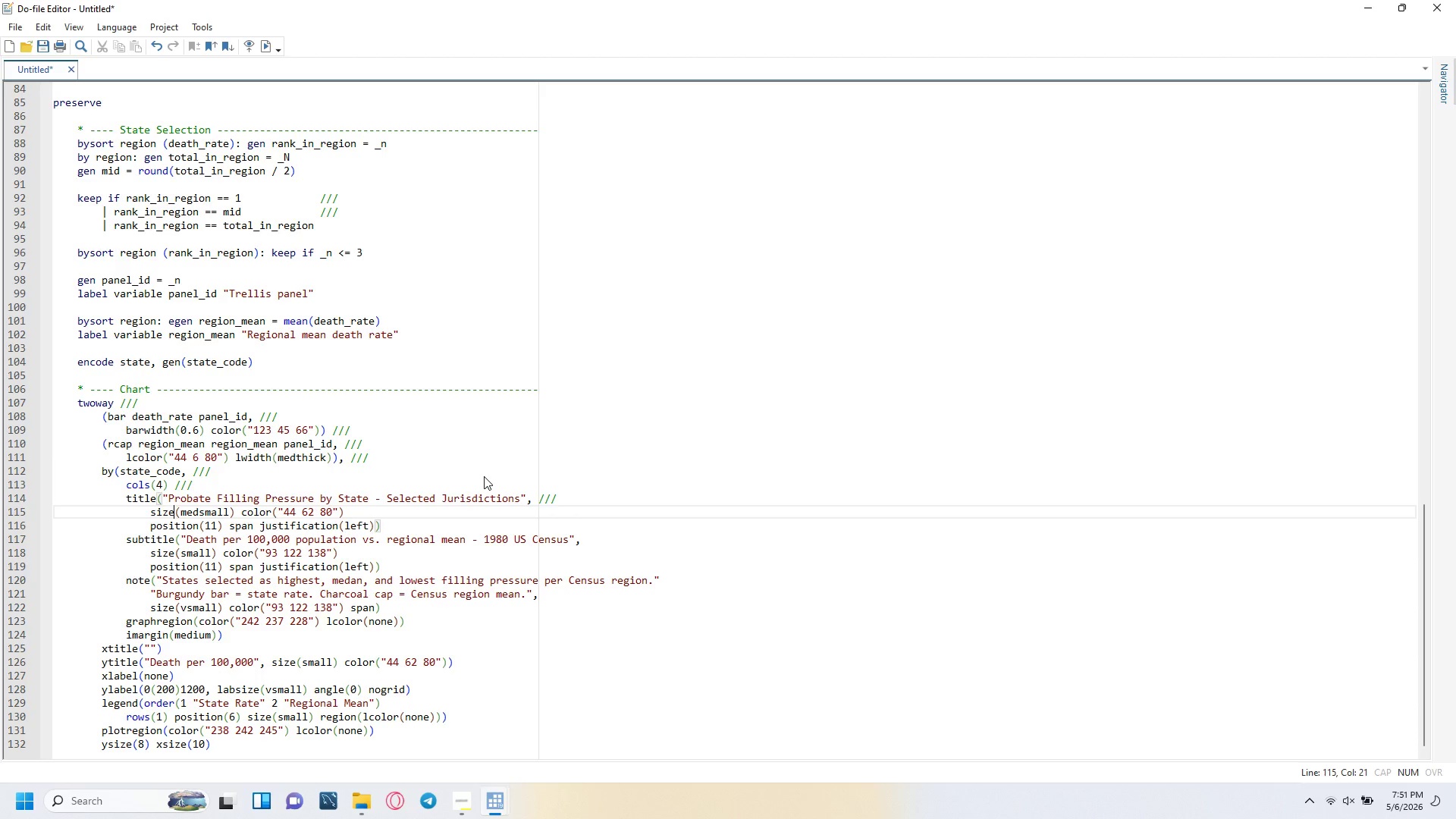 
key(ArrowRight)
 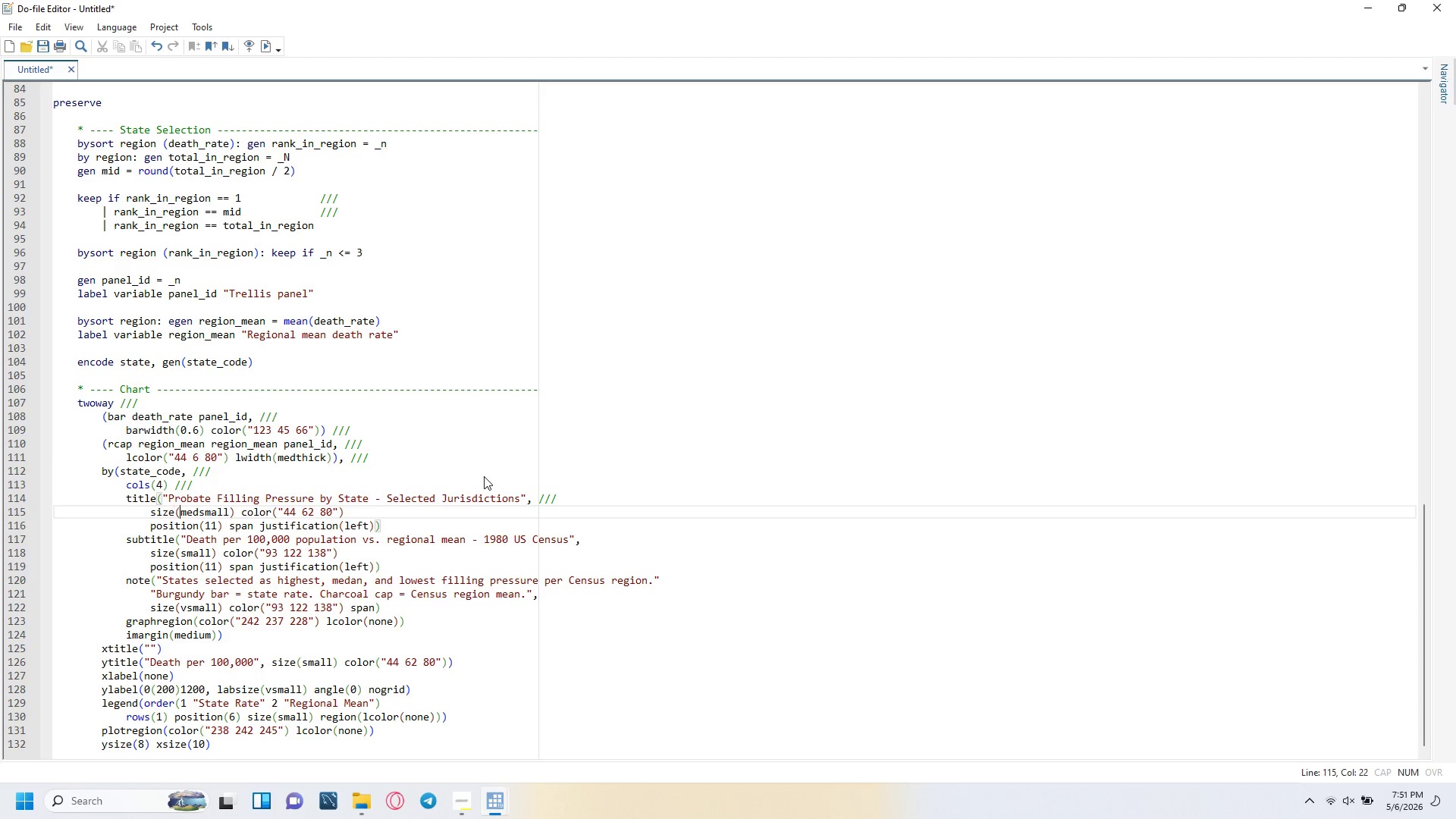 
key(ArrowRight)
 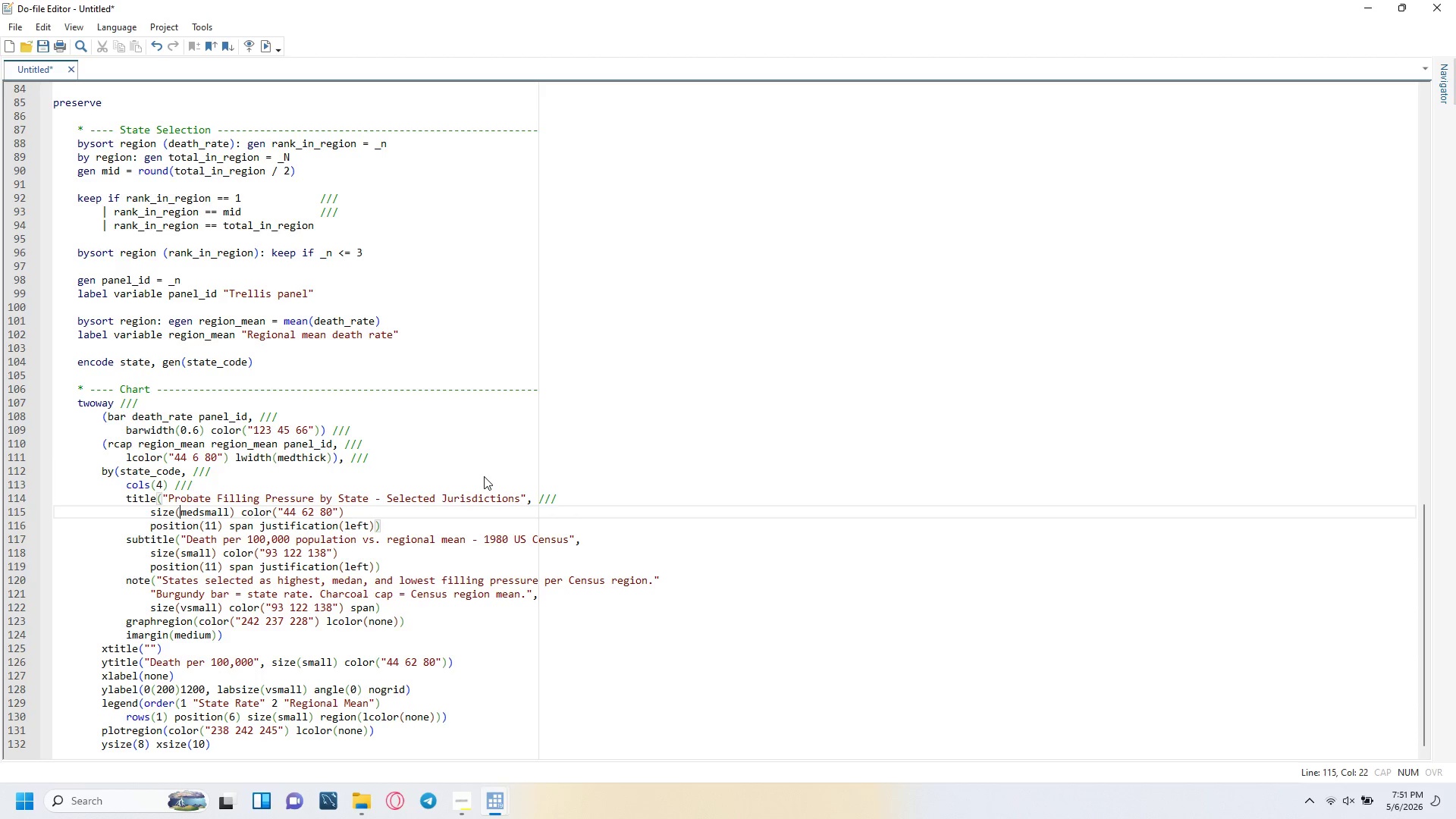 
key(ArrowRight)
 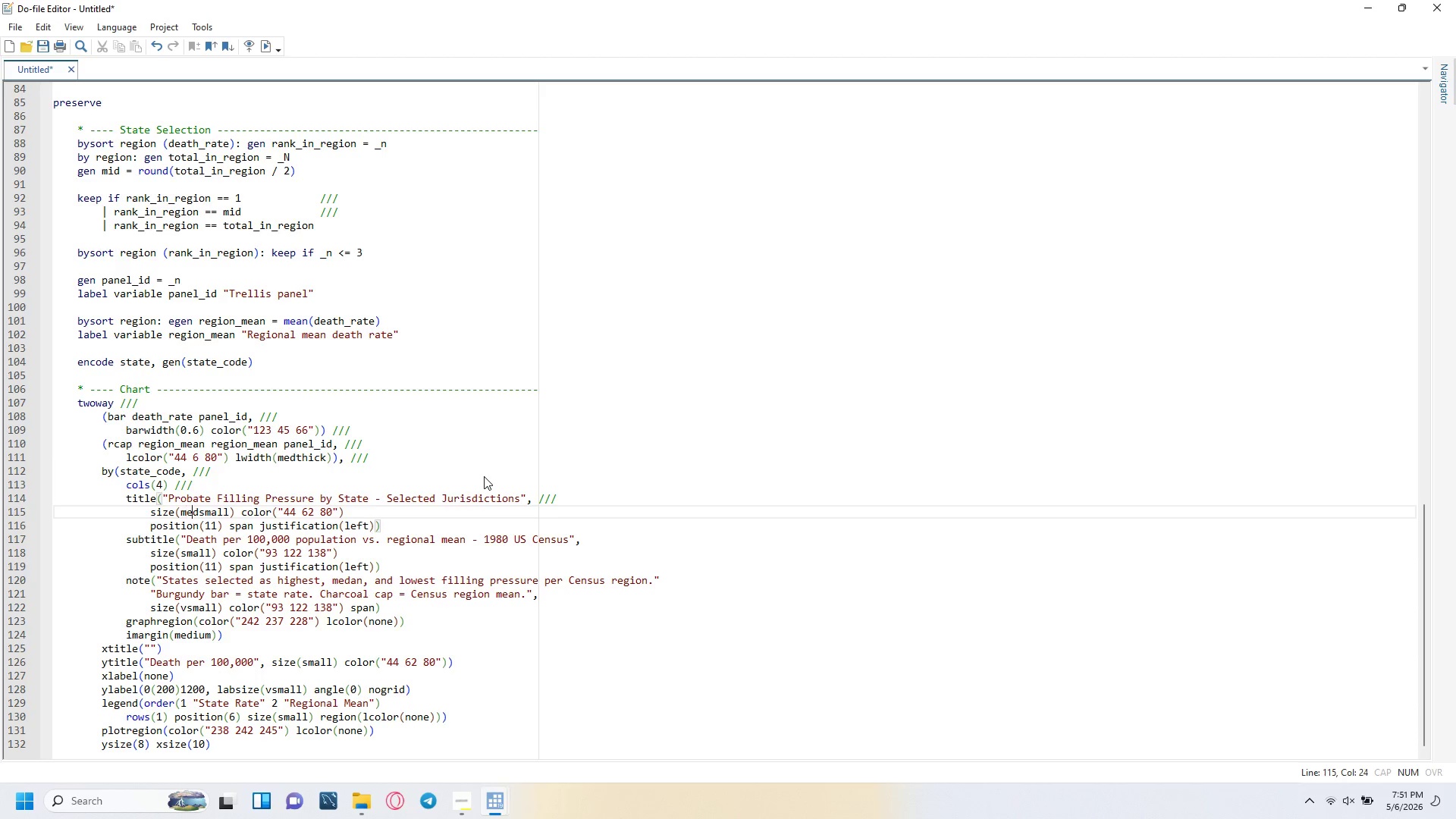 
key(ArrowRight)
 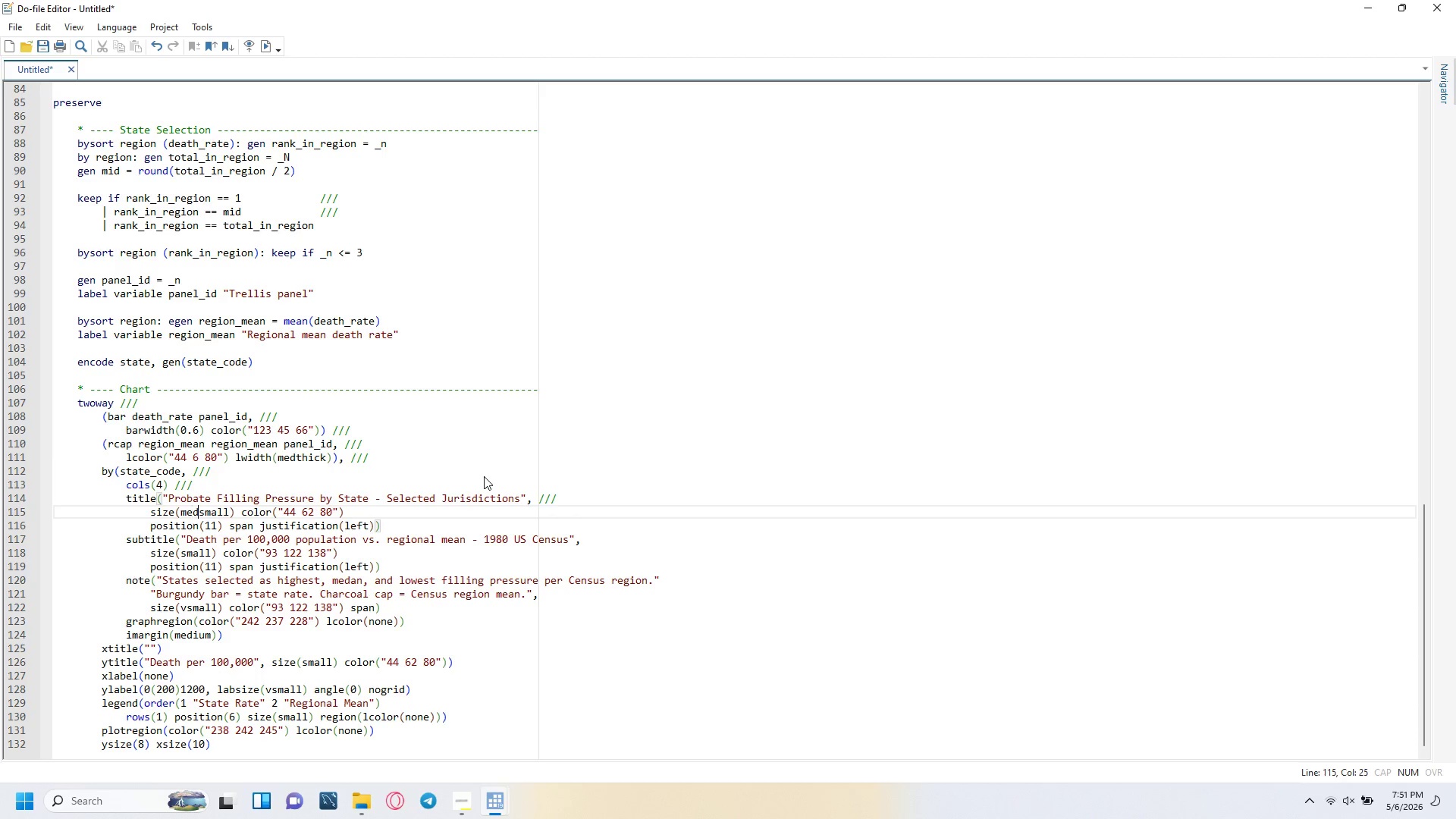 
key(ArrowRight)
 